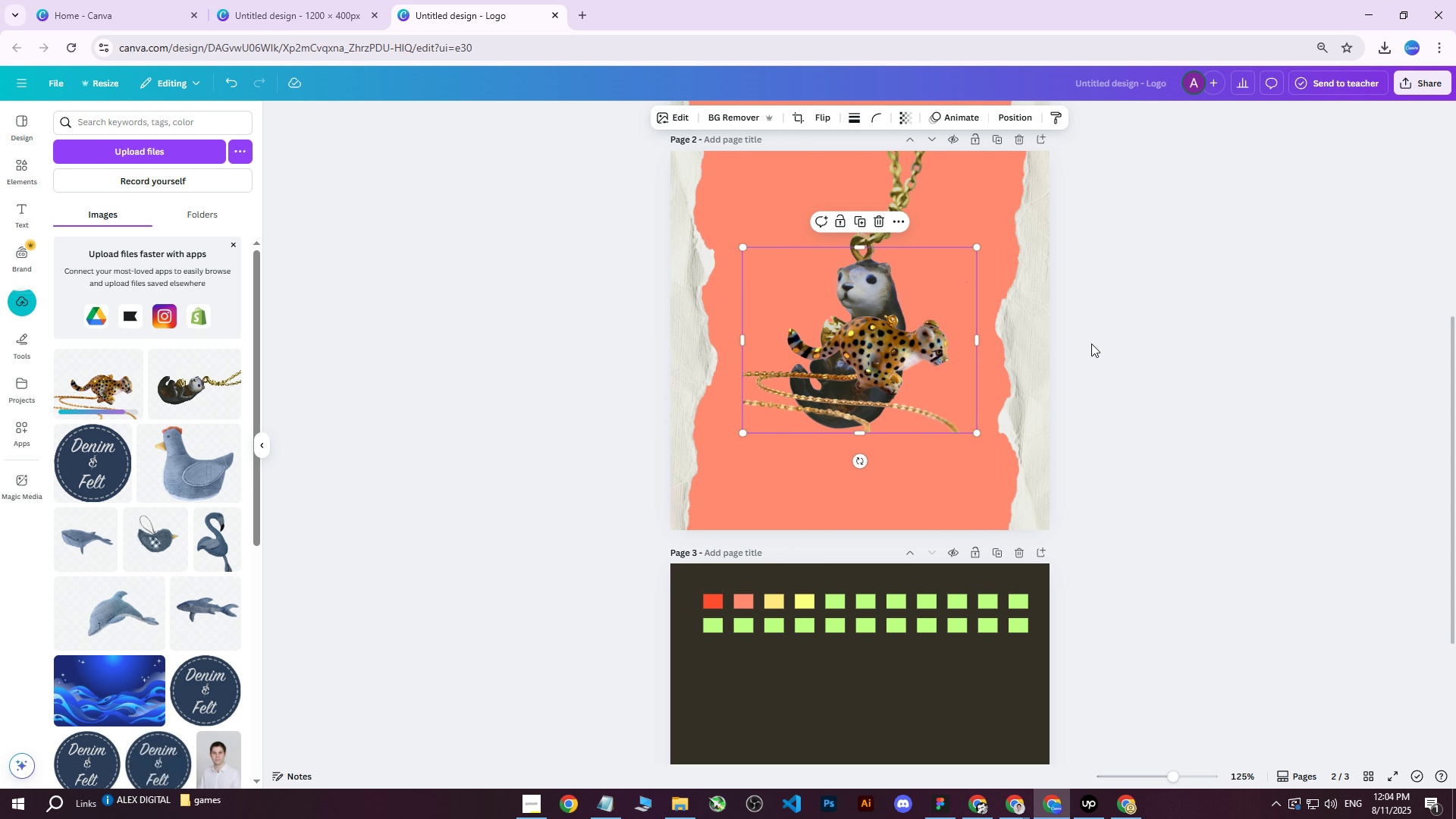 
hold_key(key=ControlLeft, duration=0.71)
scroll: coordinate [1104, 340], scroll_direction: down, amount: 2.0
 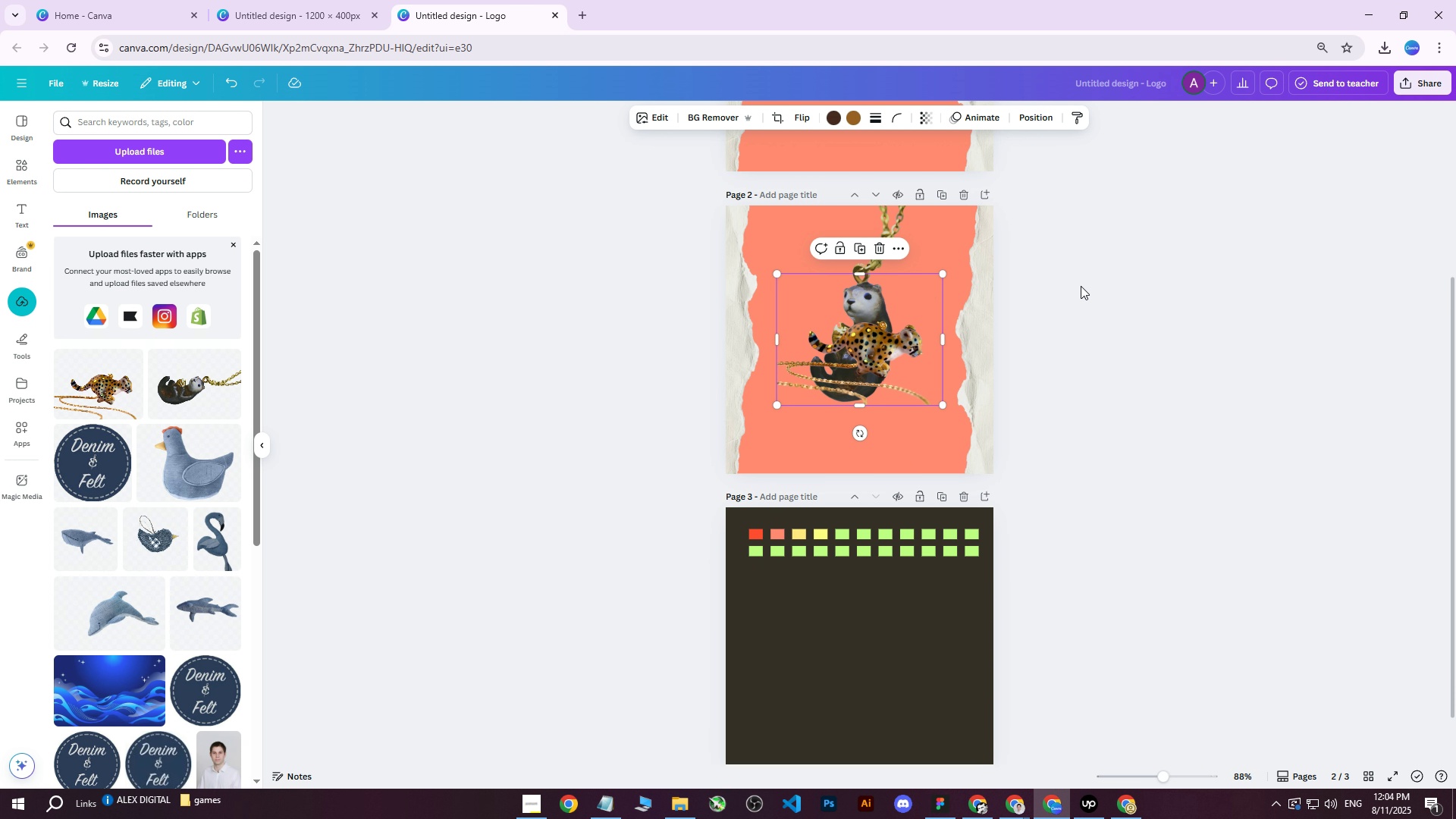 
hold_key(key=ShiftLeft, duration=0.4)
scroll: coordinate [1077, 287], scroll_direction: down, amount: 1.0
 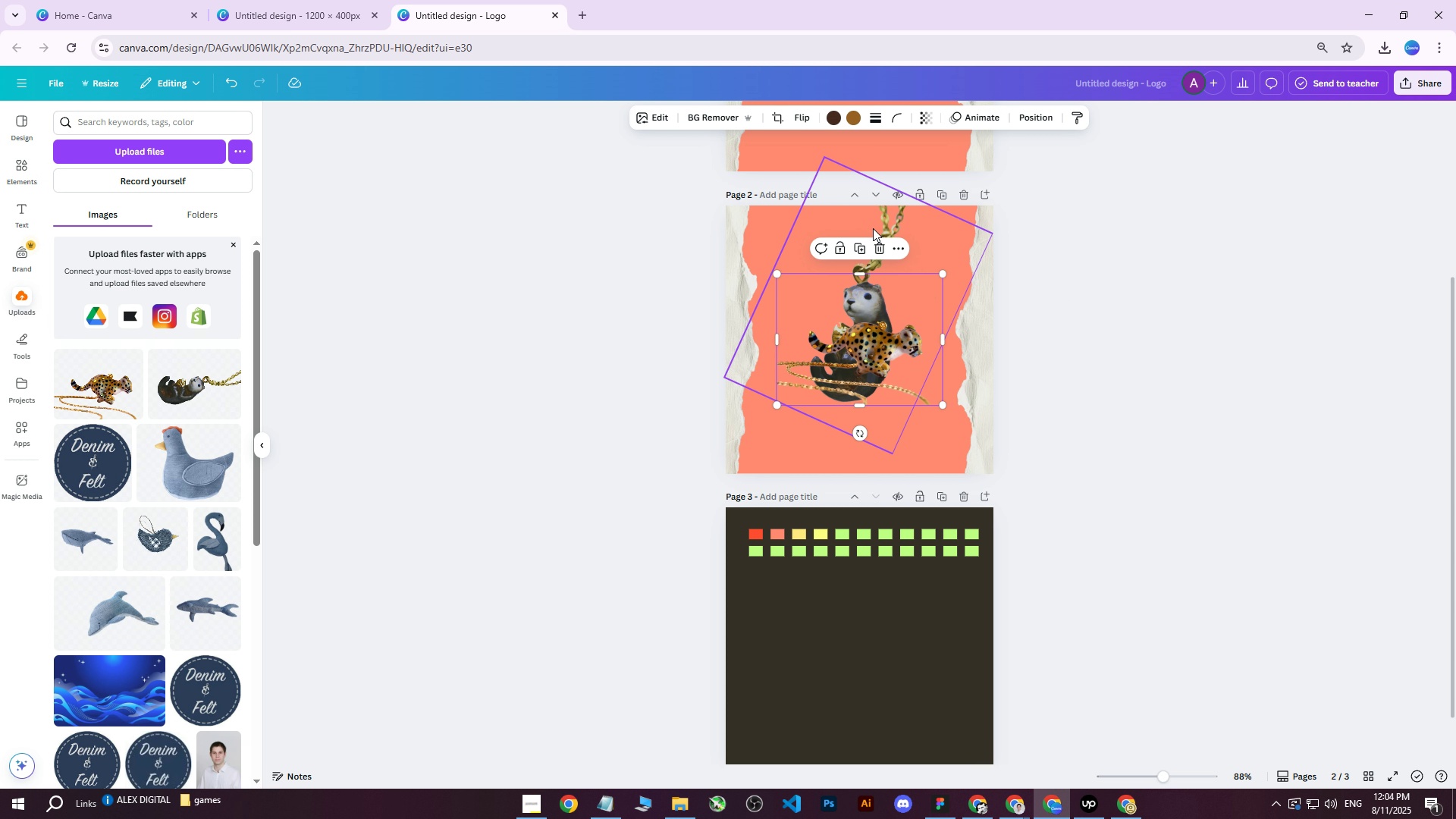 
left_click([893, 220])
 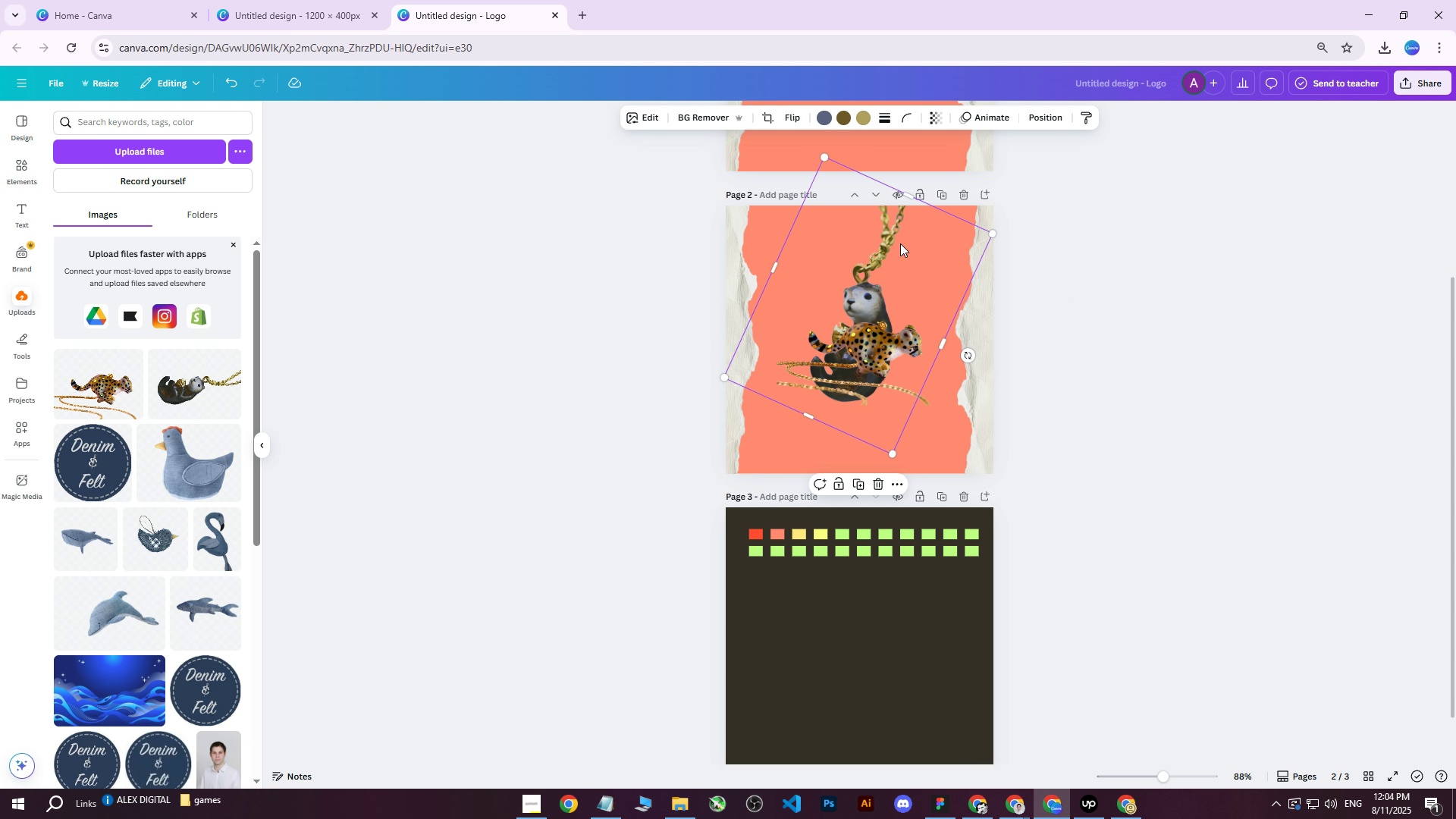 
key(Delete)
 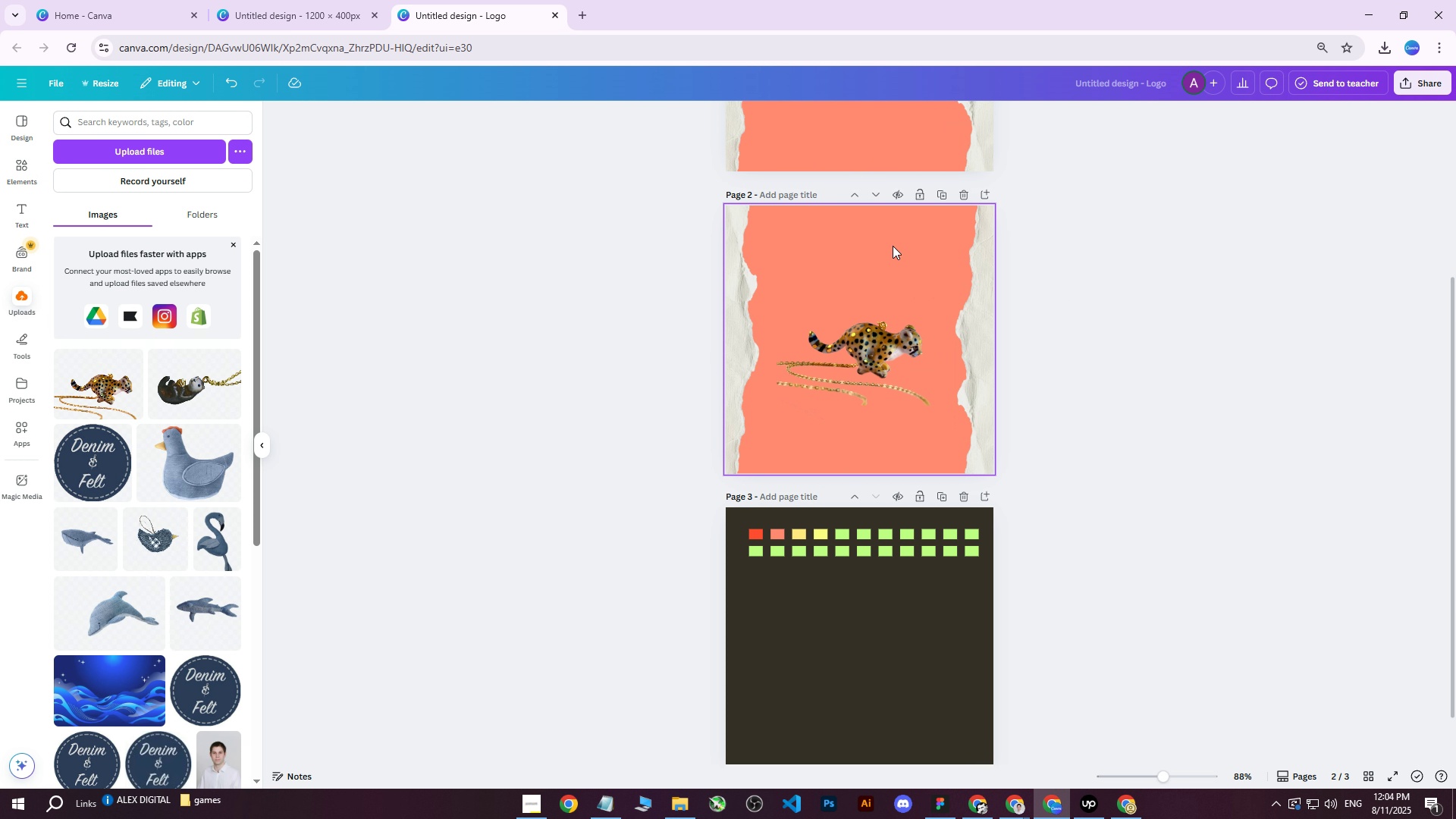 
left_click([885, 244])
 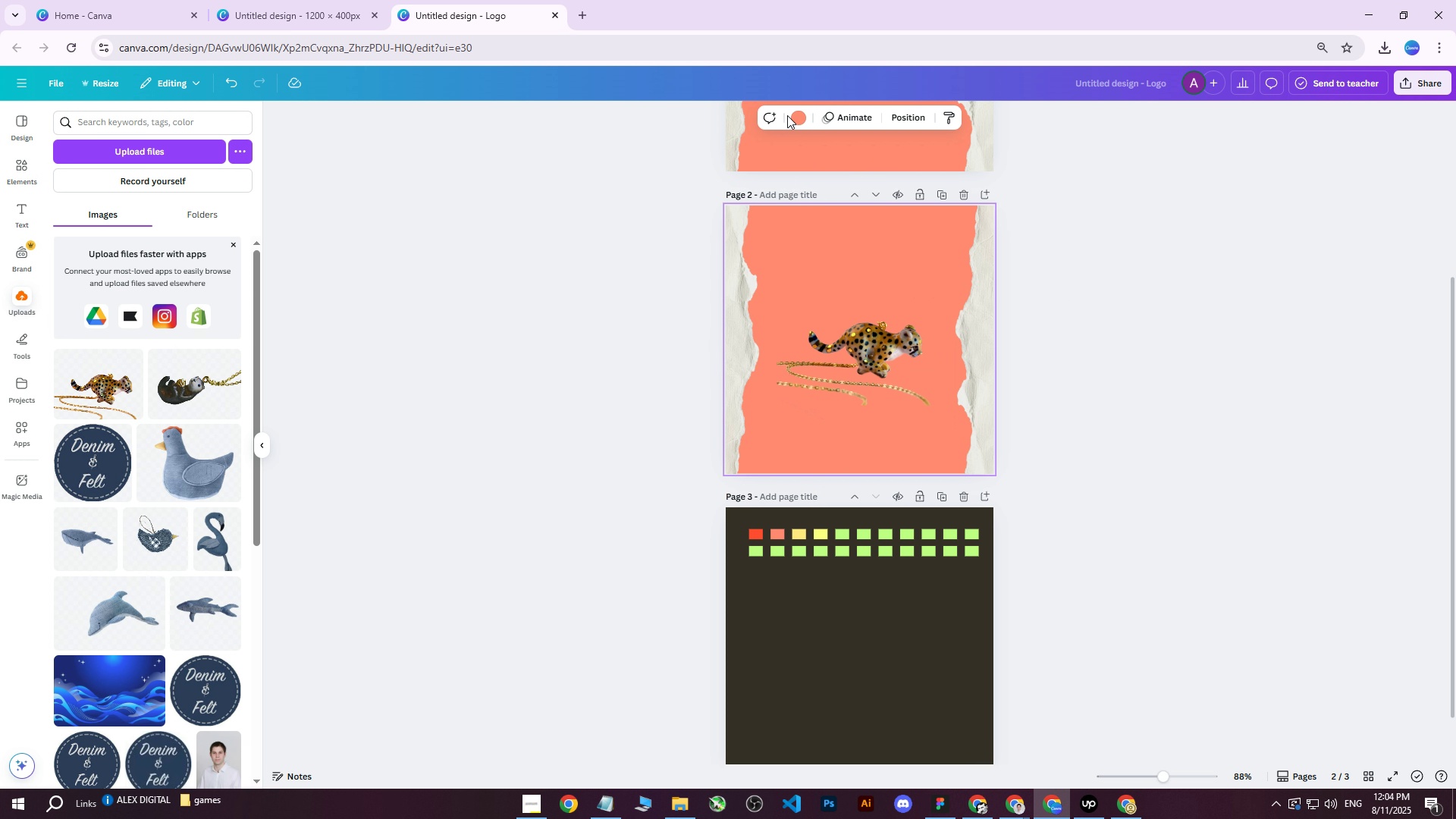 
left_click([794, 116])
 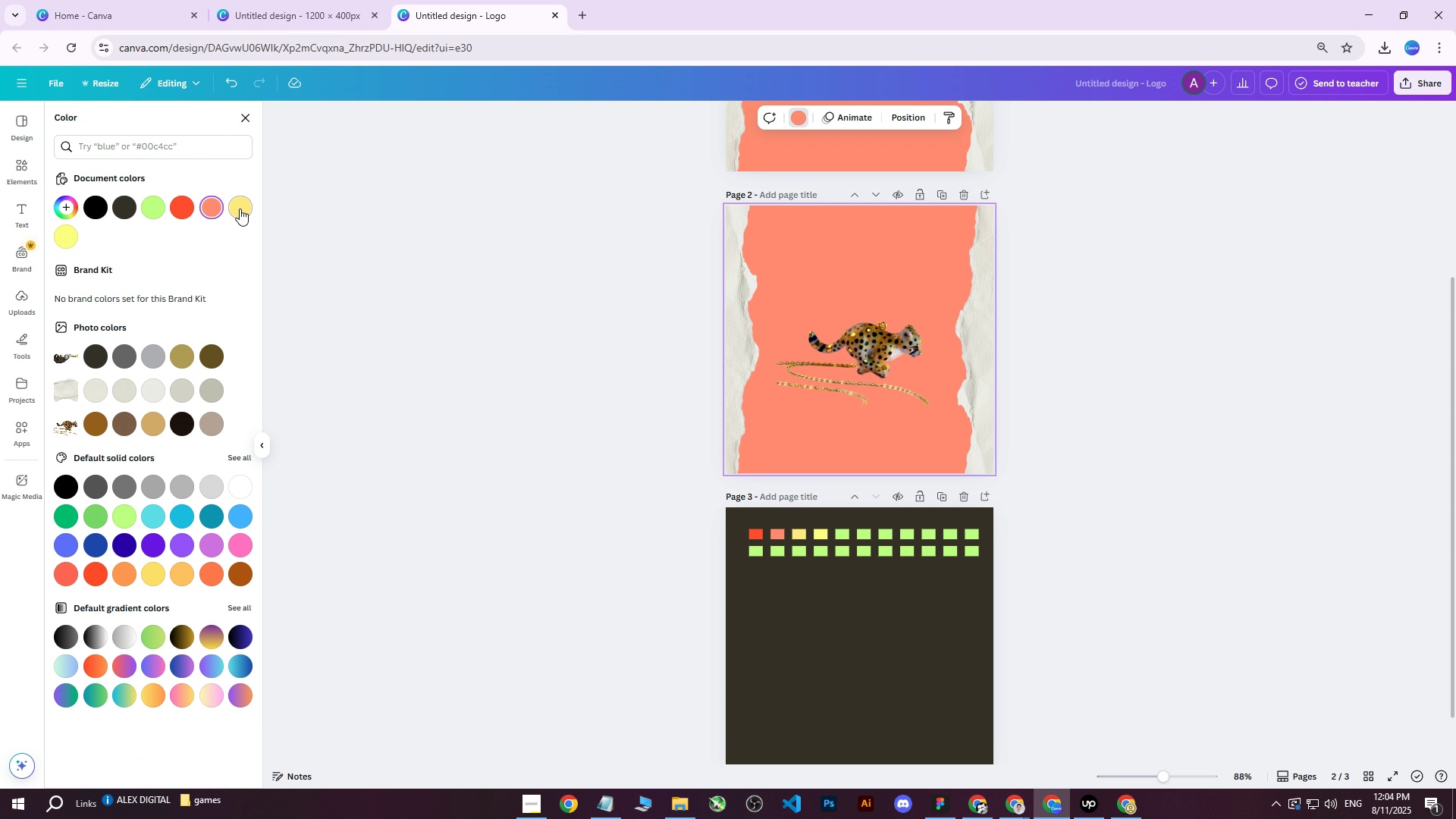 
left_click([240, 209])
 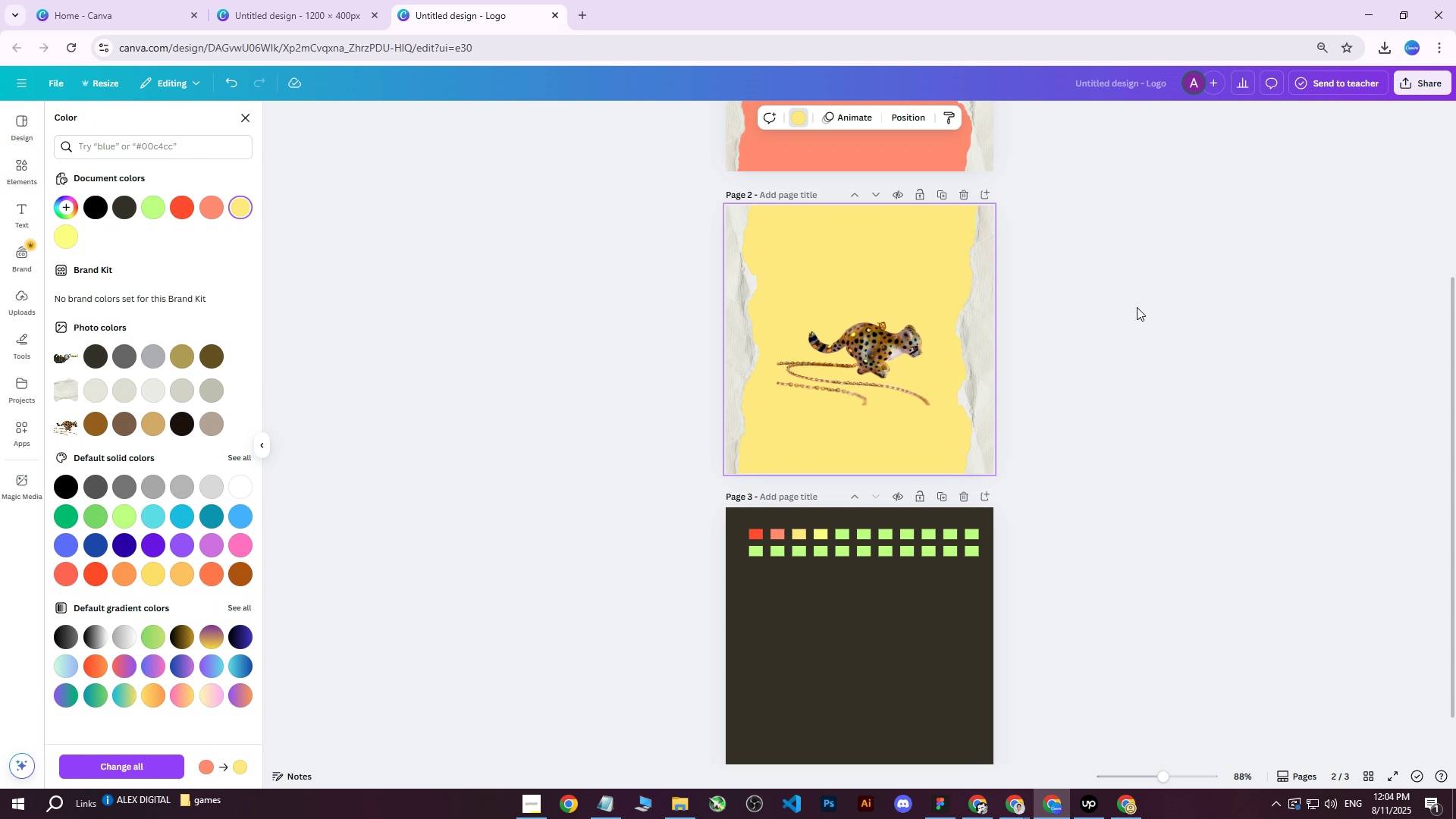 
hold_key(key=ControlLeft, duration=0.51)
scroll: coordinate [1154, 331], scroll_direction: up, amount: 2.0
 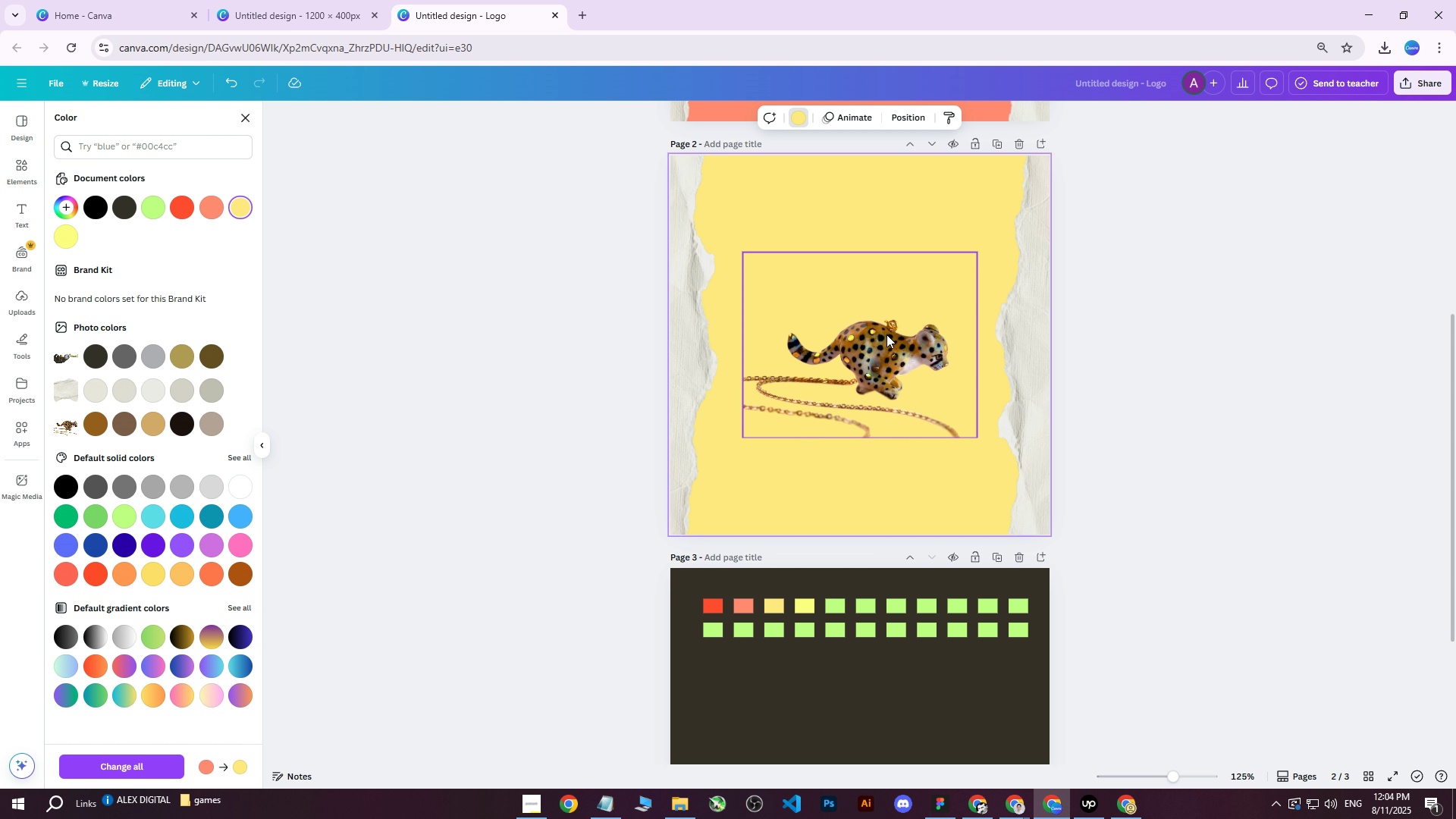 
left_click([864, 334])
 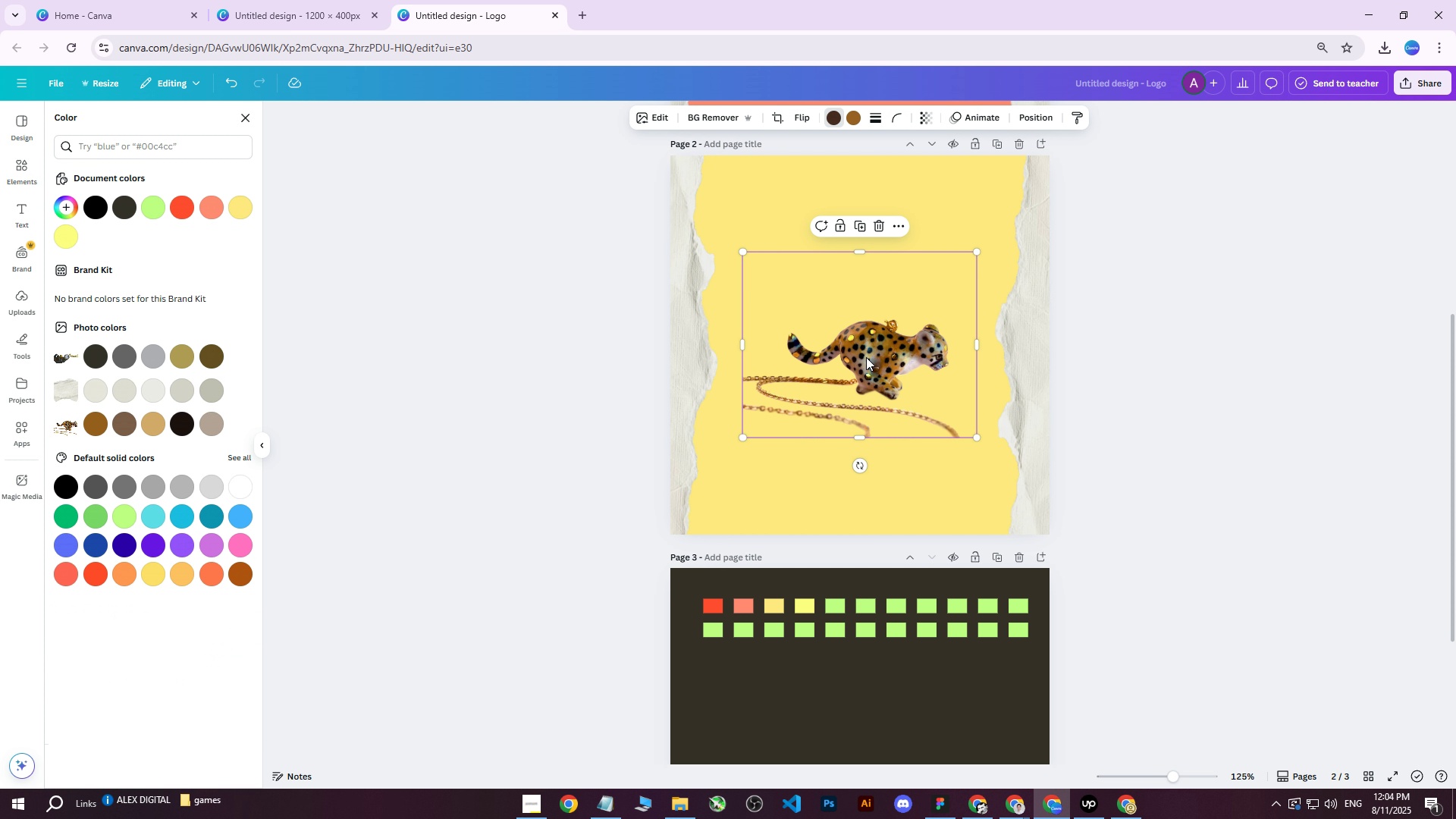 
left_click_drag(start_coordinate=[862, 363], to_coordinate=[855, 373])
 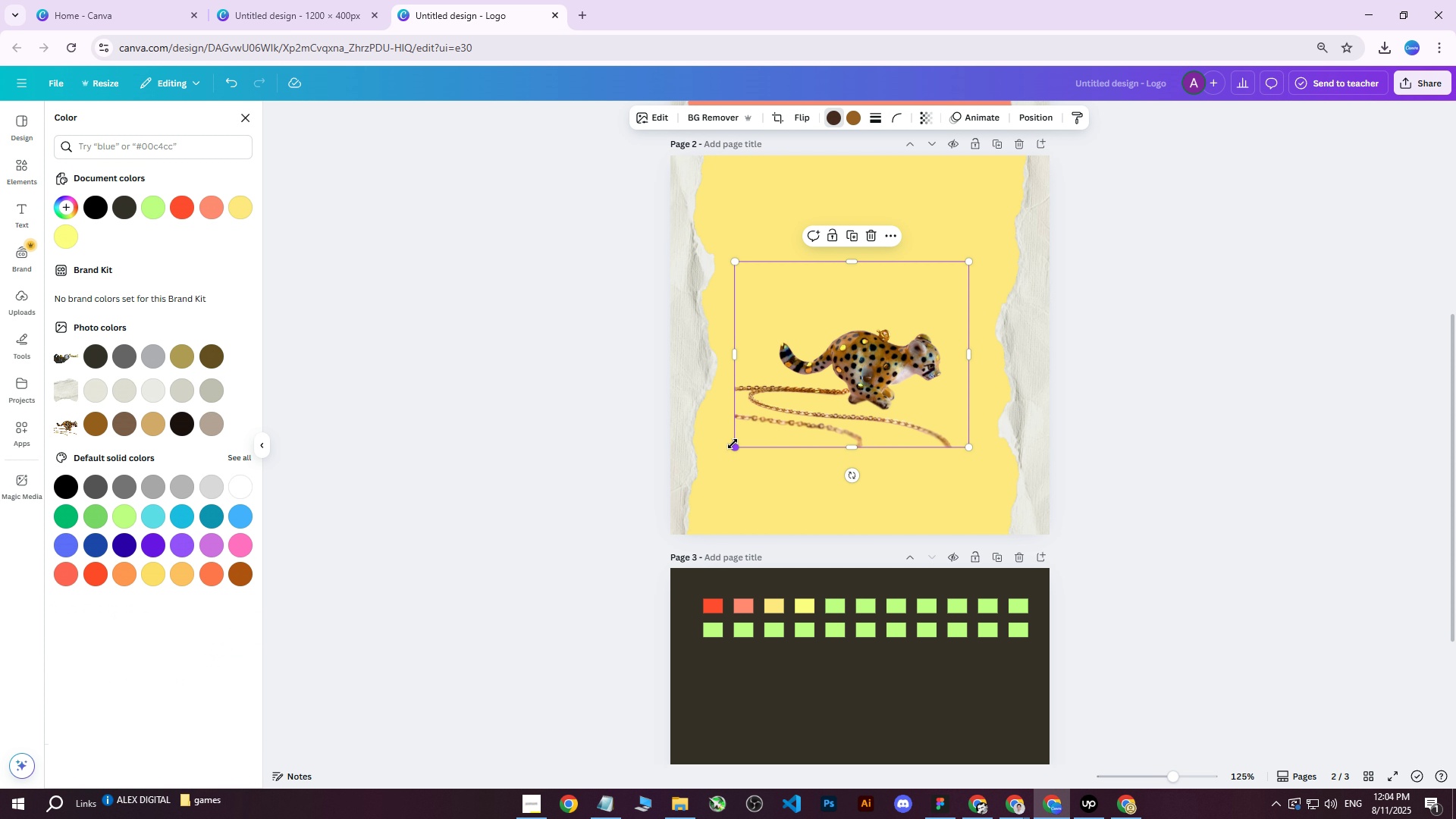 
left_click_drag(start_coordinate=[735, 447], to_coordinate=[643, 543])
 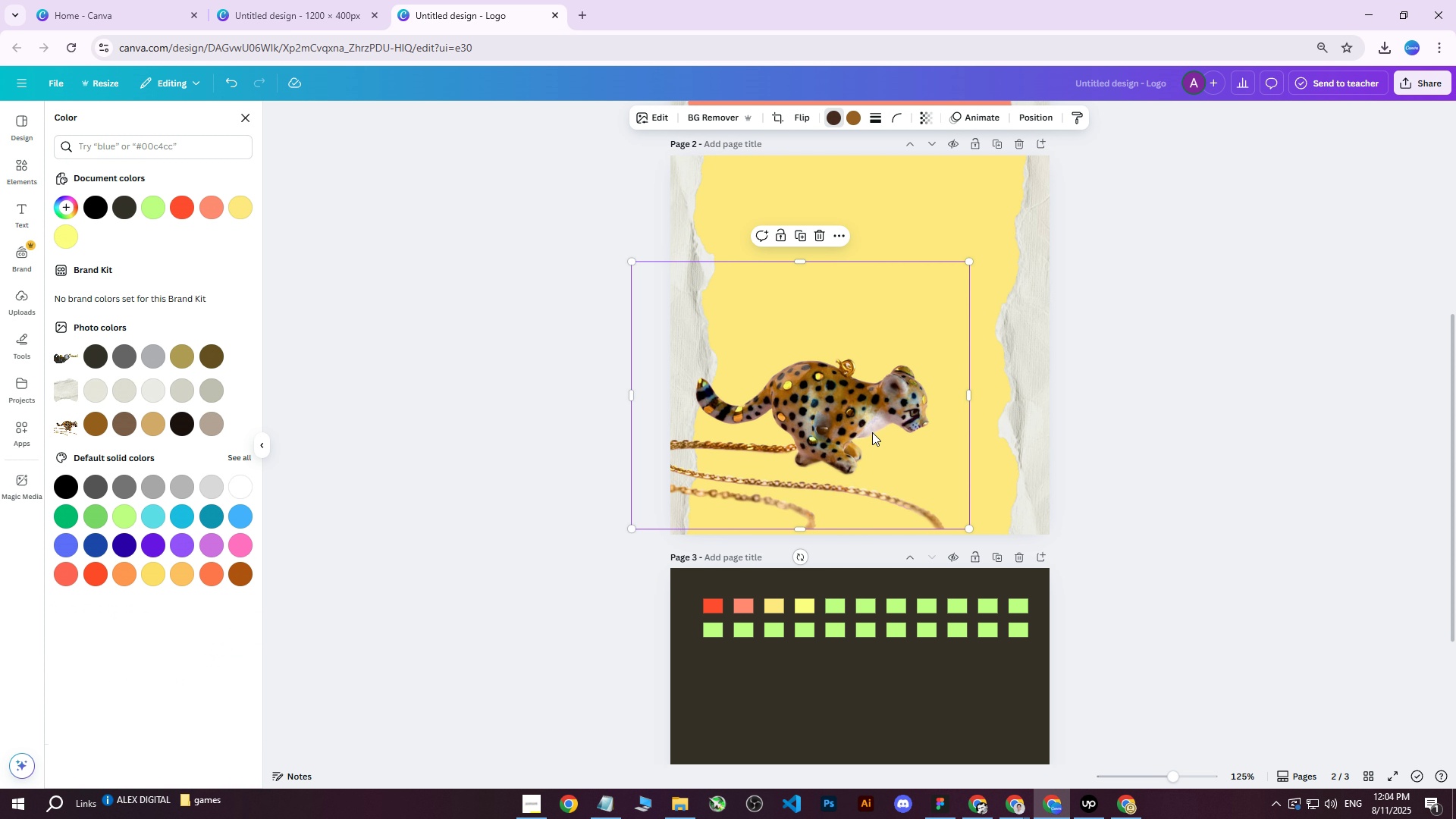 
left_click_drag(start_coordinate=[896, 403], to_coordinate=[934, 322])
 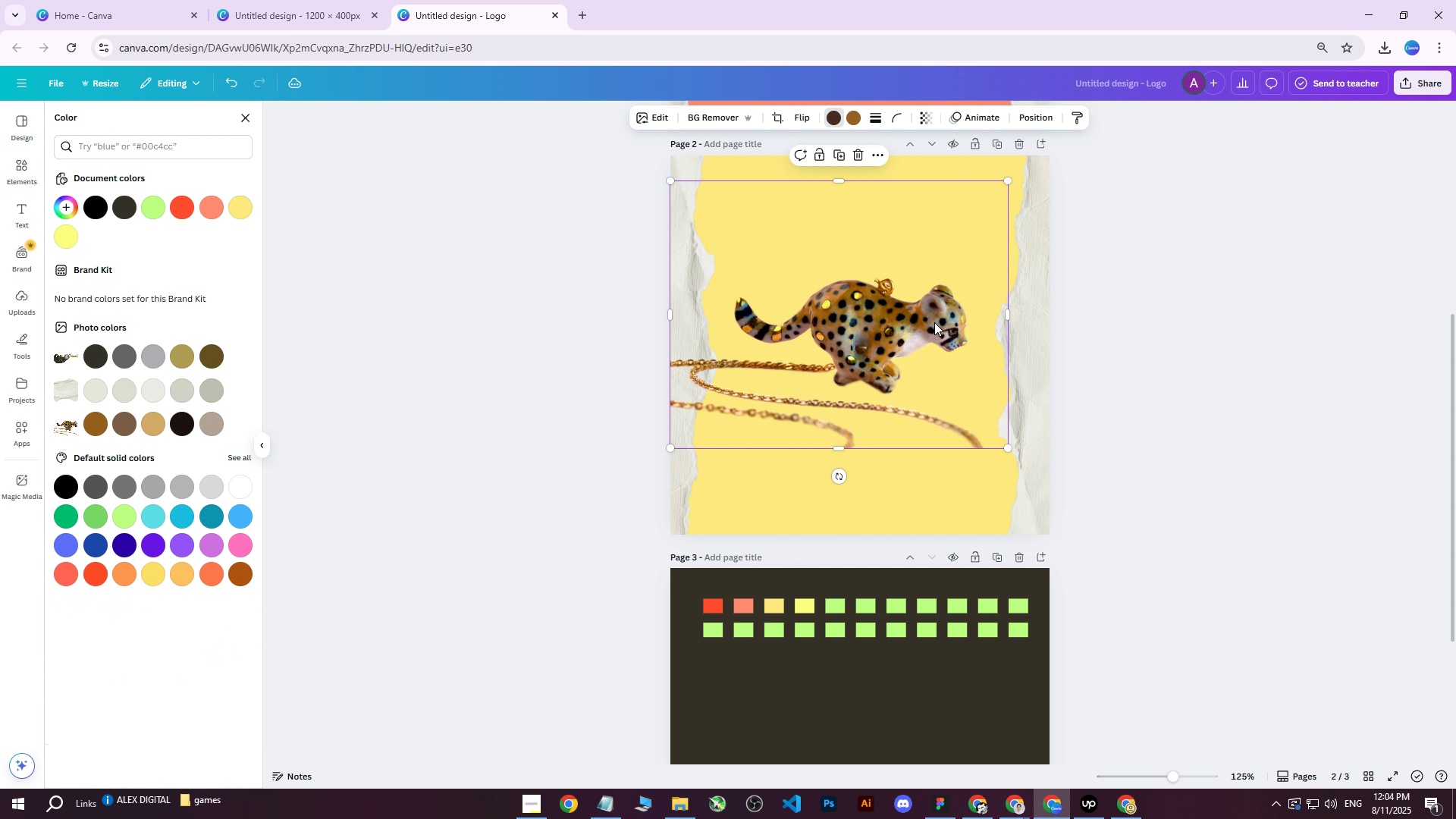 
hold_key(key=ControlLeft, duration=0.63)
scroll: coordinate [1039, 278], scroll_direction: none, amount: 0.0
 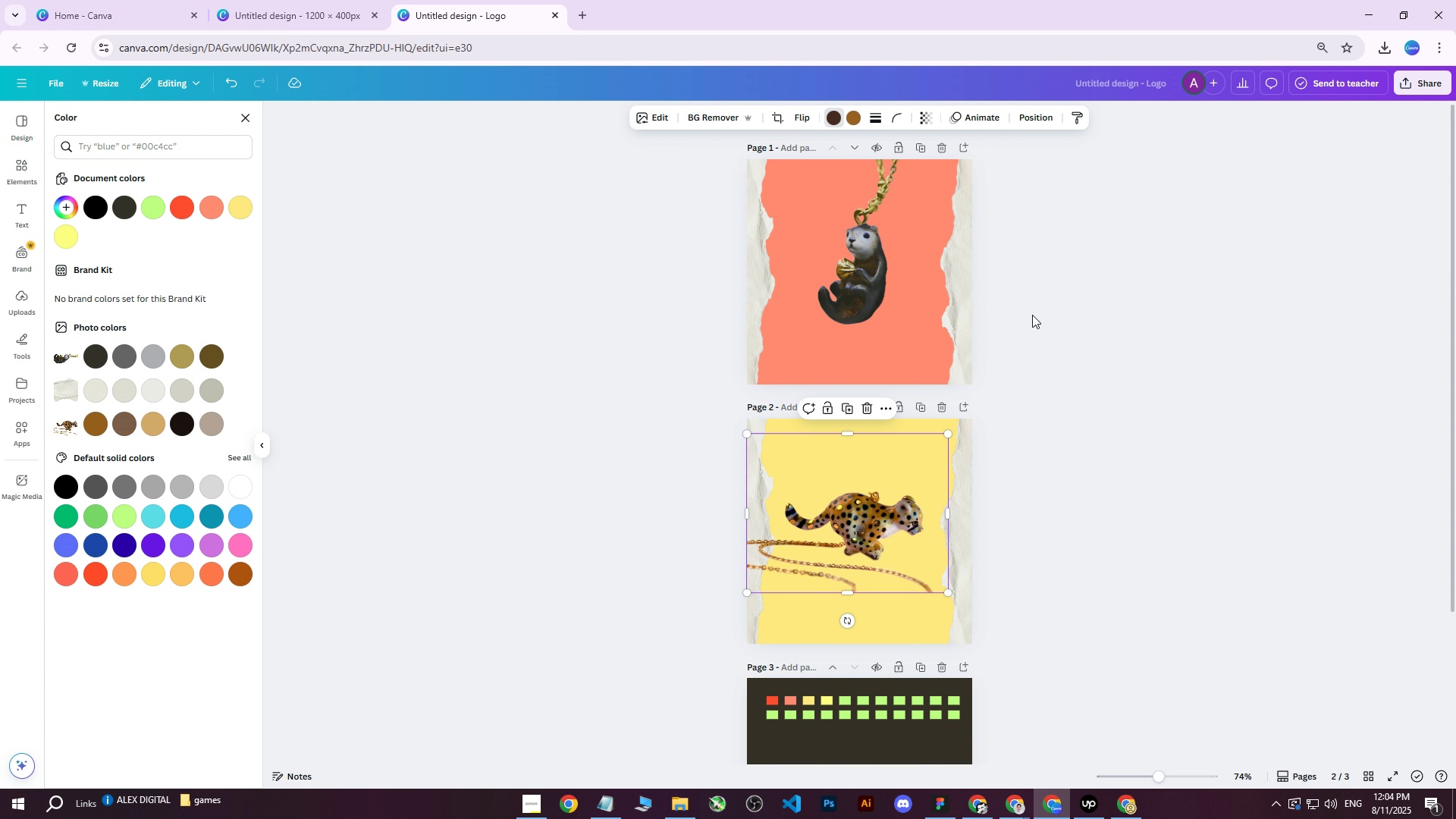 
hold_key(key=ControlLeft, duration=0.95)
scroll: coordinate [977, 481], scroll_direction: up, amount: 2.0
 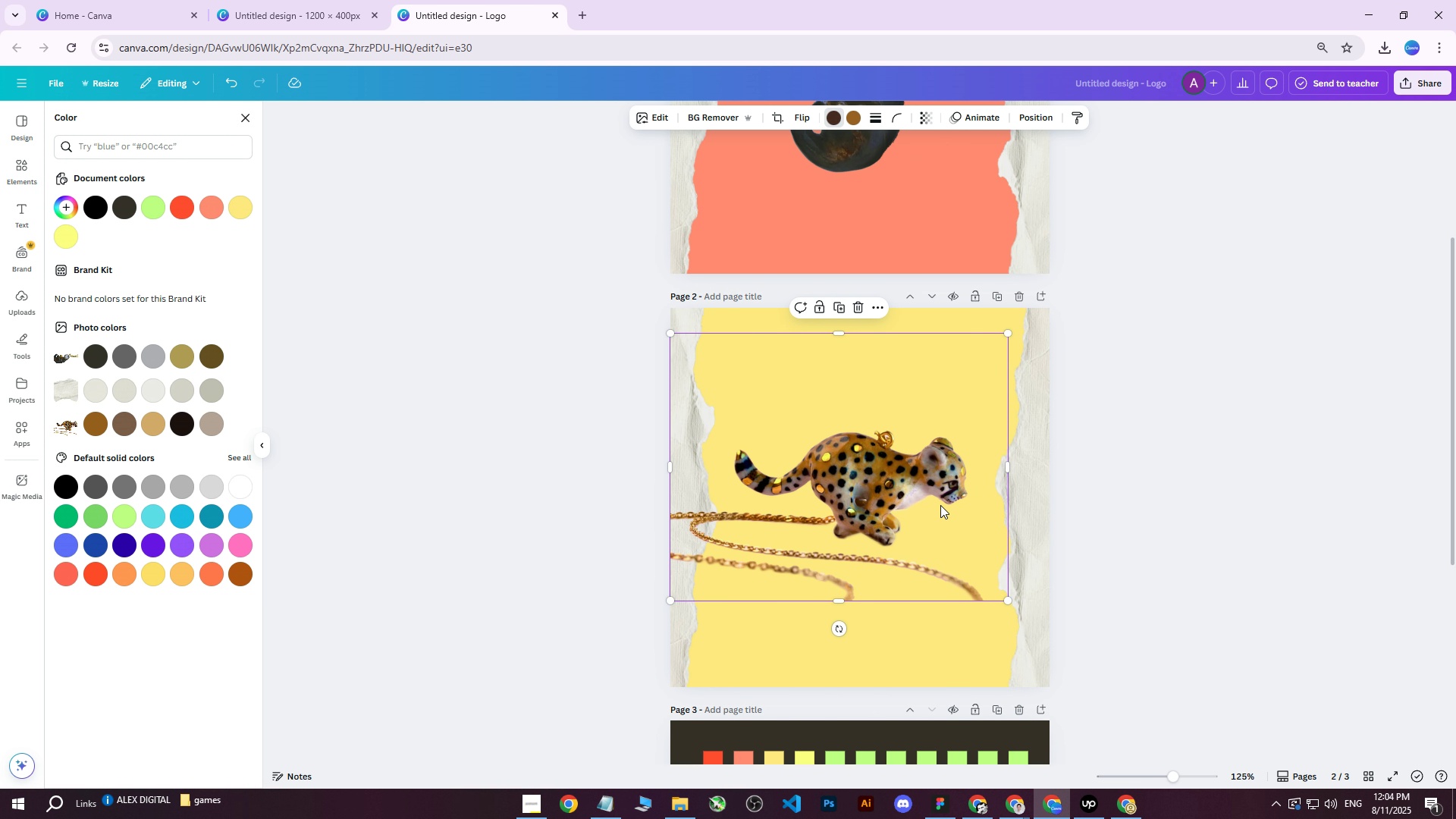 
left_click_drag(start_coordinate=[867, 504], to_coordinate=[862, 507])
 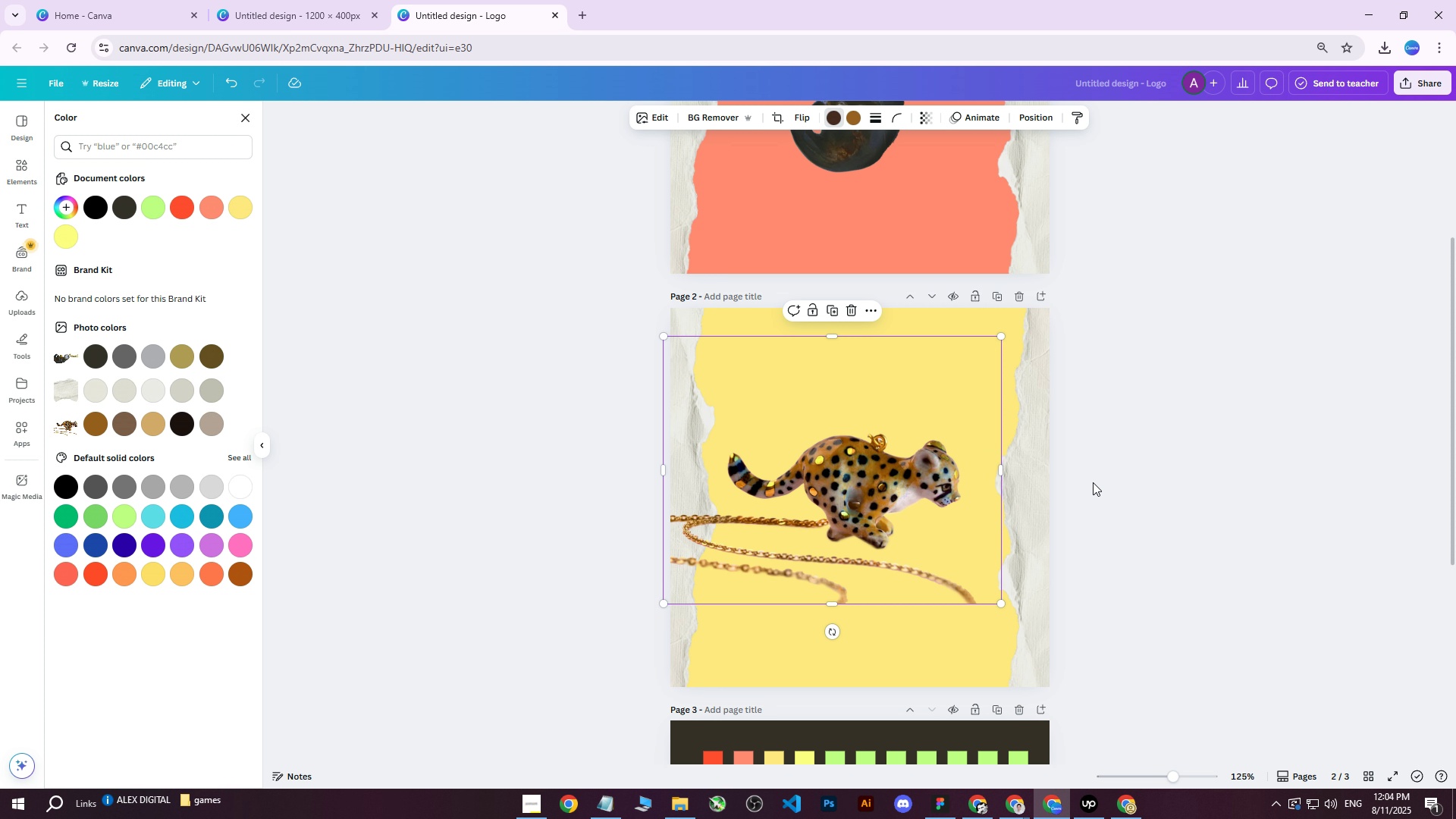 
left_click([1128, 453])
 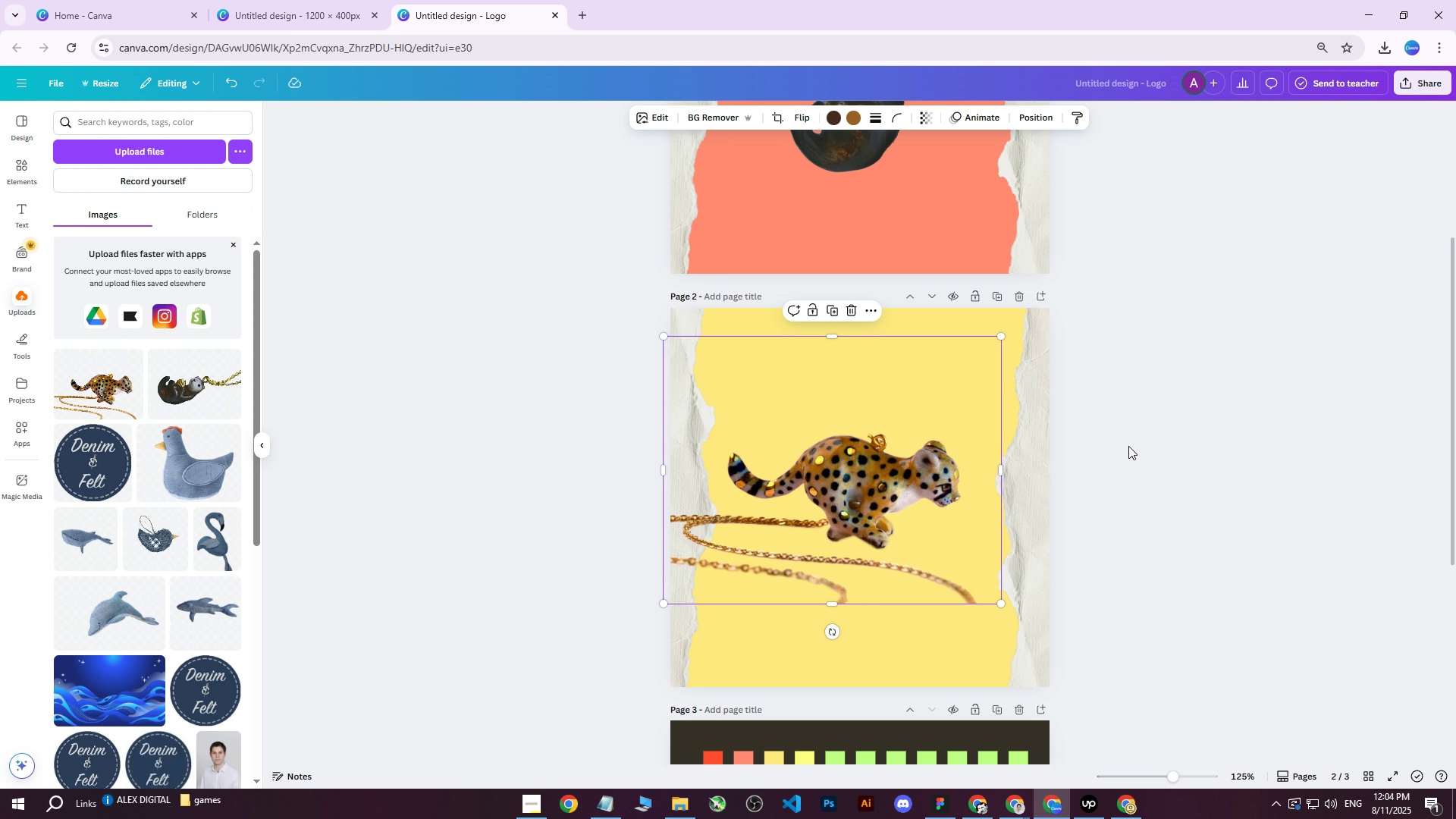 
left_click([1128, 441])
 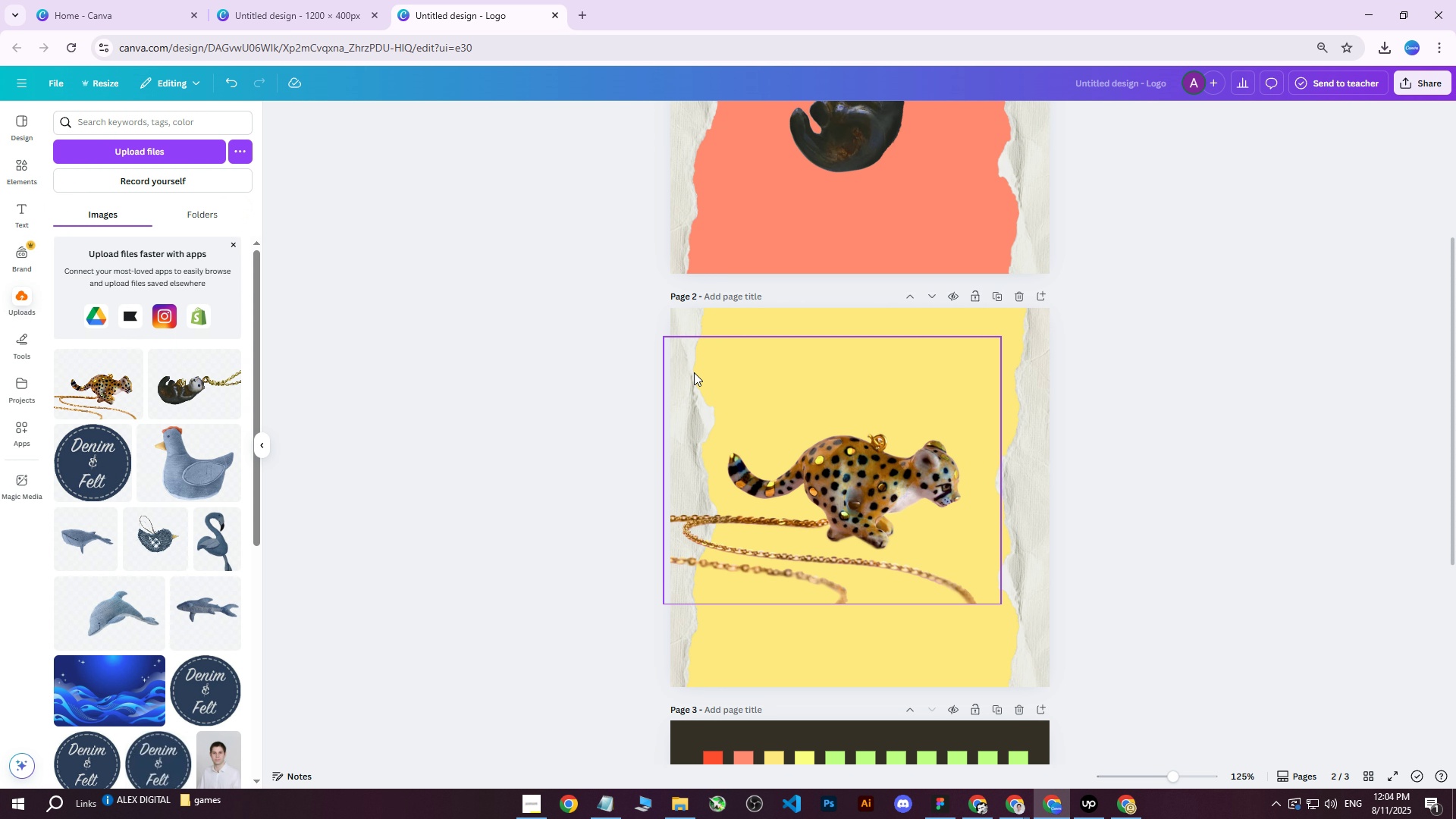 
left_click([763, 369])
 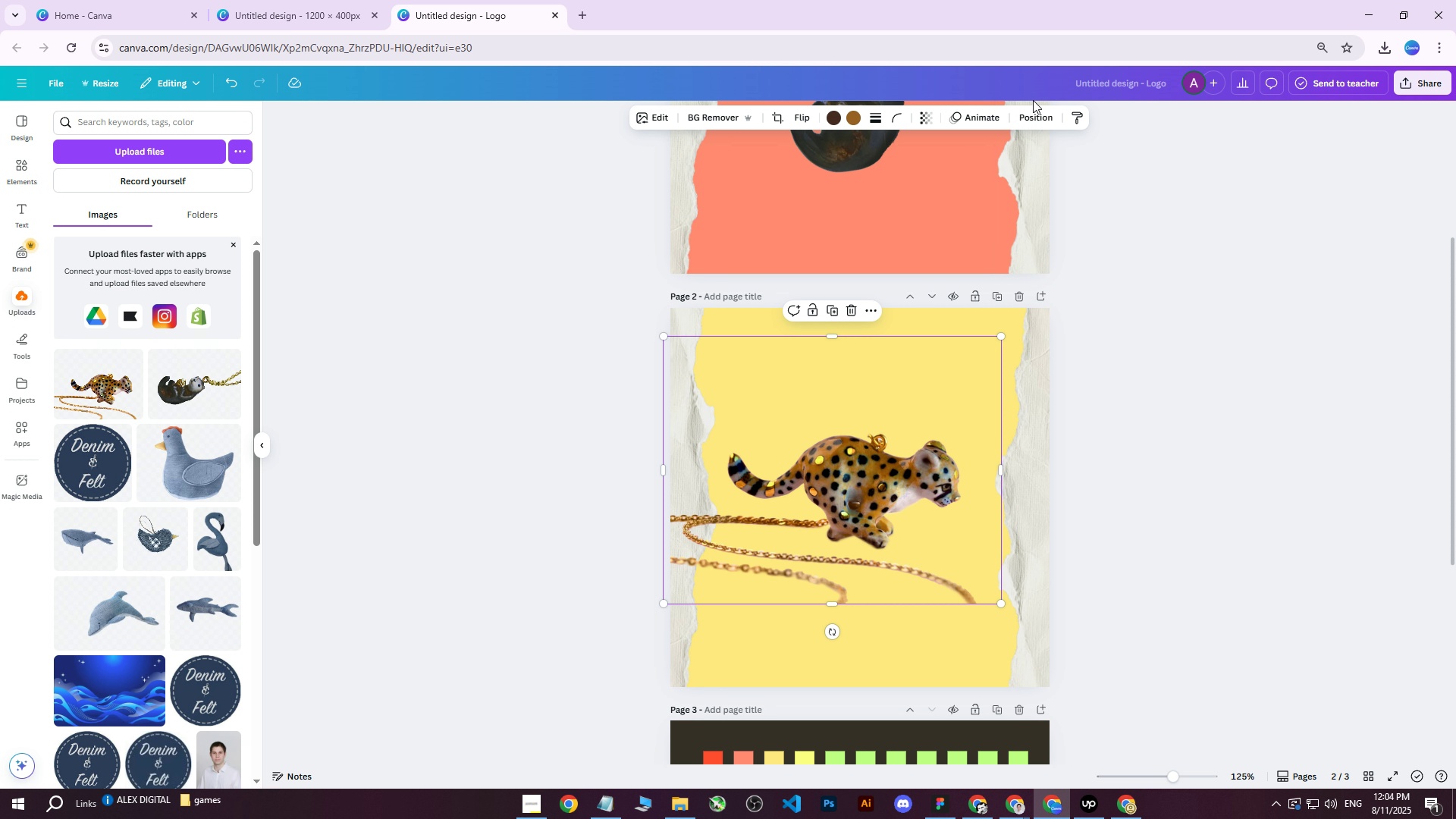 
left_click([1043, 112])
 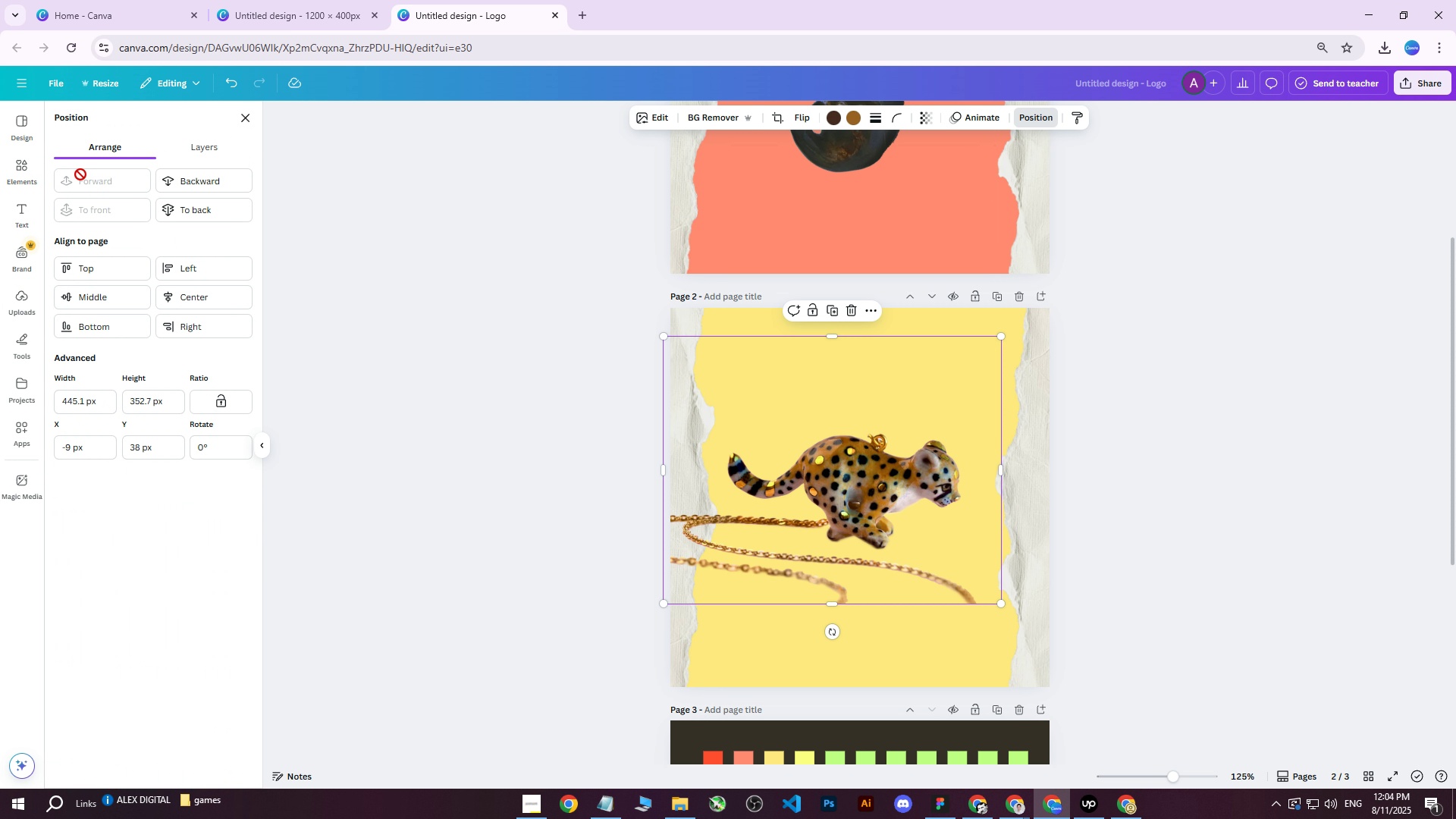 
left_click([237, 143])
 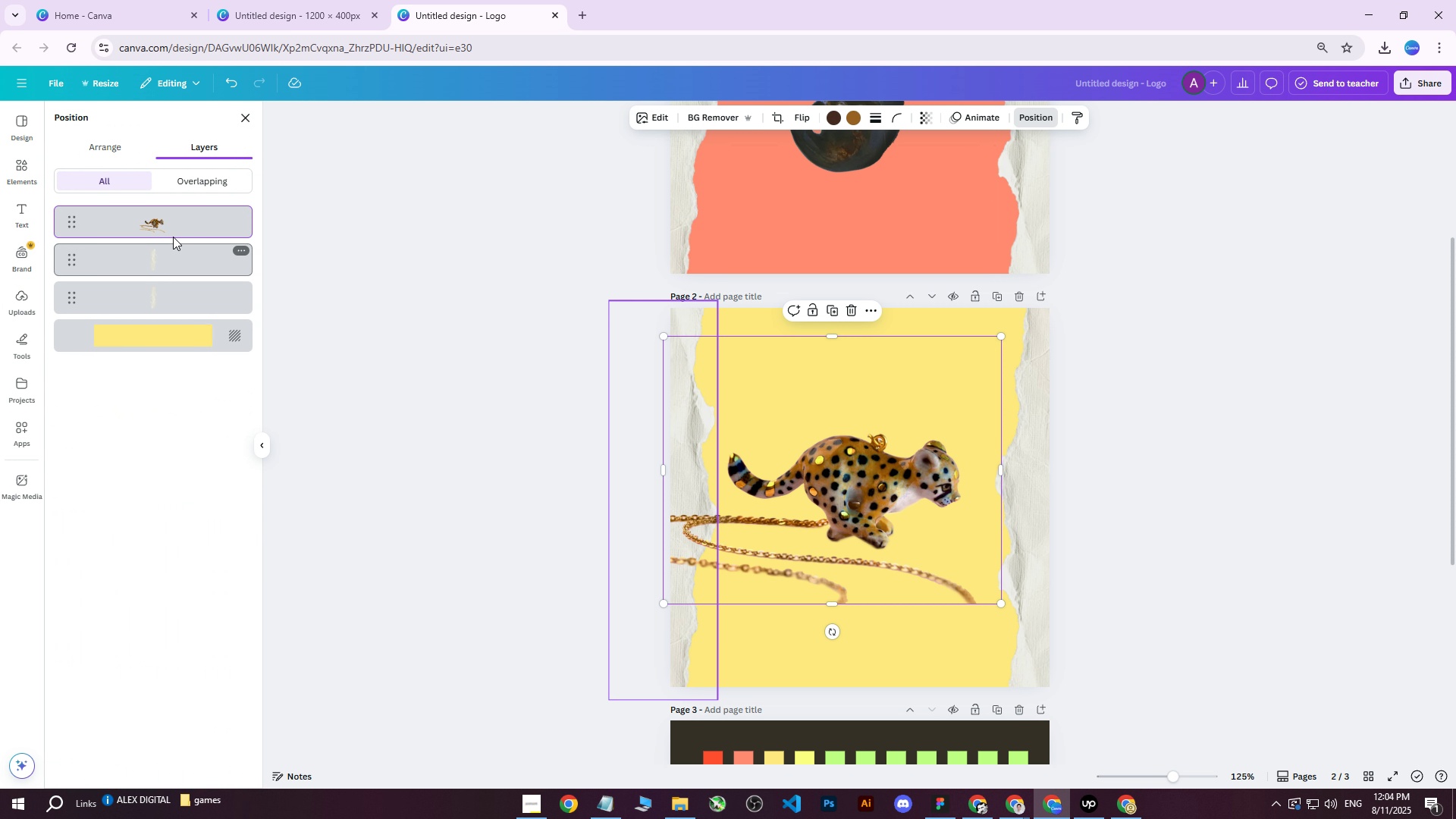 
left_click_drag(start_coordinate=[176, 218], to_coordinate=[181, 284])
 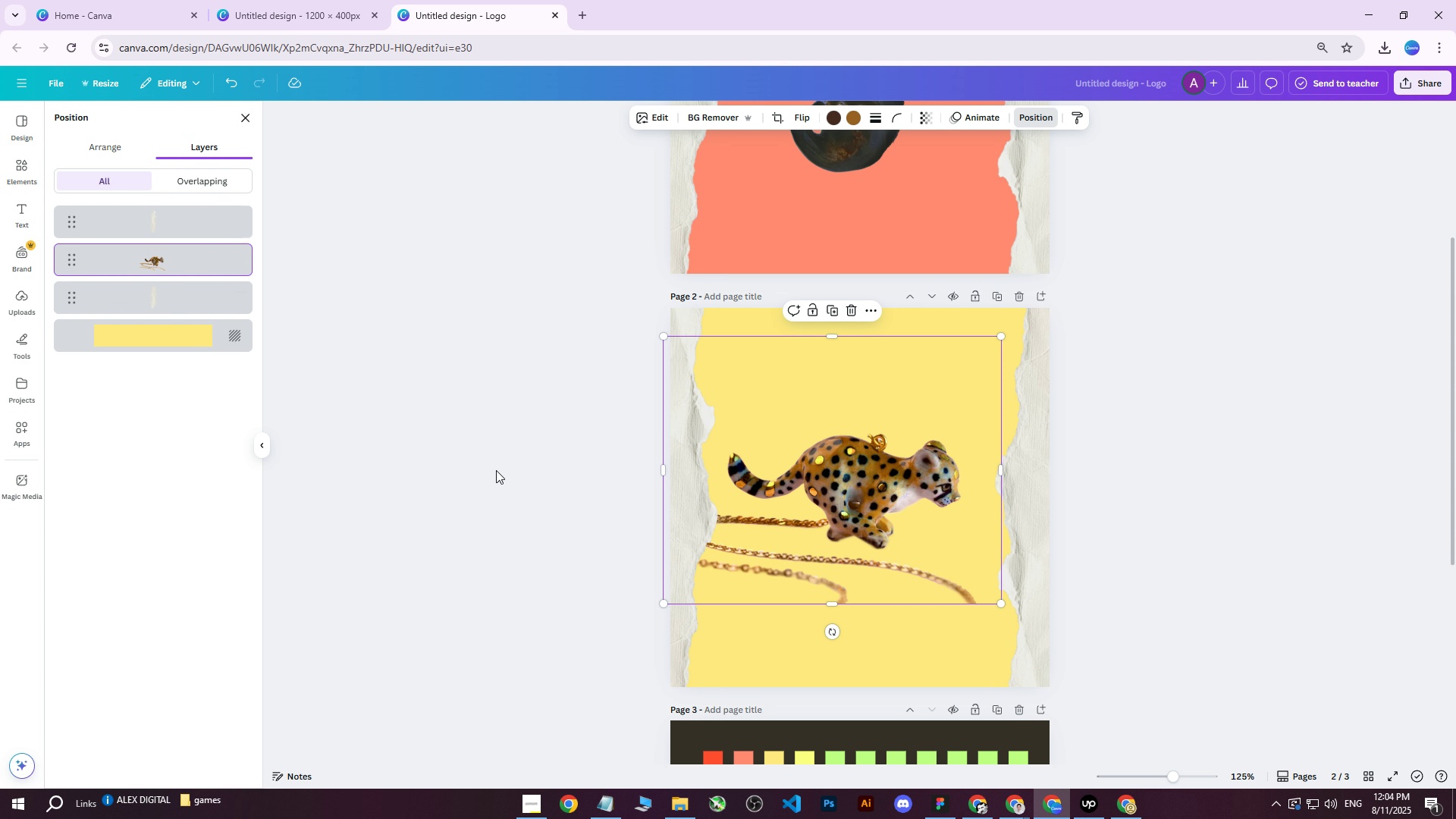 
left_click([464, 471])
 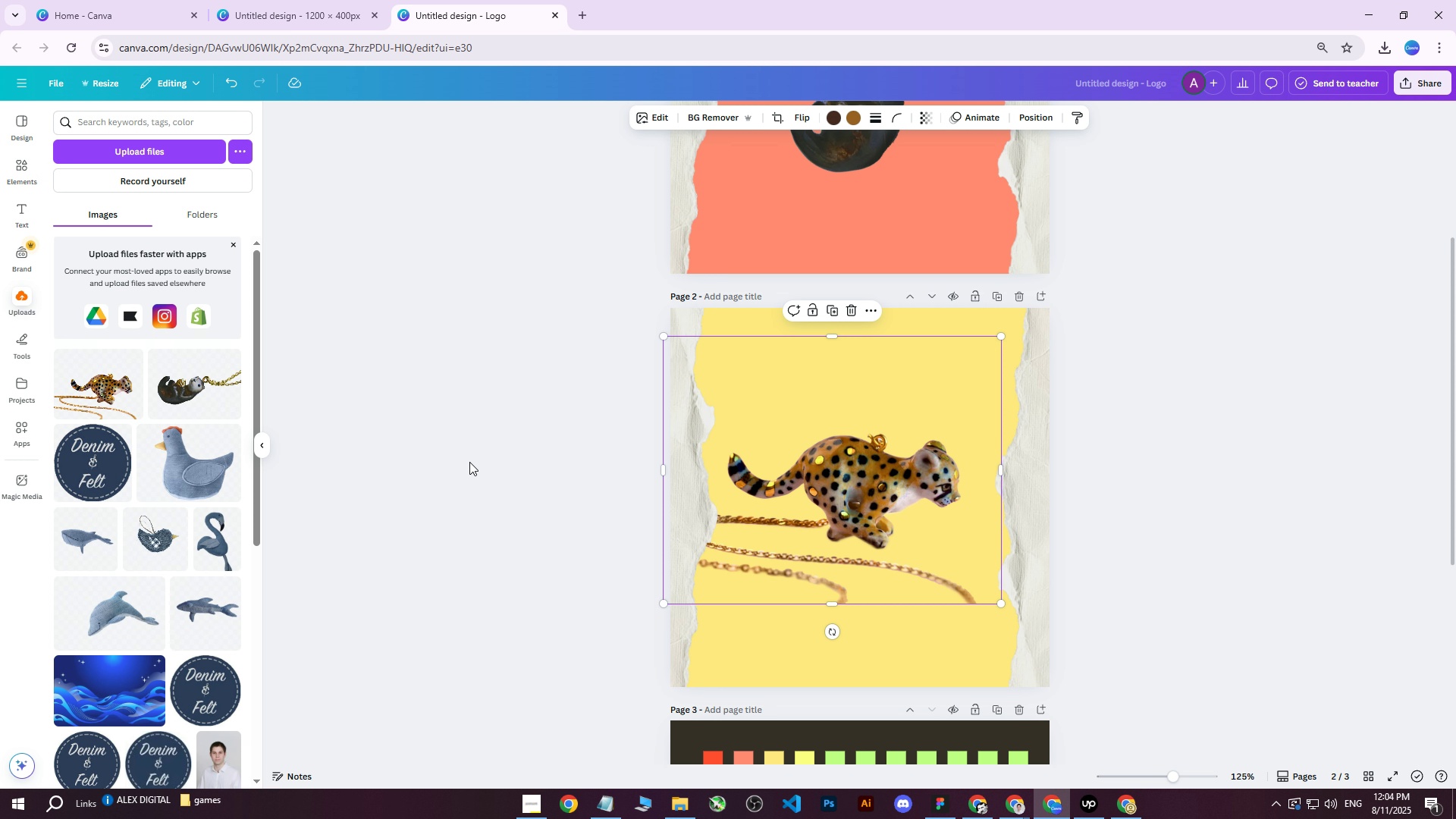 
left_click([468, 480])
 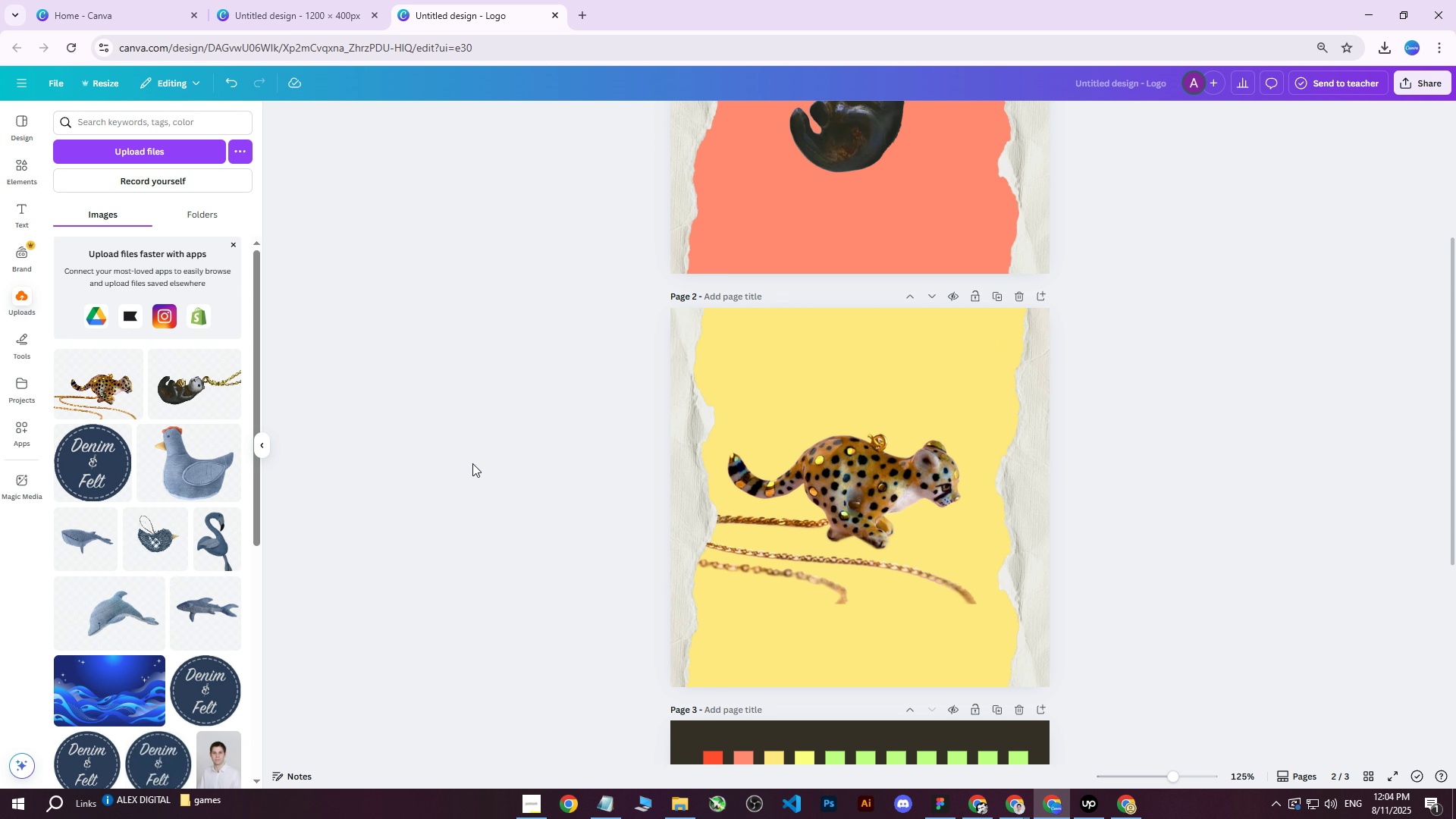 
scroll: coordinate [483, 450], scroll_direction: down, amount: 2.0
 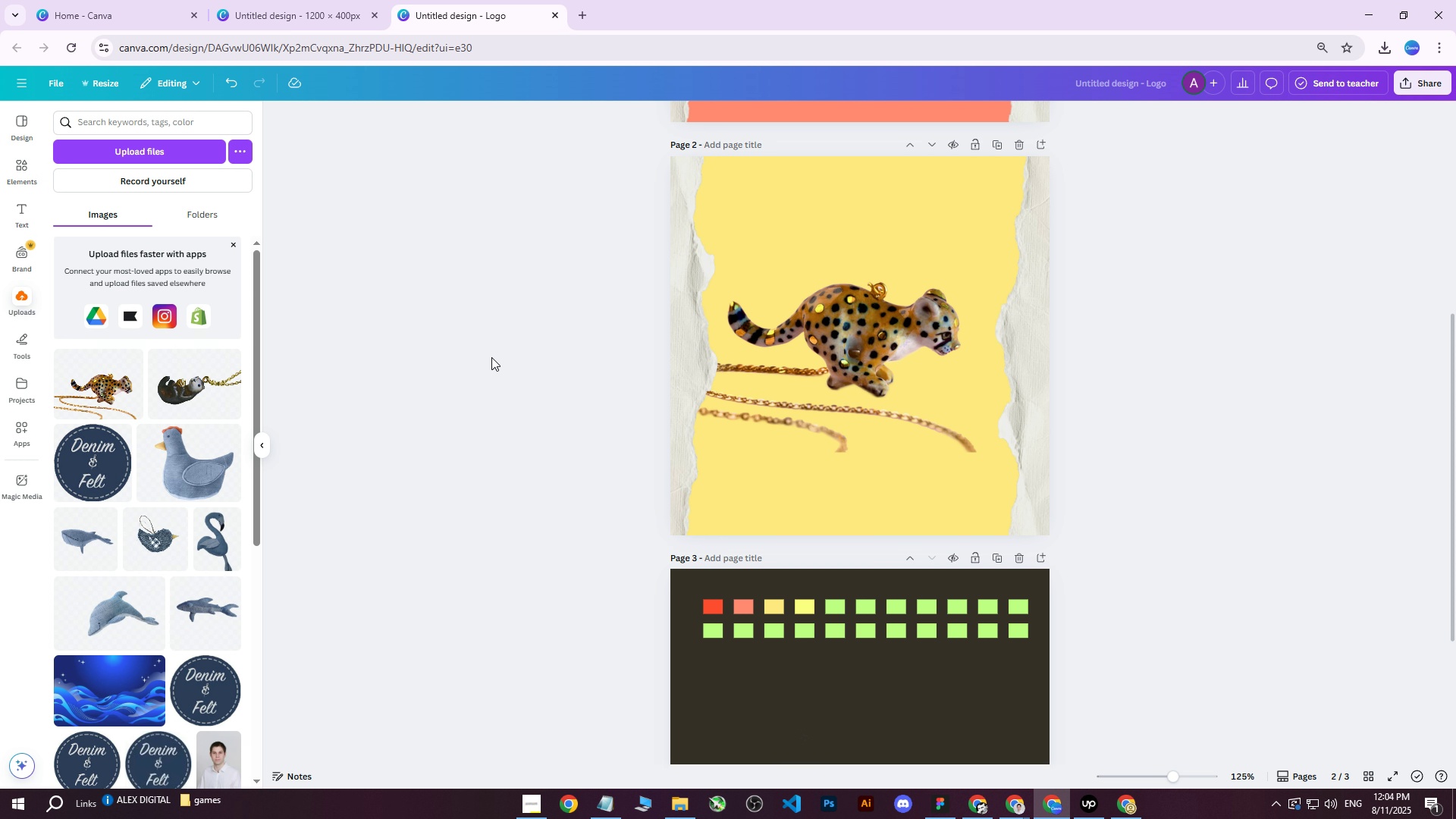 
left_click([28, 176])
 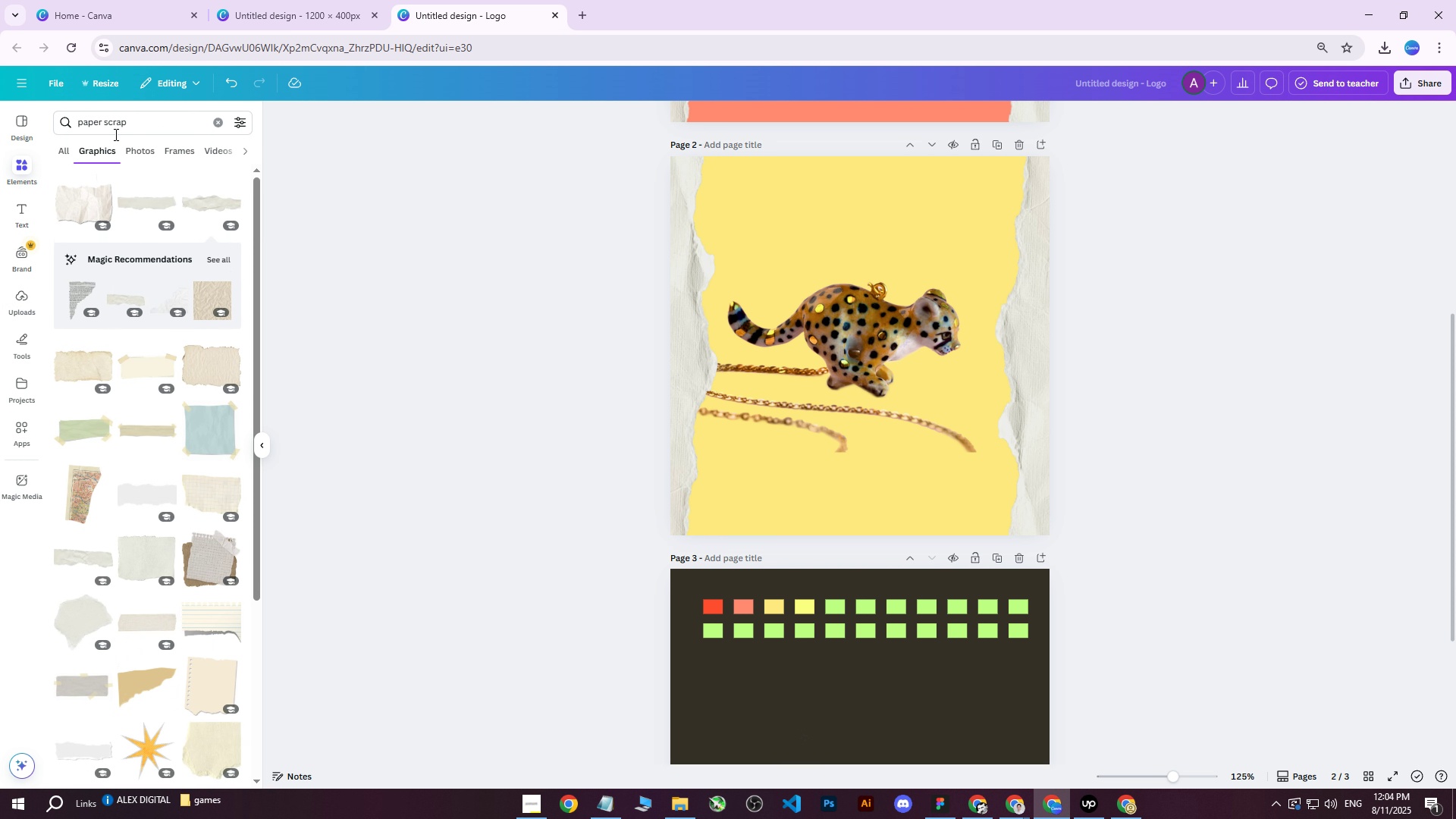 
left_click_drag(start_coordinate=[152, 121], to_coordinate=[0, 122])
 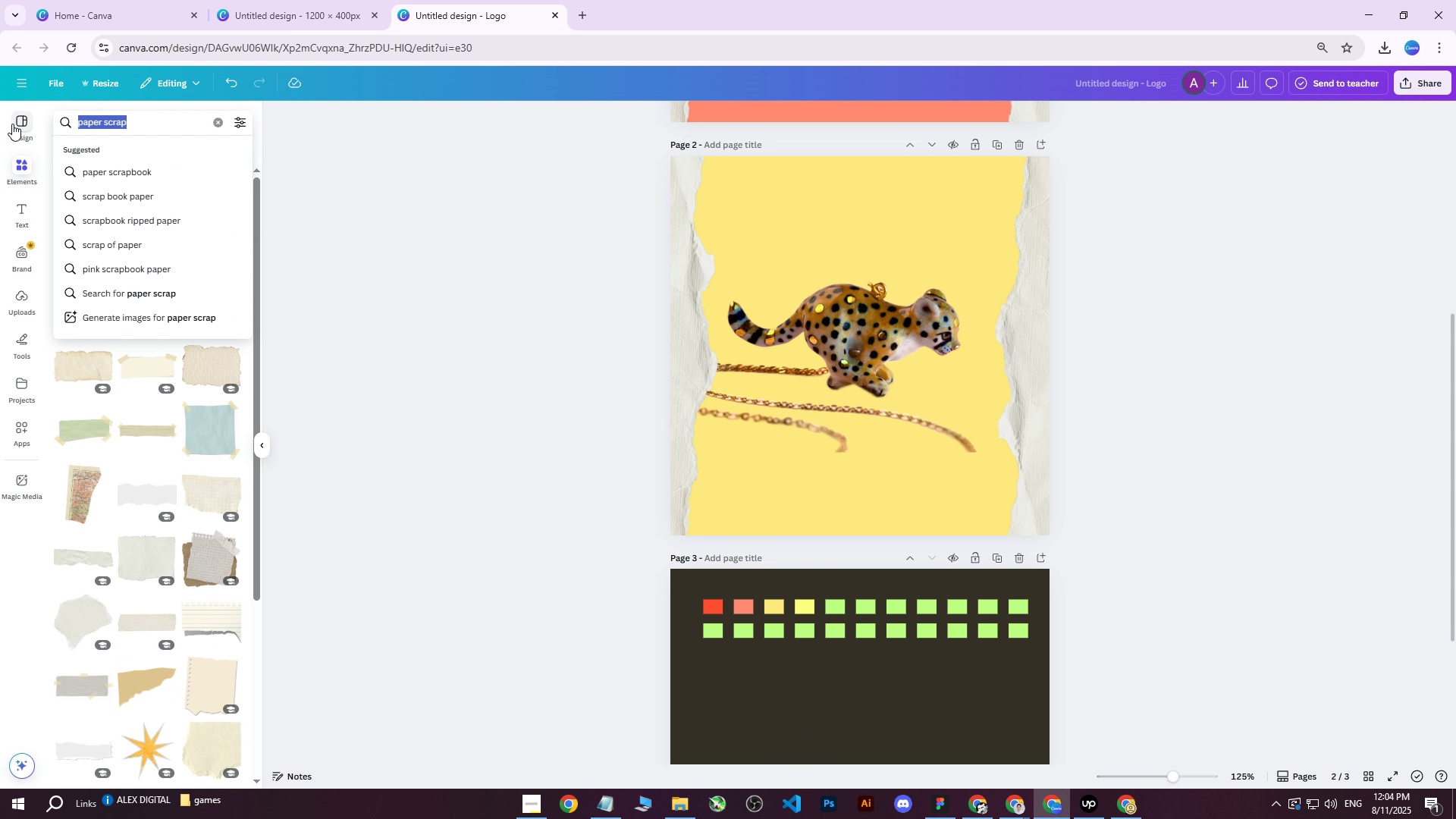 
key(Backspace)
 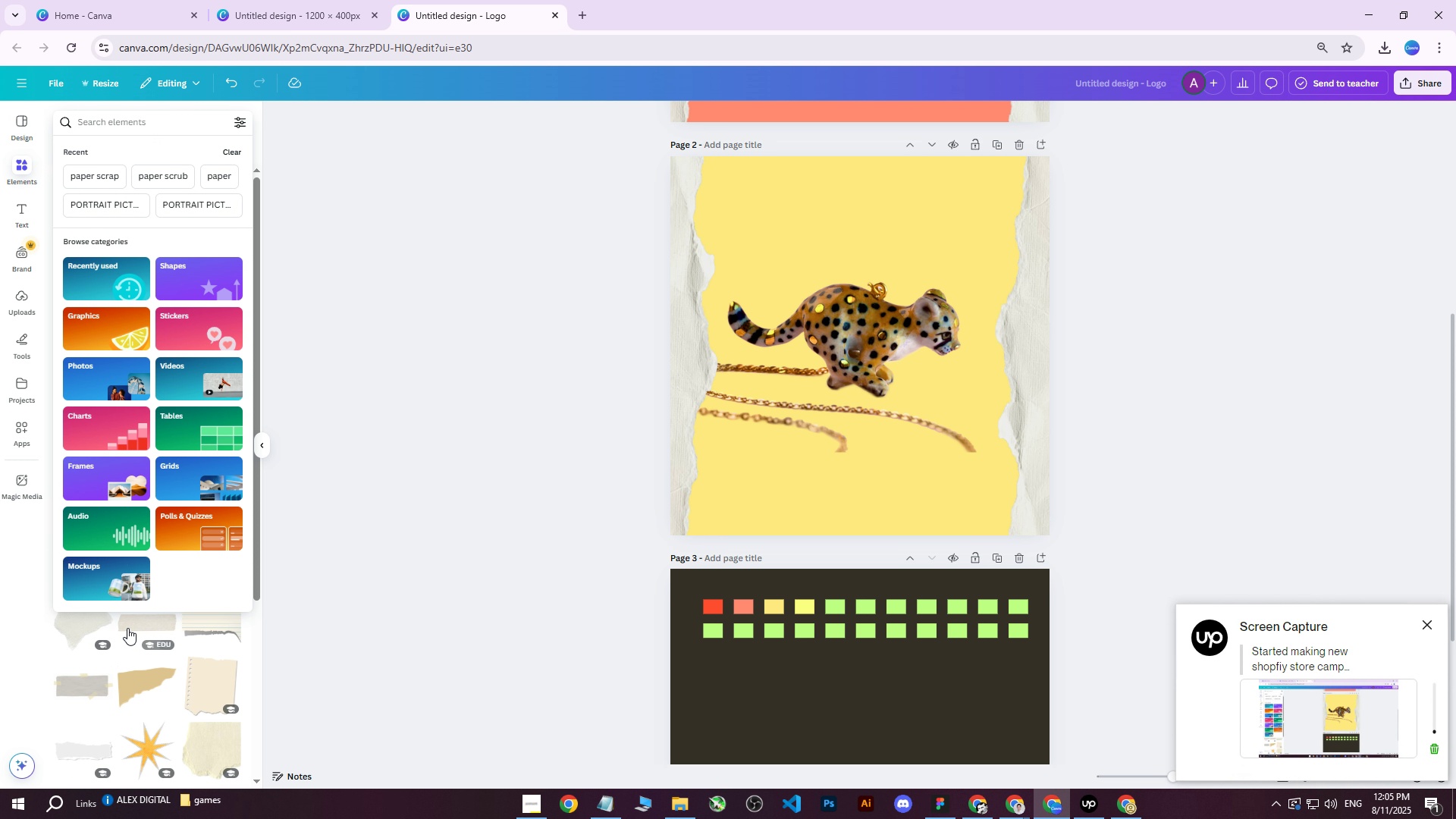 
type(sq)
 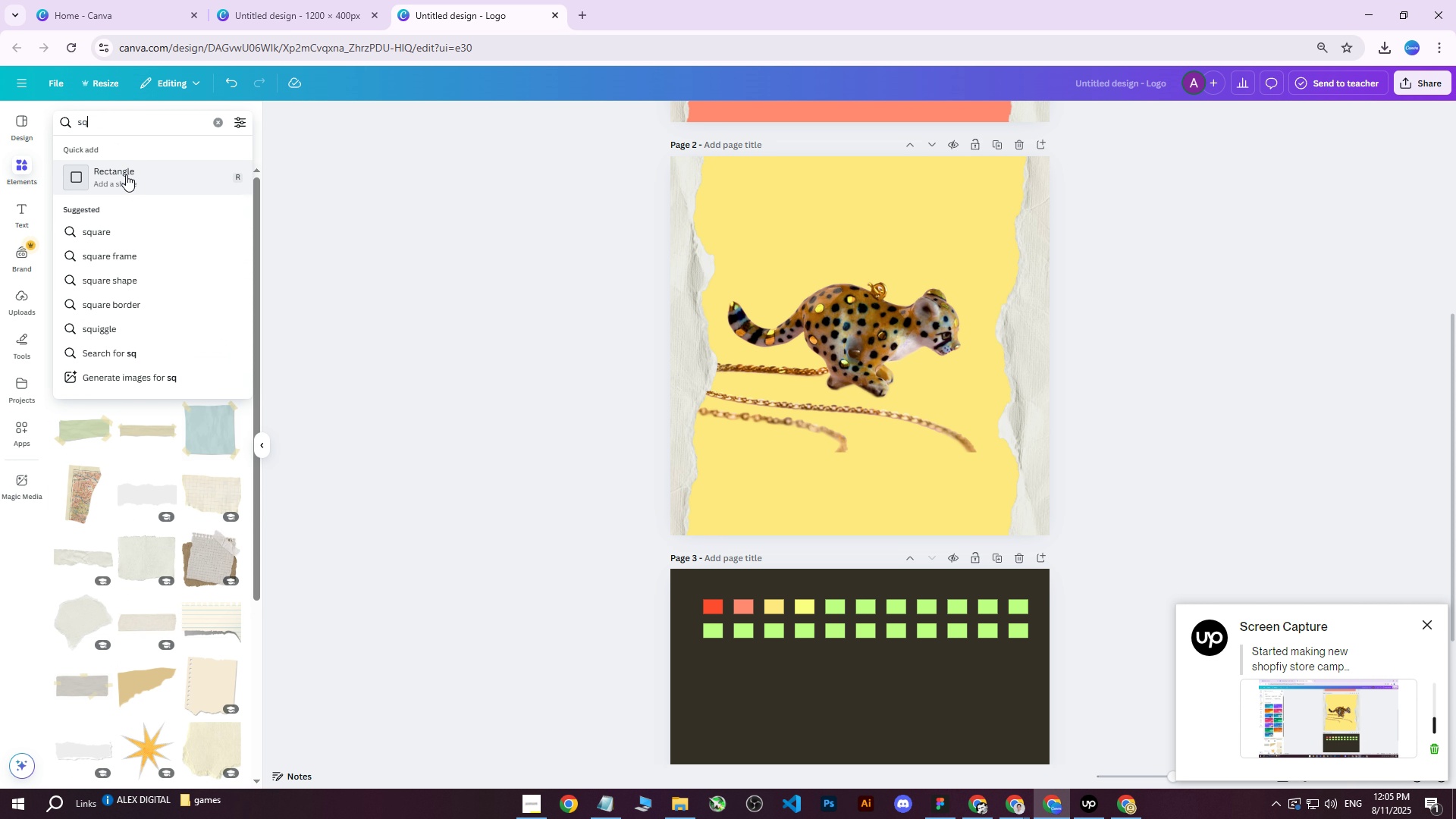 
left_click([126, 174])
 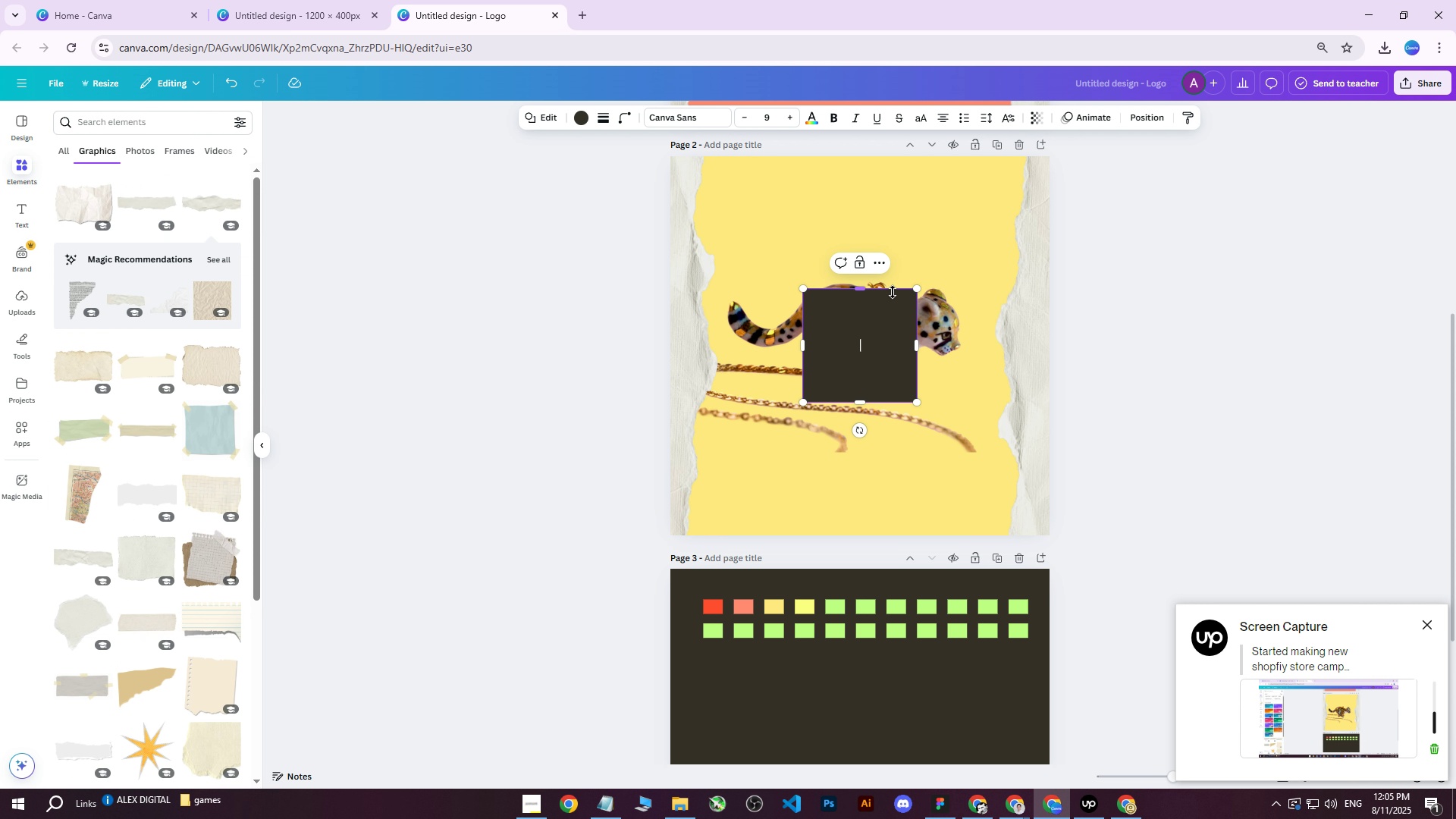 
hold_key(key=ControlLeft, duration=0.52)
scroll: coordinate [946, 309], scroll_direction: up, amount: 1.0
 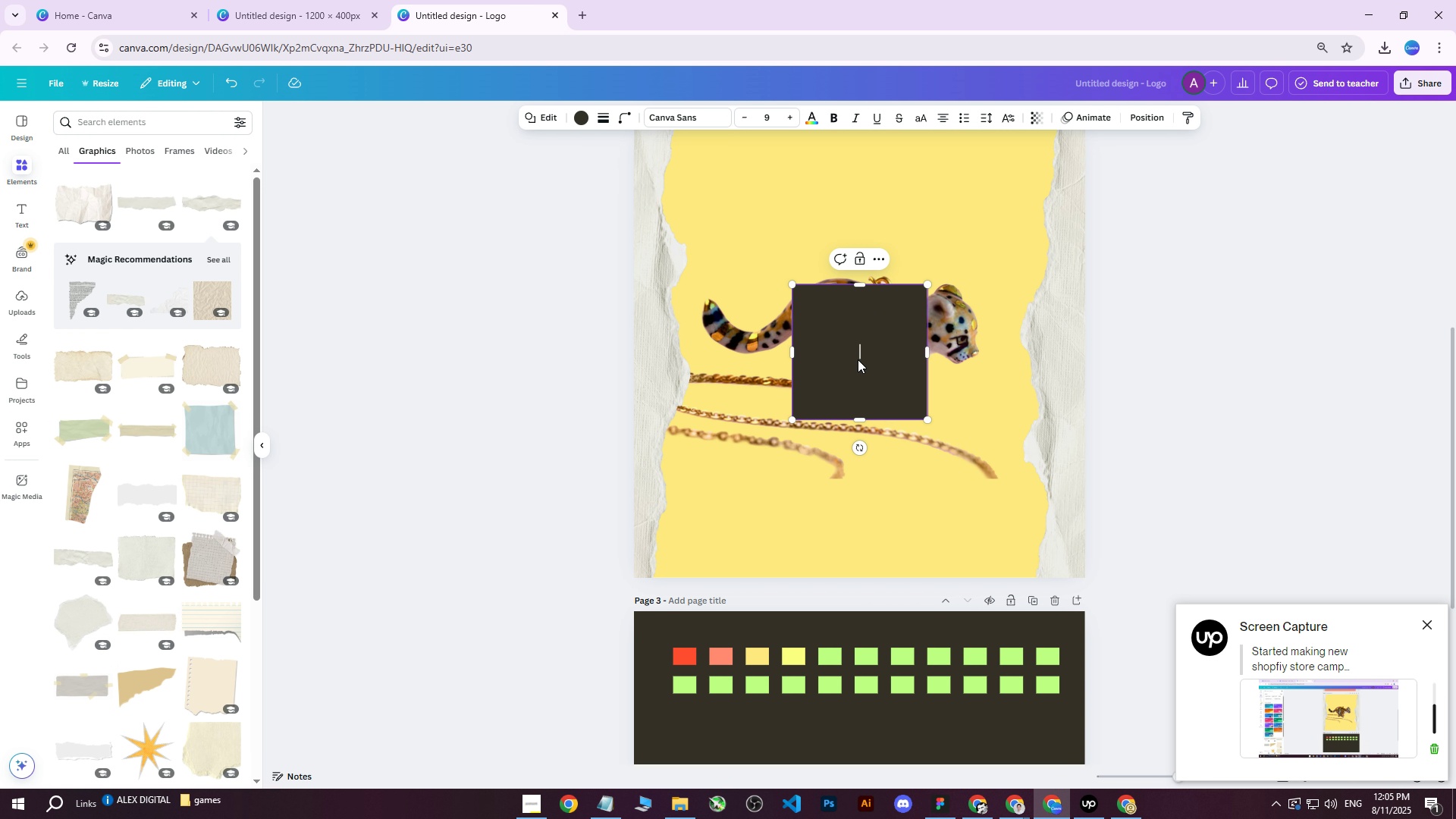 
left_click_drag(start_coordinate=[852, 349], to_coordinate=[828, 472])
 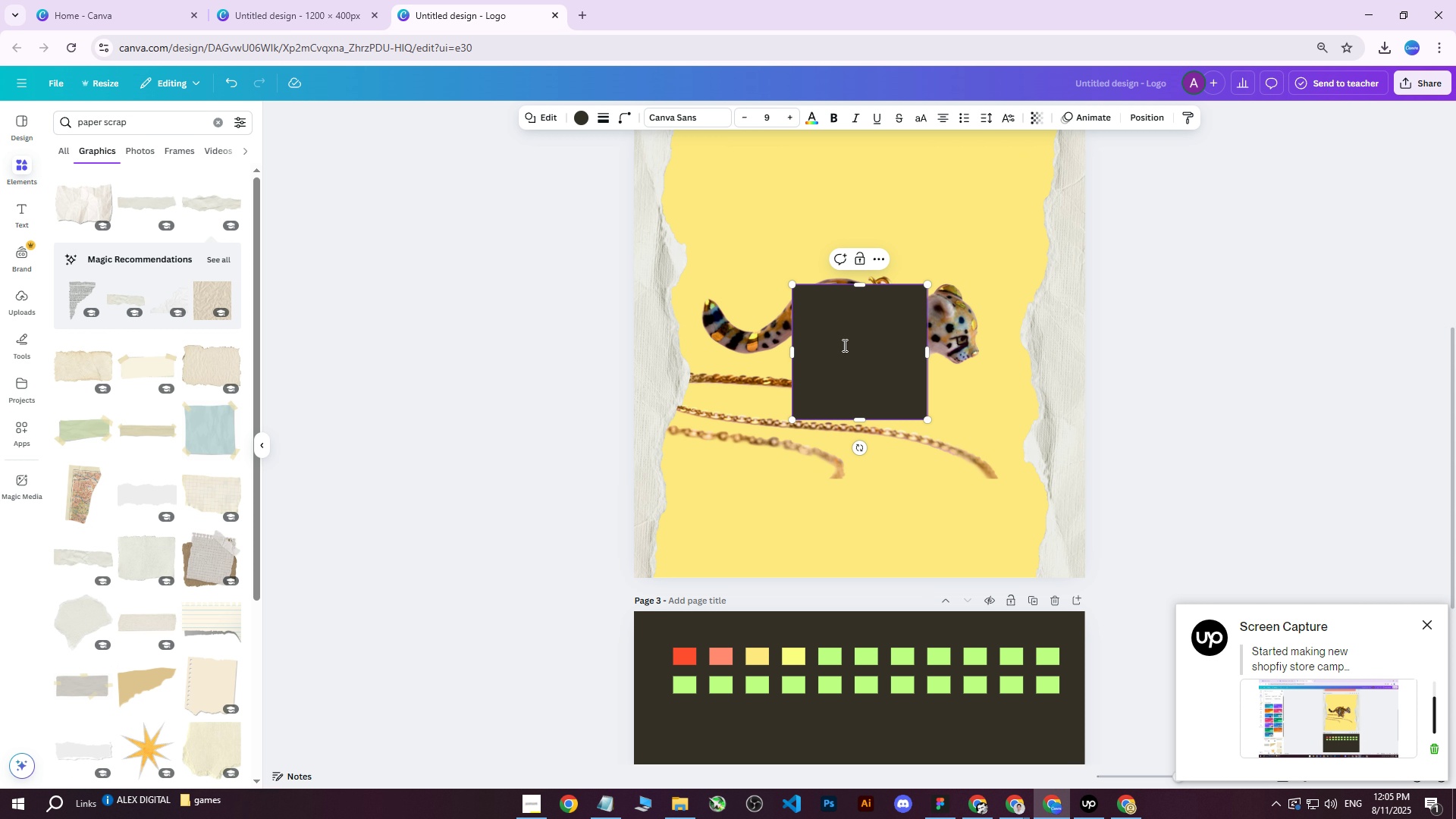 
left_click([843, 345])
 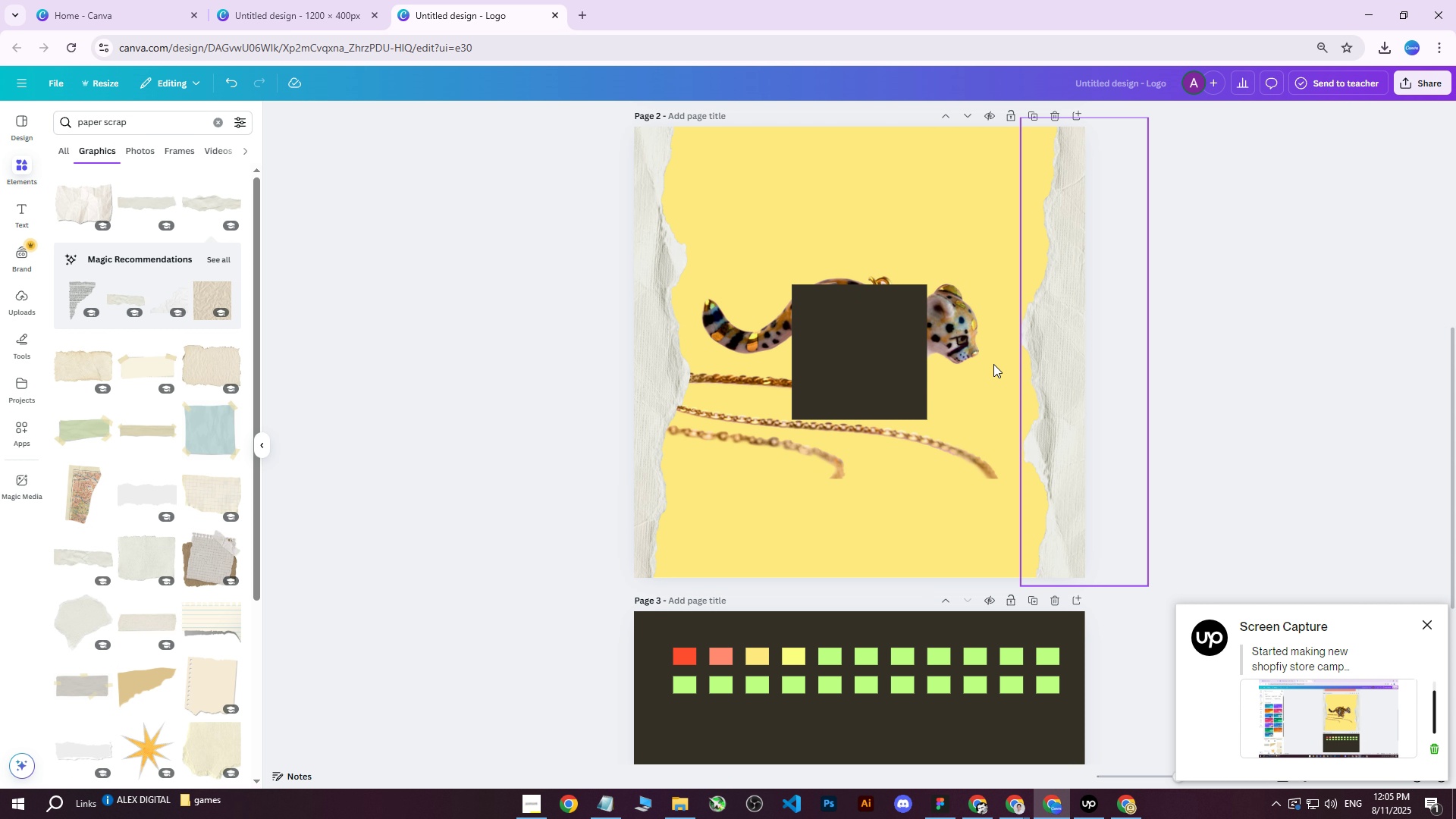 
double_click([817, 348])
 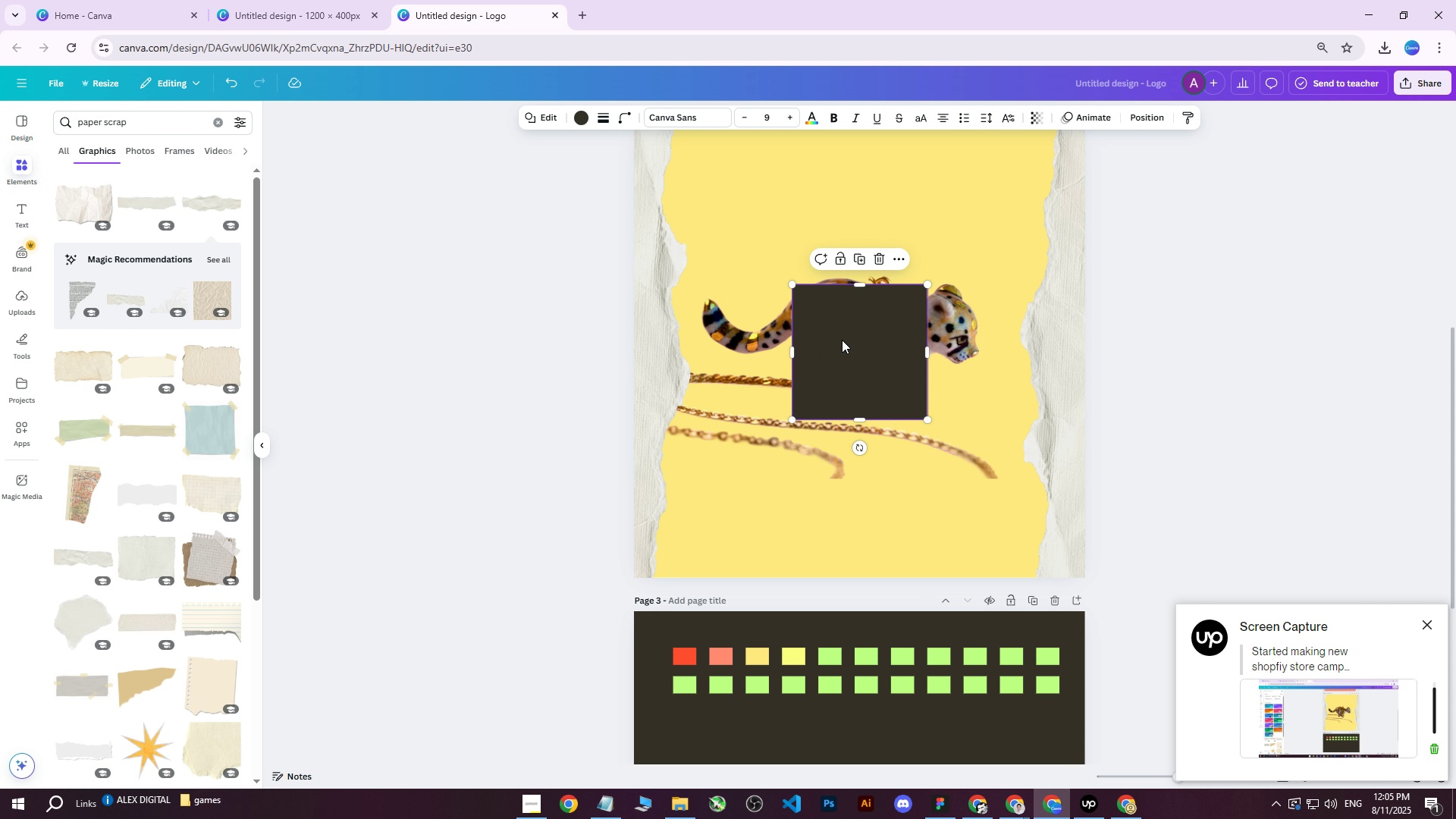 
left_click_drag(start_coordinate=[853, 326], to_coordinate=[685, 444])
 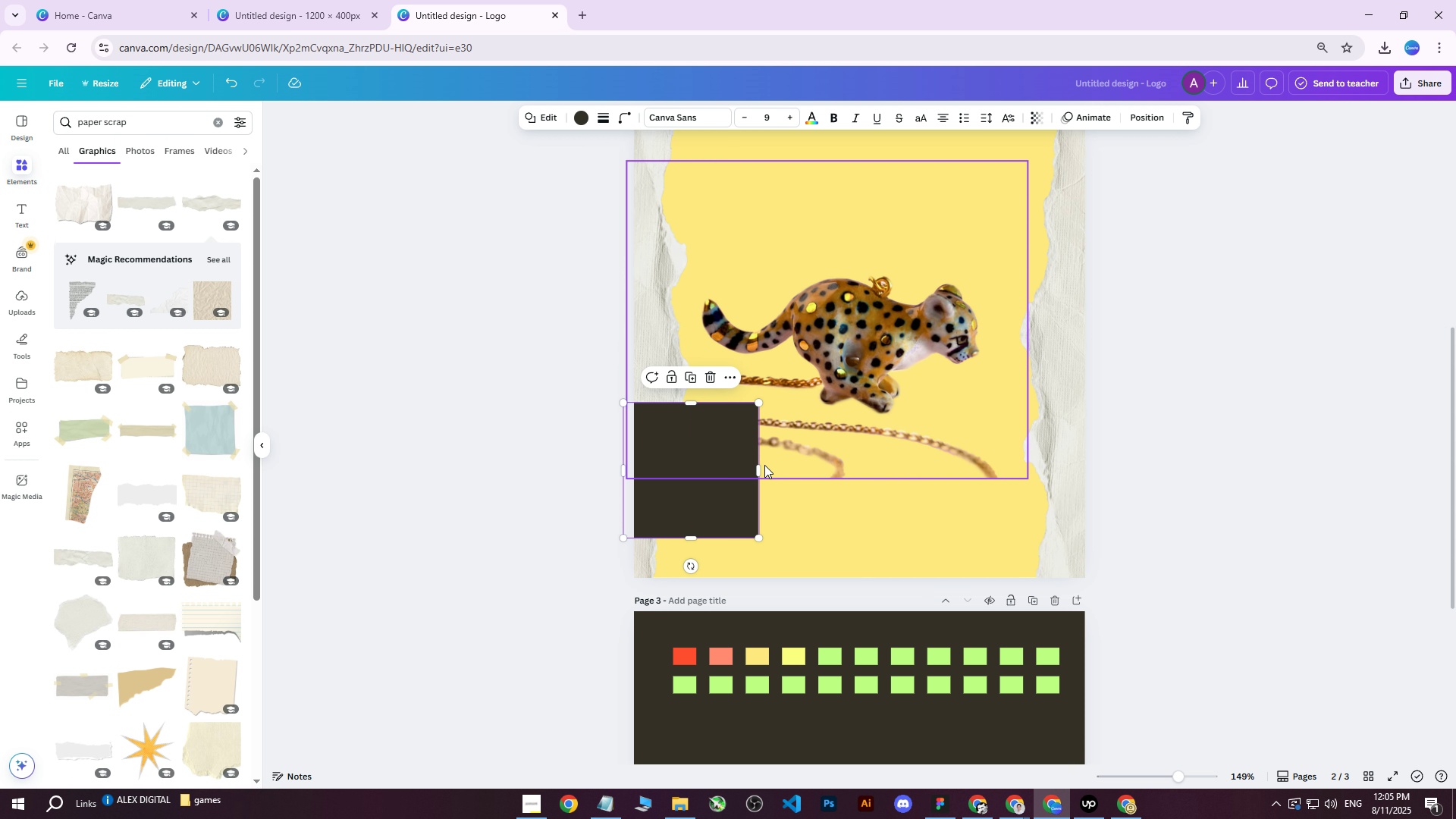 
left_click_drag(start_coordinate=[761, 469], to_coordinate=[1027, 474])
 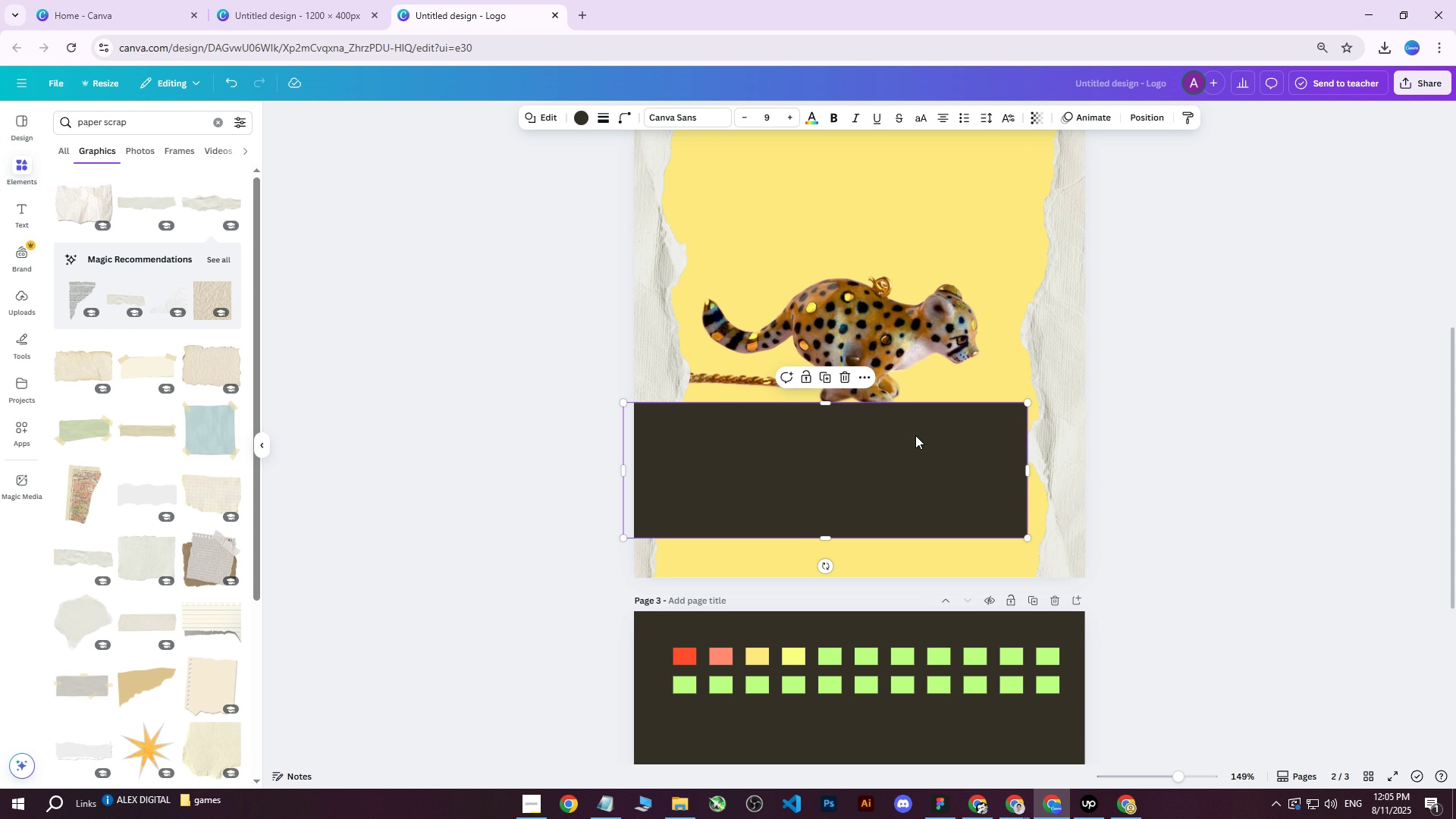 
hold_key(key=ControlLeft, duration=0.56)
scroll: coordinate [844, 403], scroll_direction: up, amount: 4.0
 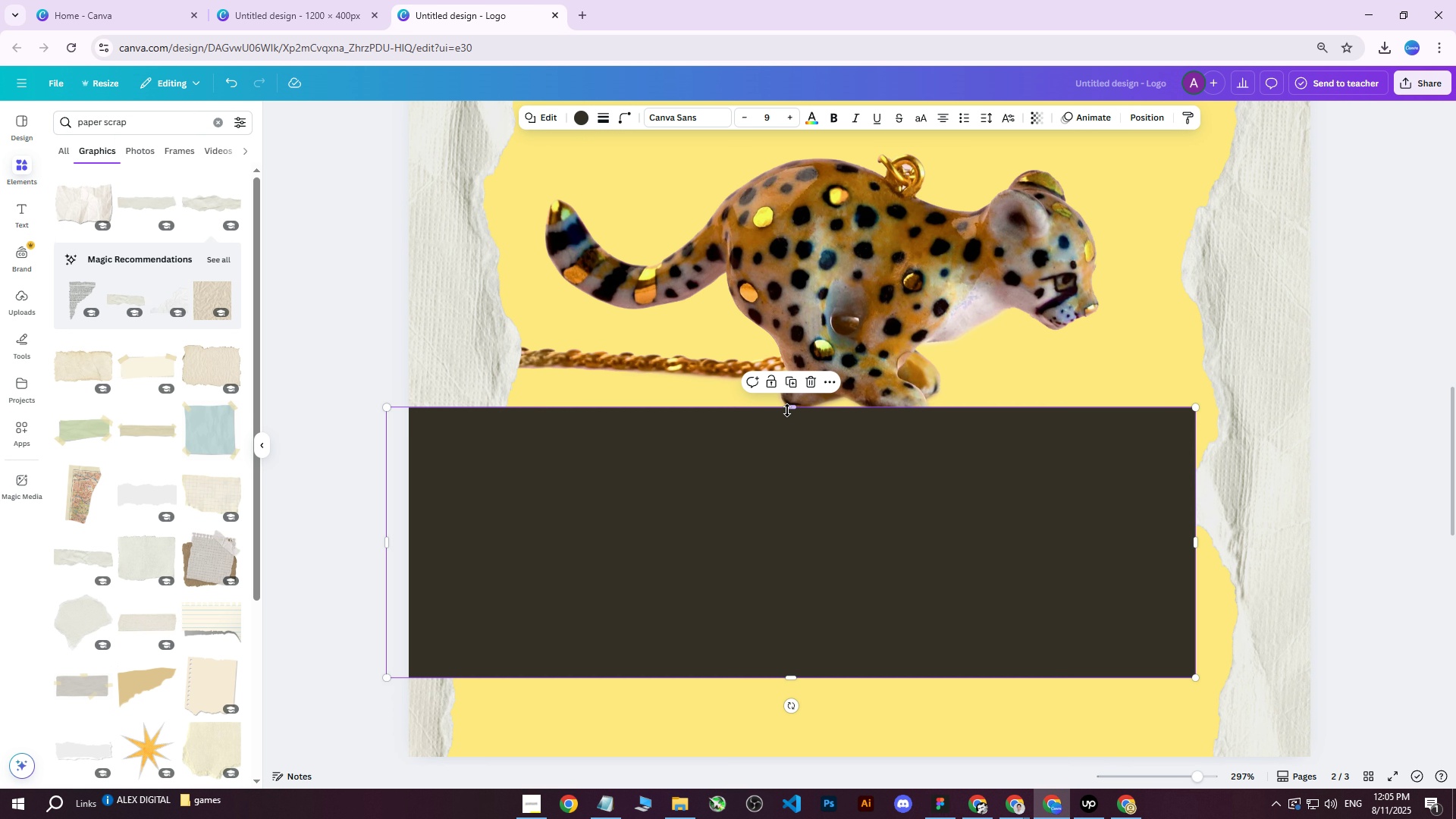 
left_click_drag(start_coordinate=[787, 405], to_coordinate=[798, 427])
 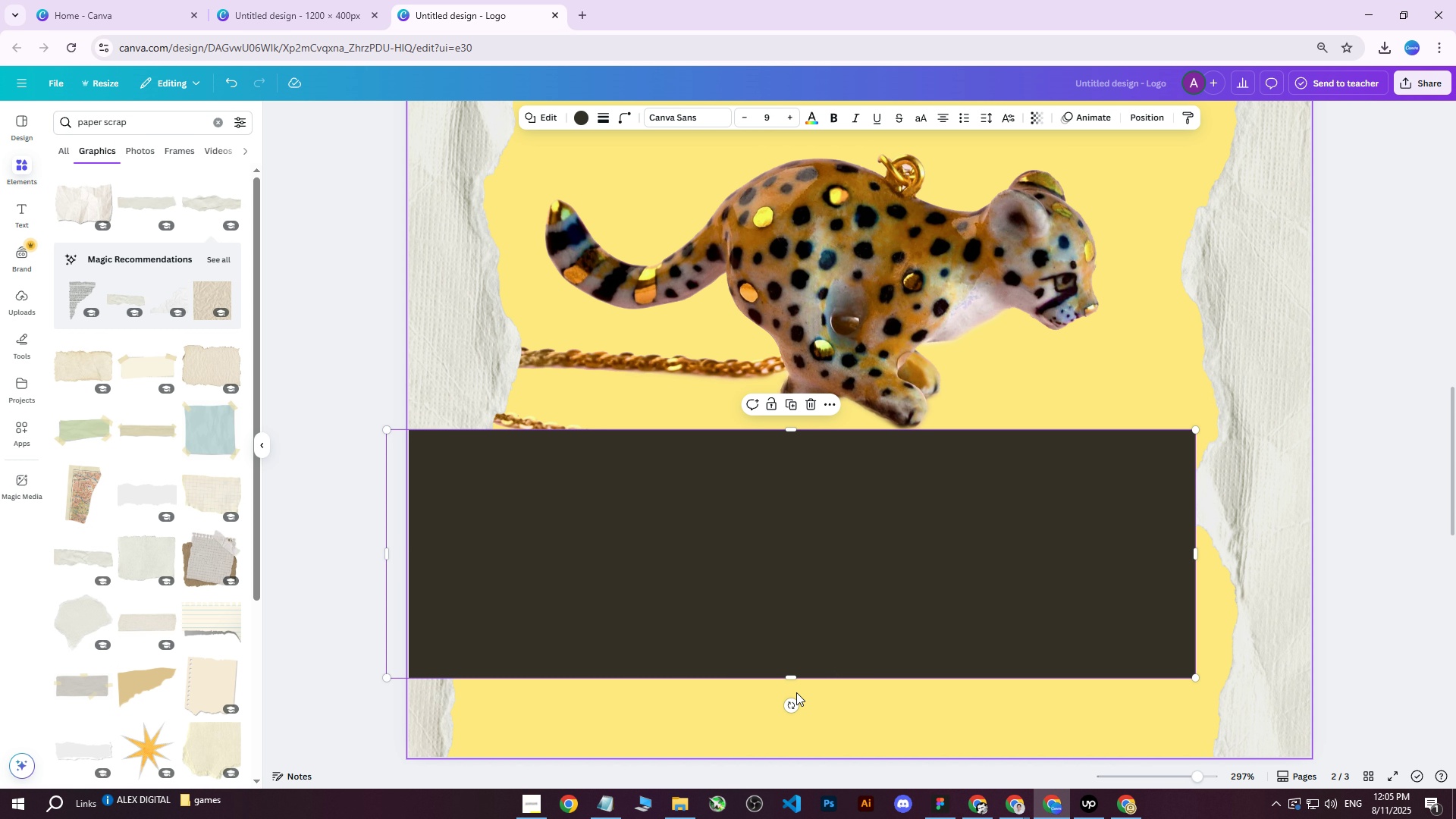 
left_click_drag(start_coordinate=[794, 702], to_coordinate=[778, 706])
 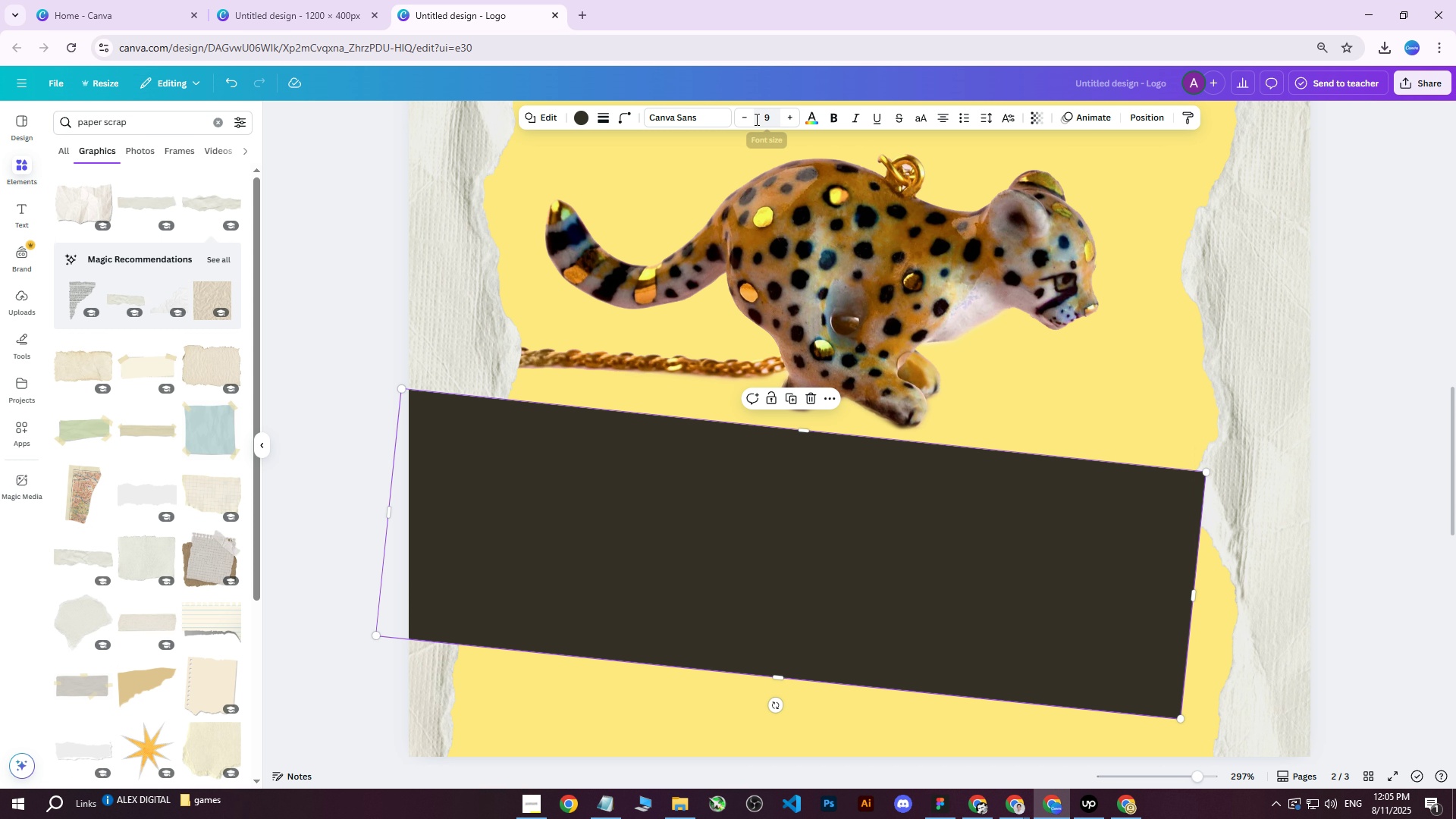 
left_click([577, 118])
 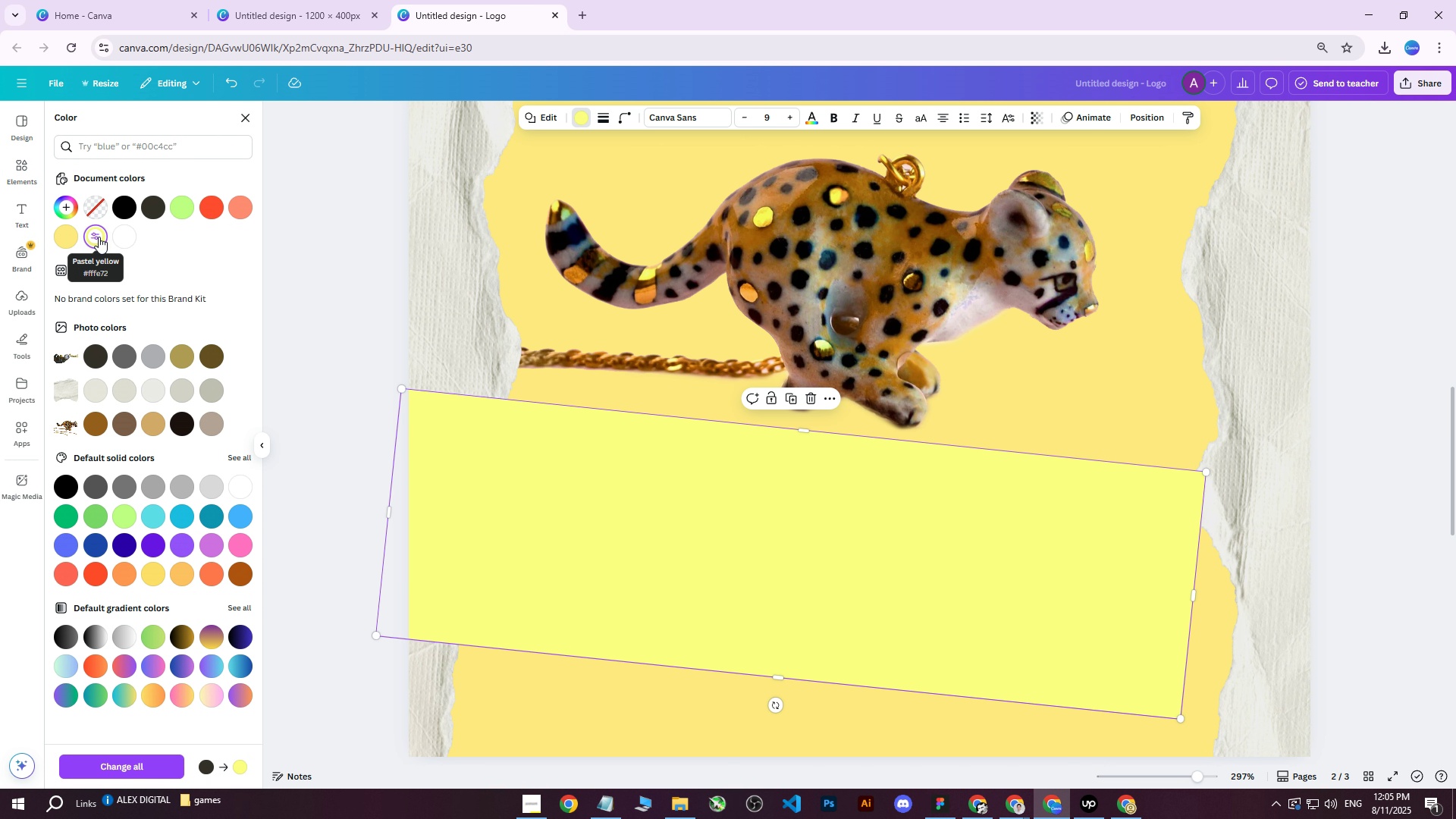 
left_click([74, 245])
 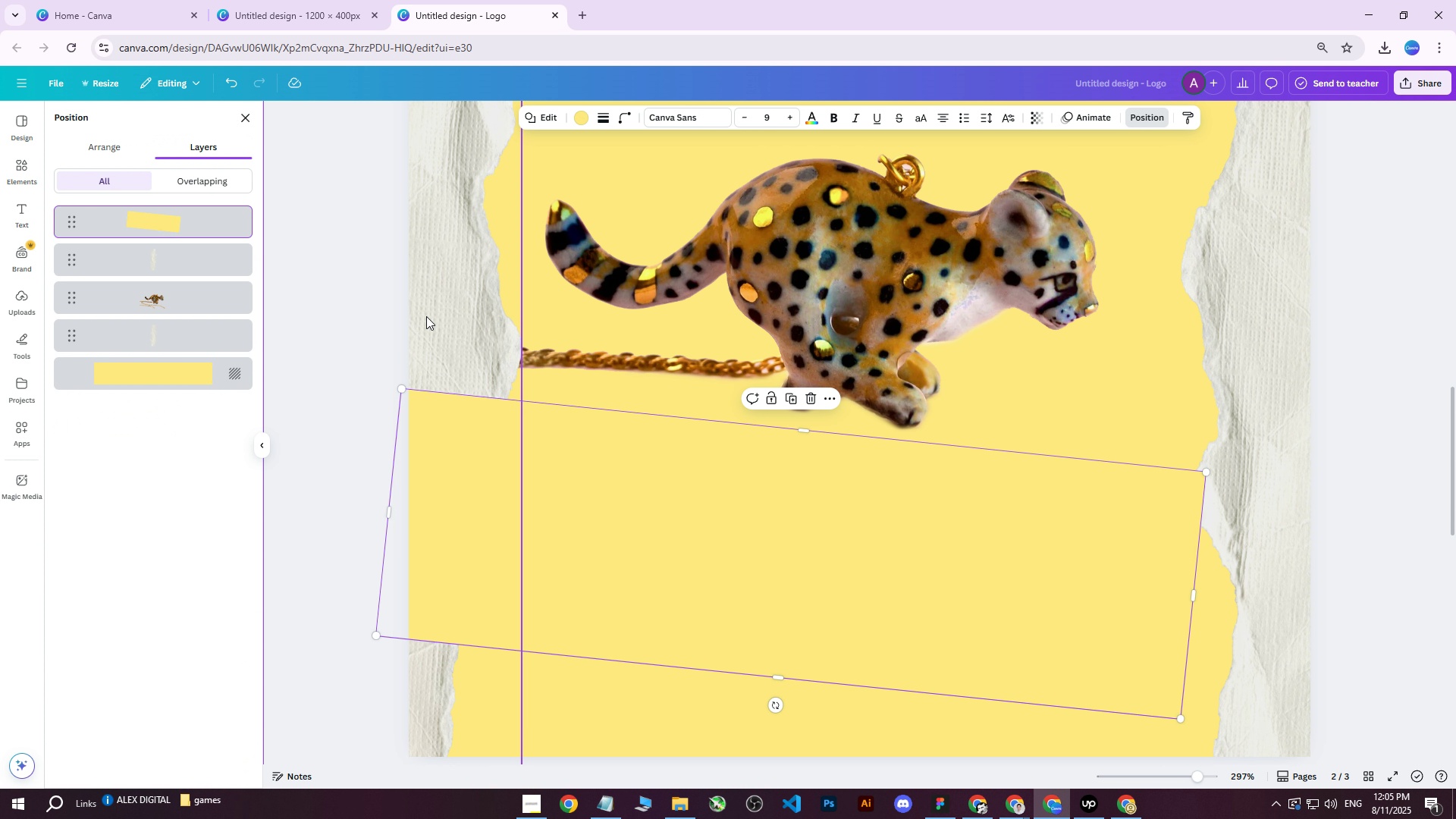 
left_click_drag(start_coordinate=[166, 224], to_coordinate=[168, 353])
 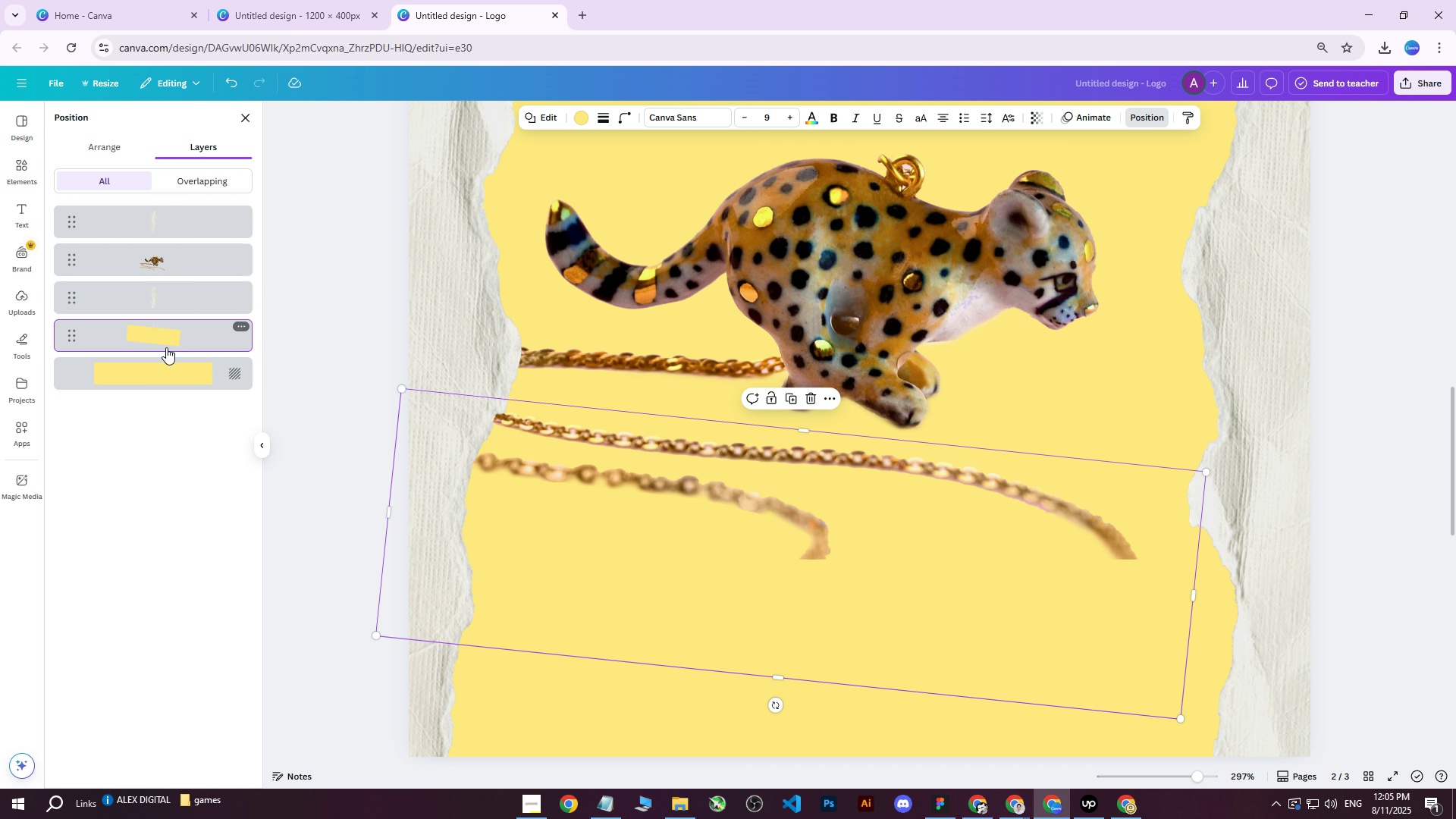 
left_click_drag(start_coordinate=[167, 330], to_coordinate=[165, 271])
 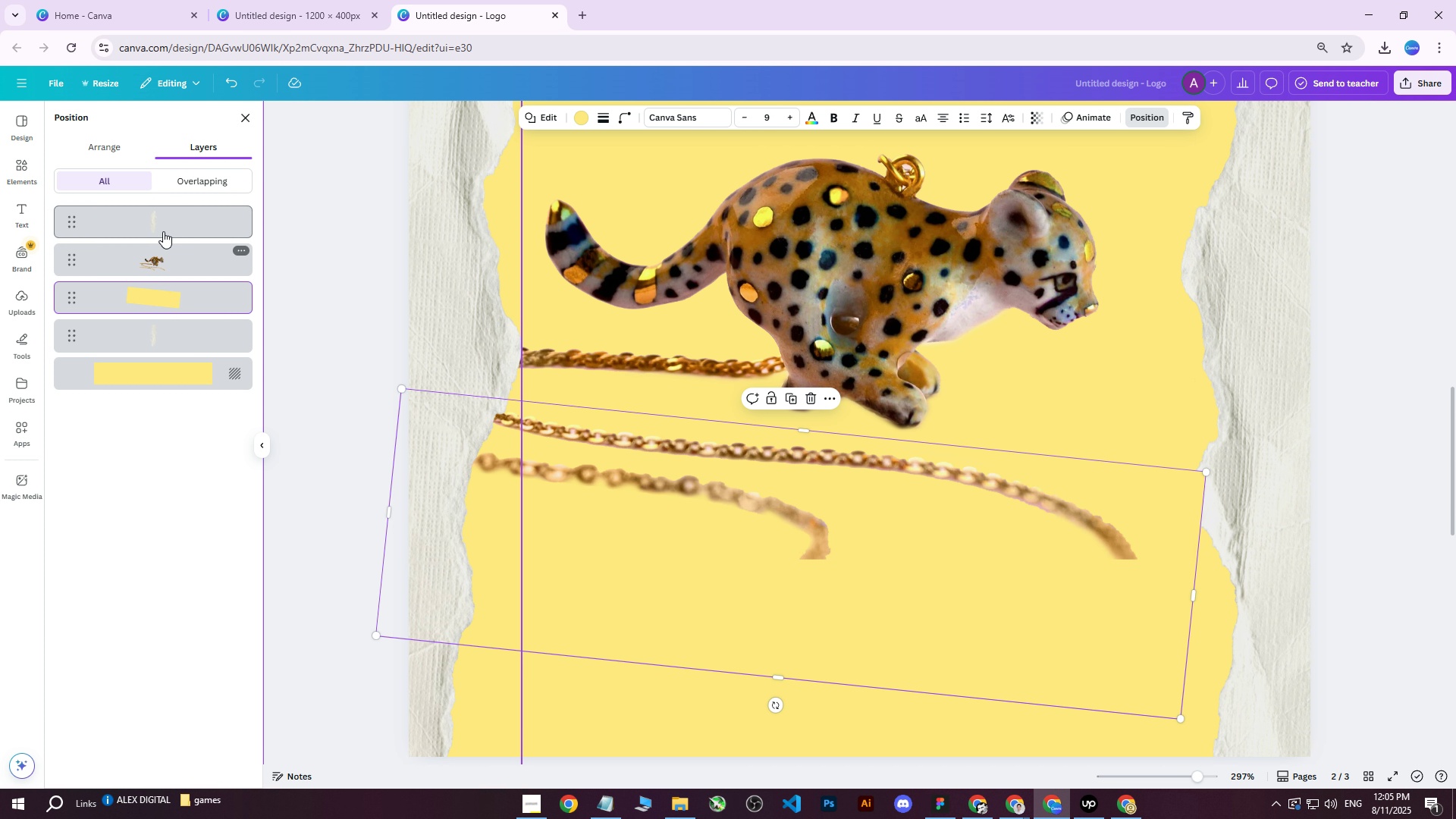 
left_click_drag(start_coordinate=[160, 336], to_coordinate=[163, 231])
 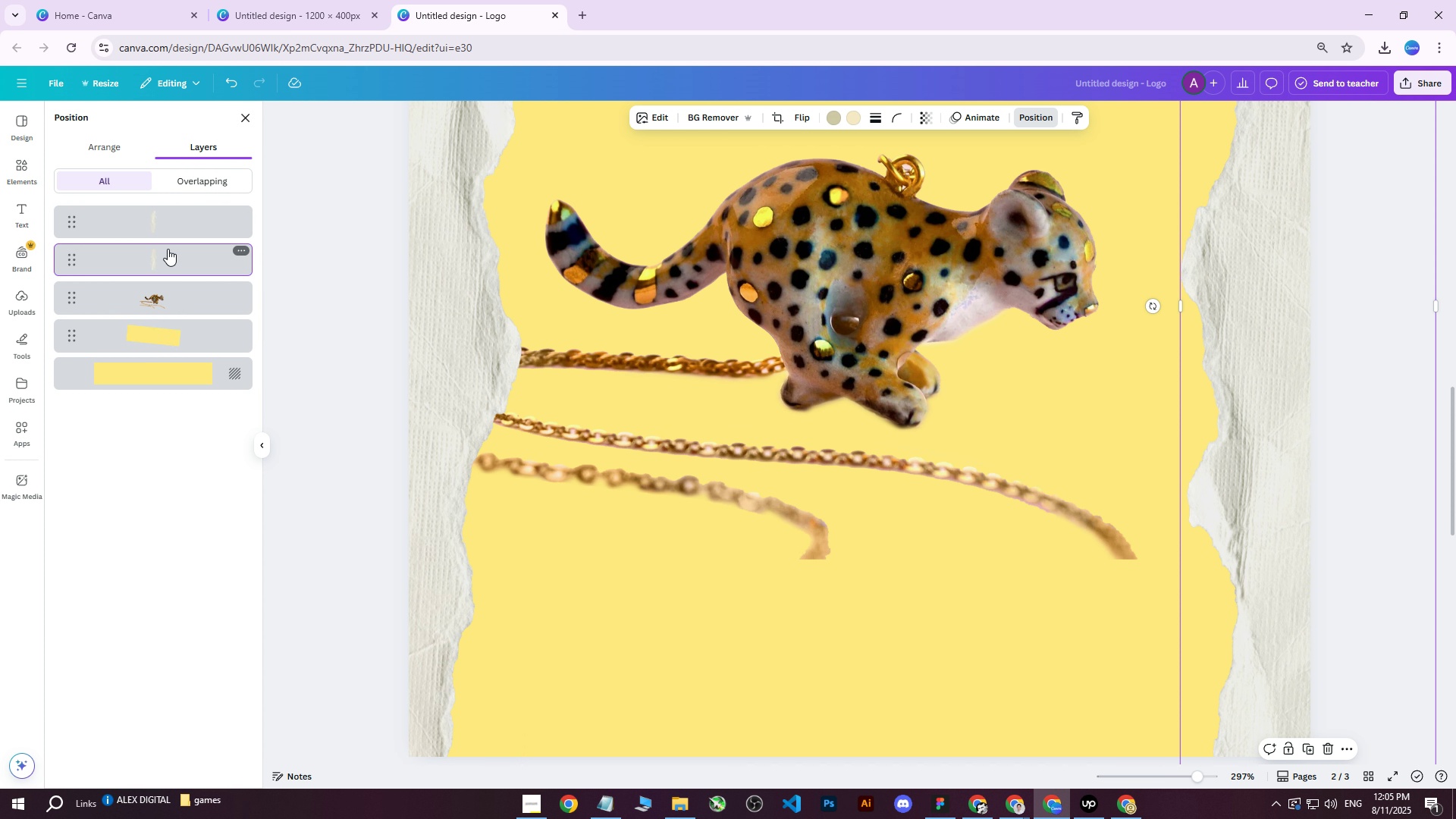 
left_click_drag(start_coordinate=[157, 223], to_coordinate=[159, 344])
 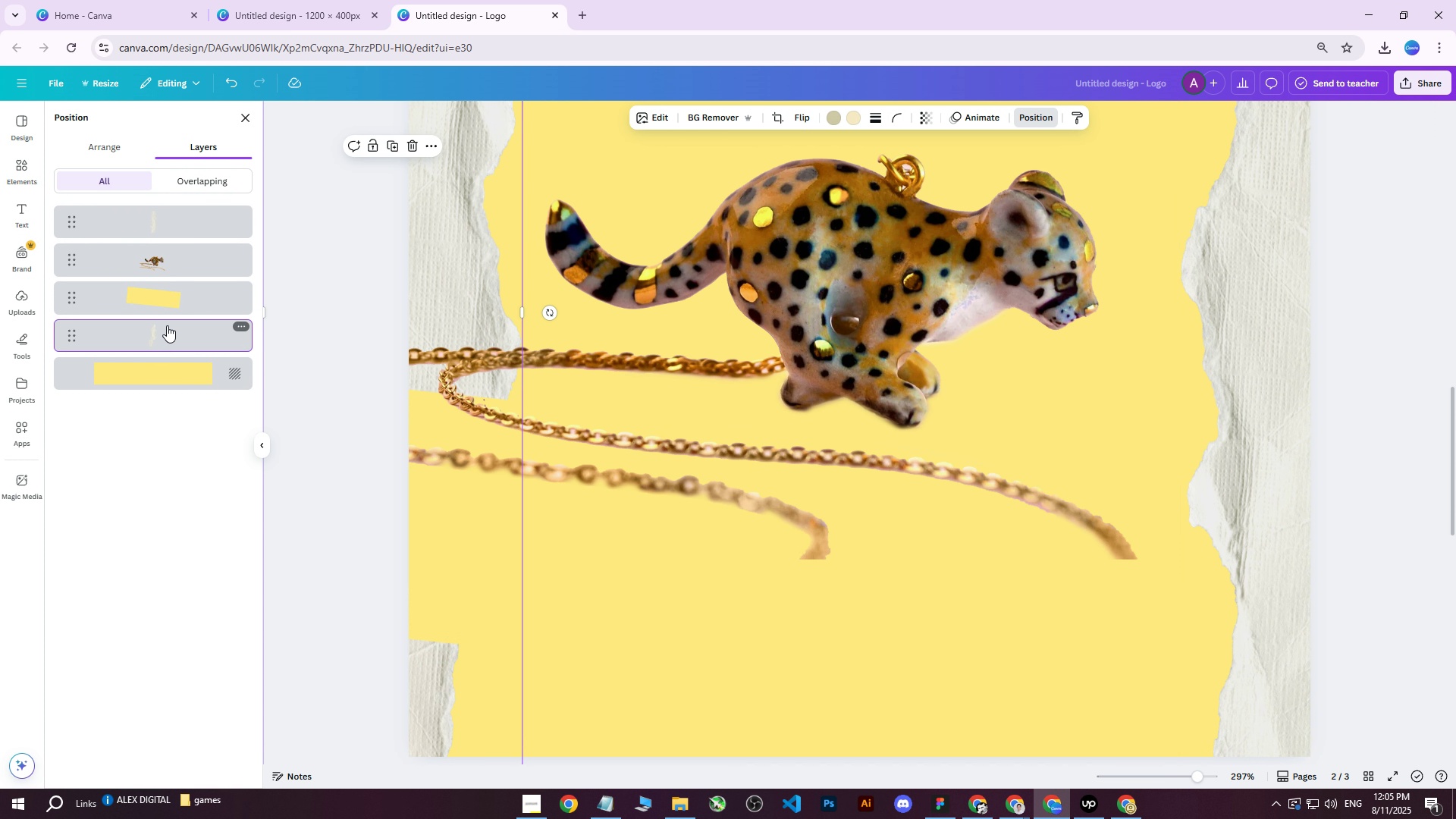 
left_click_drag(start_coordinate=[158, 335], to_coordinate=[156, 246])
 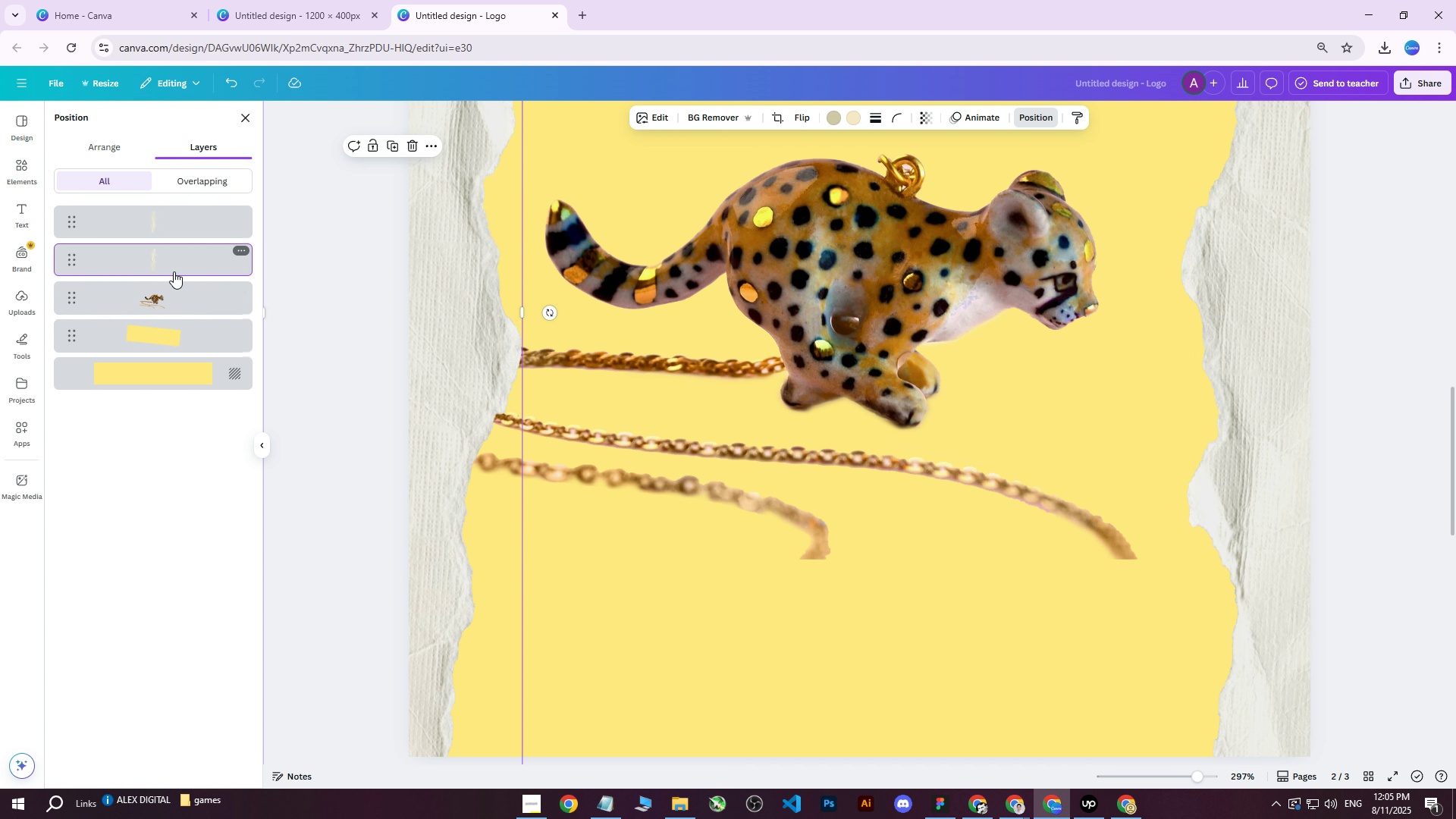 
left_click_drag(start_coordinate=[148, 340], to_coordinate=[154, 244])
 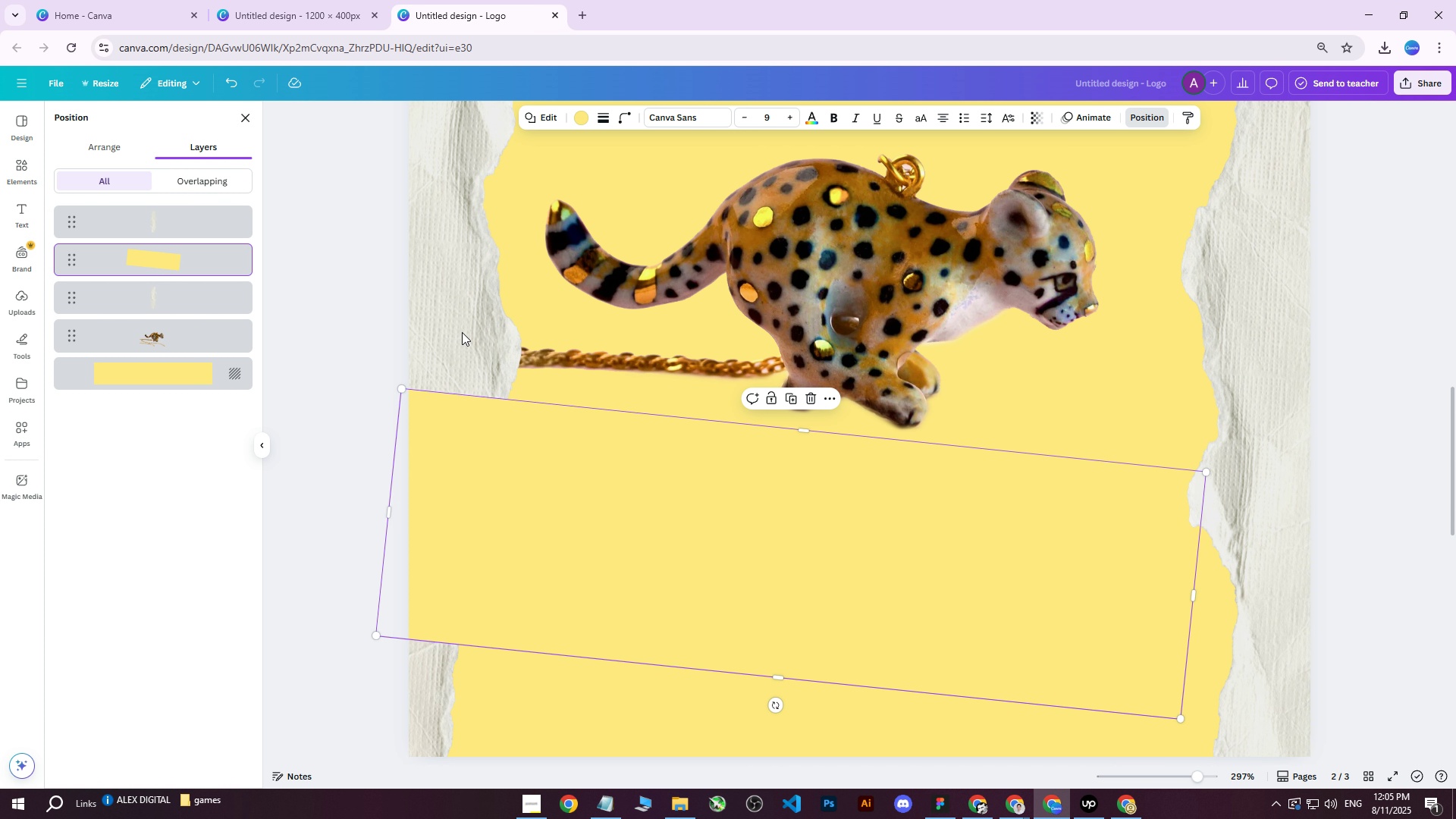 
left_click([764, 381])
 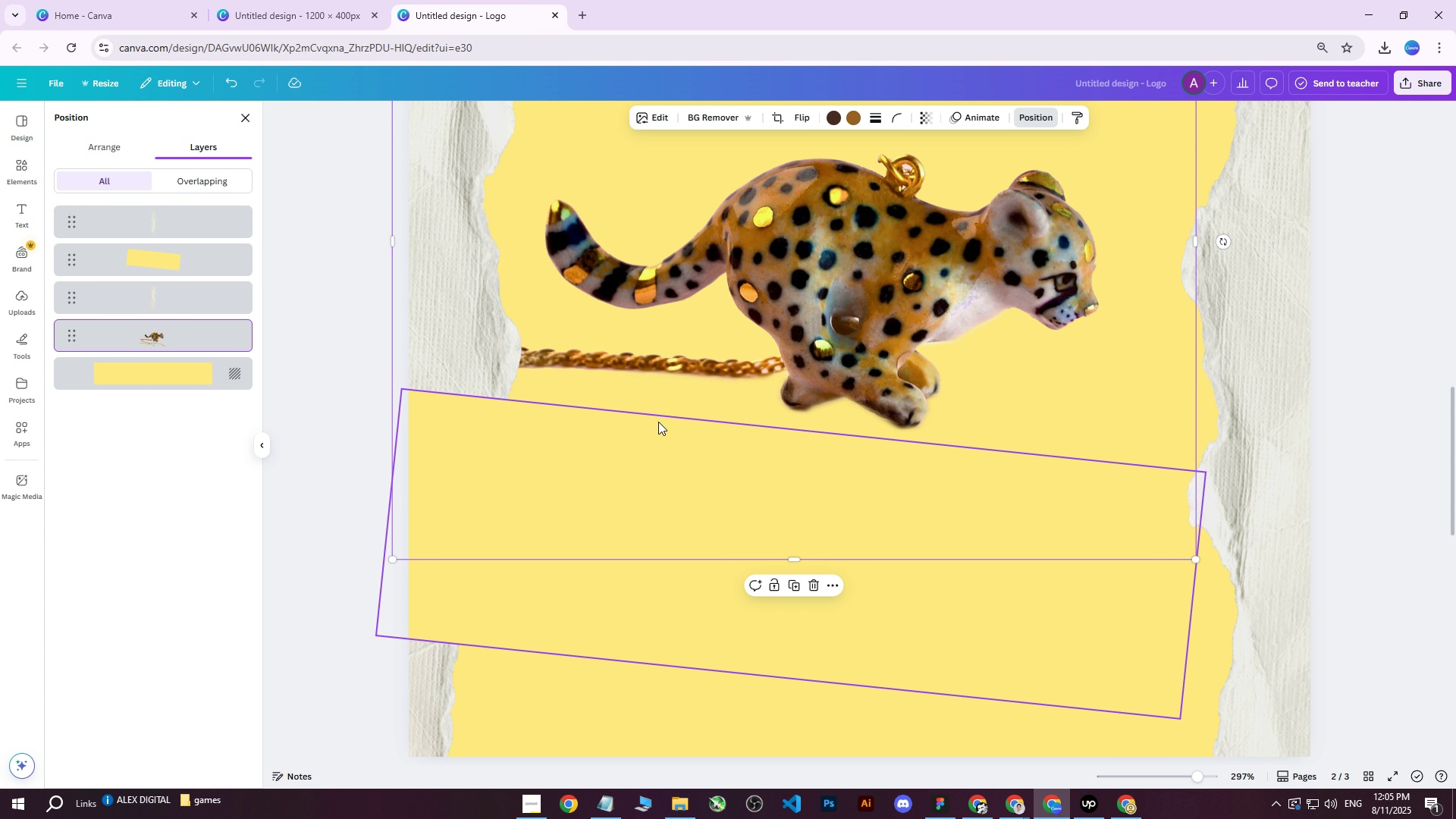 
left_click([625, 453])
 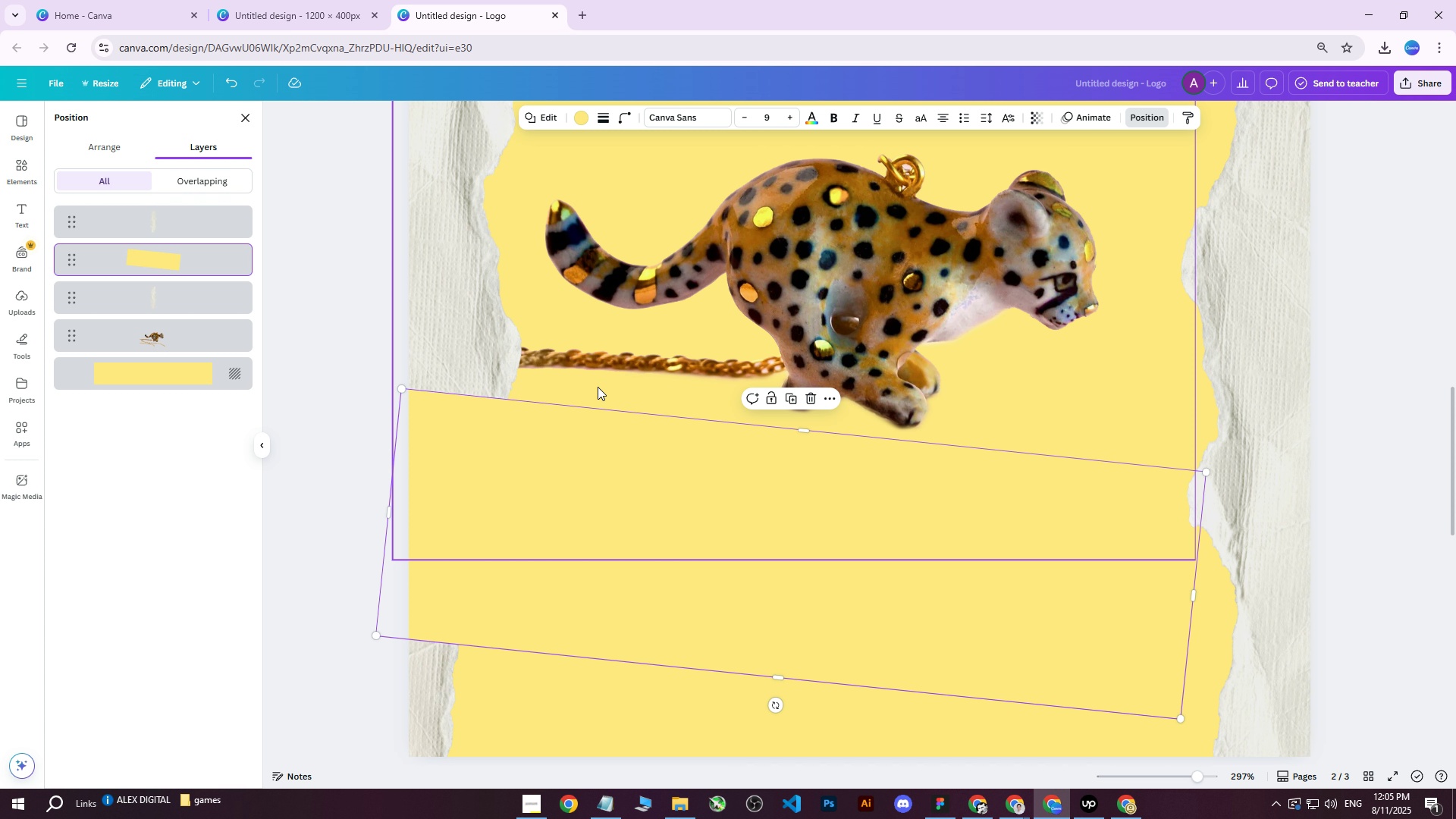 
hold_key(key=ControlLeft, duration=1.5)
scroll: coordinate [830, 267], scroll_direction: down, amount: 4.0
 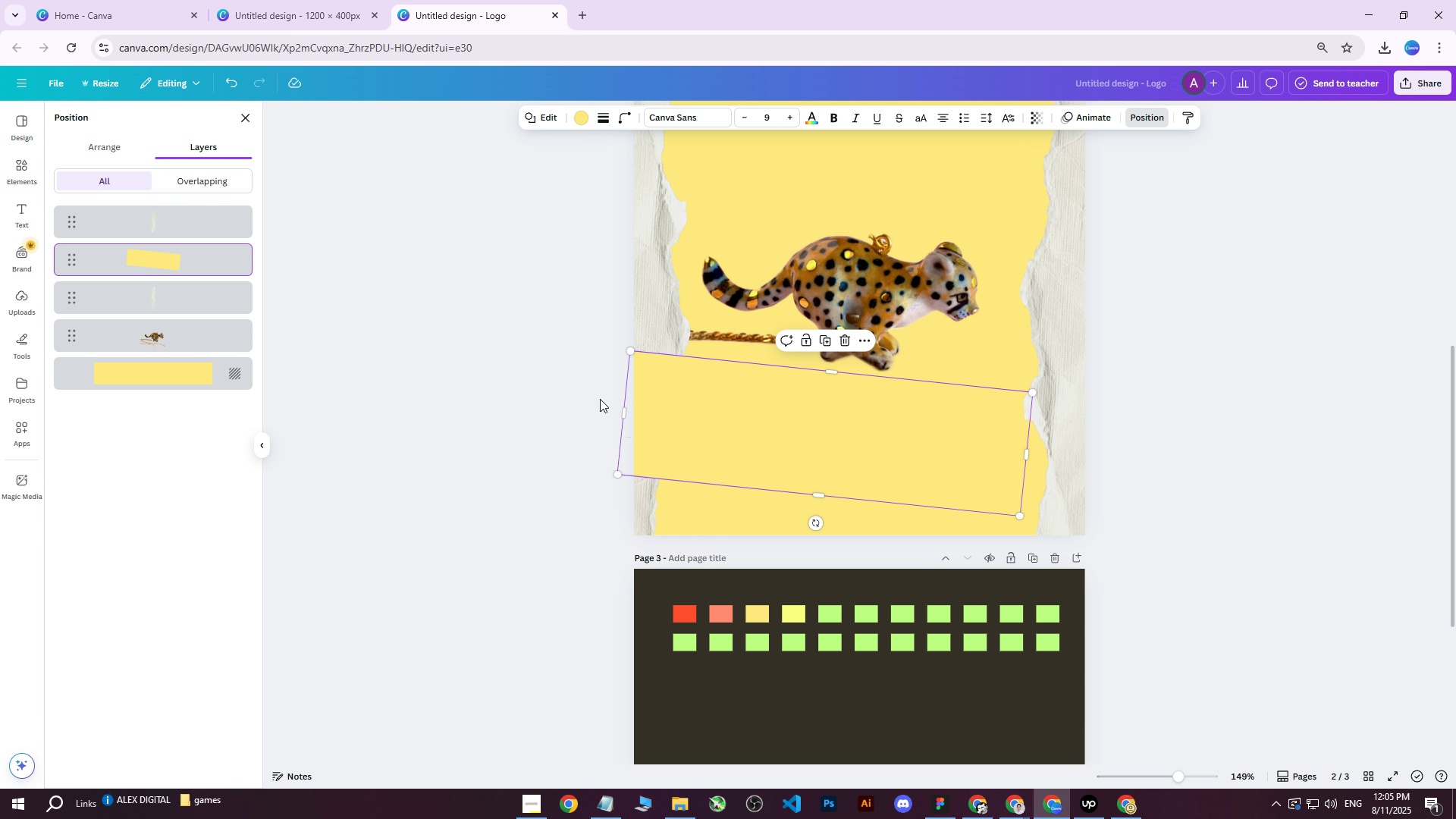 
hold_key(key=ControlLeft, duration=1.05)
 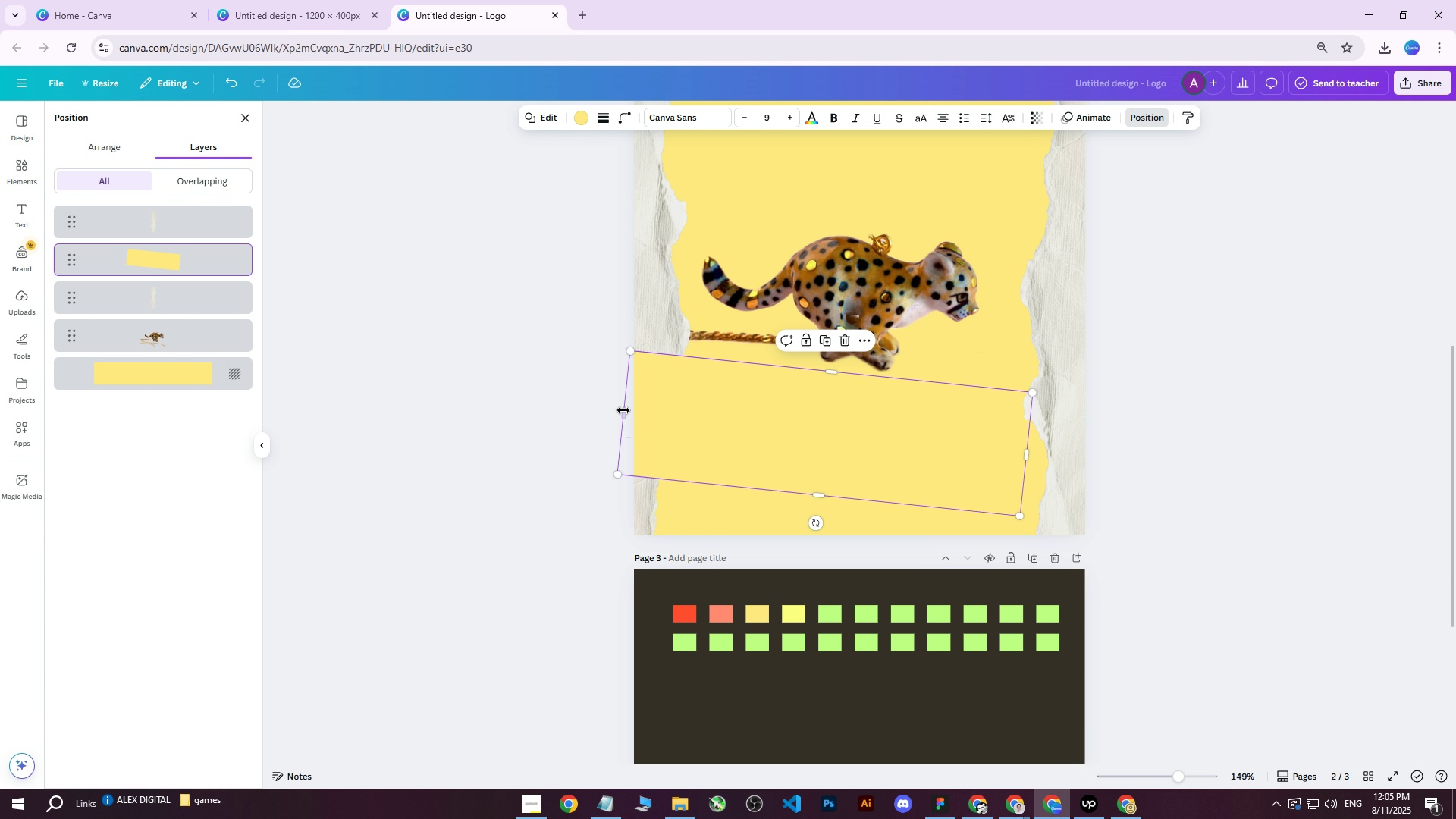 
left_click_drag(start_coordinate=[623, 410], to_coordinate=[647, 430])
 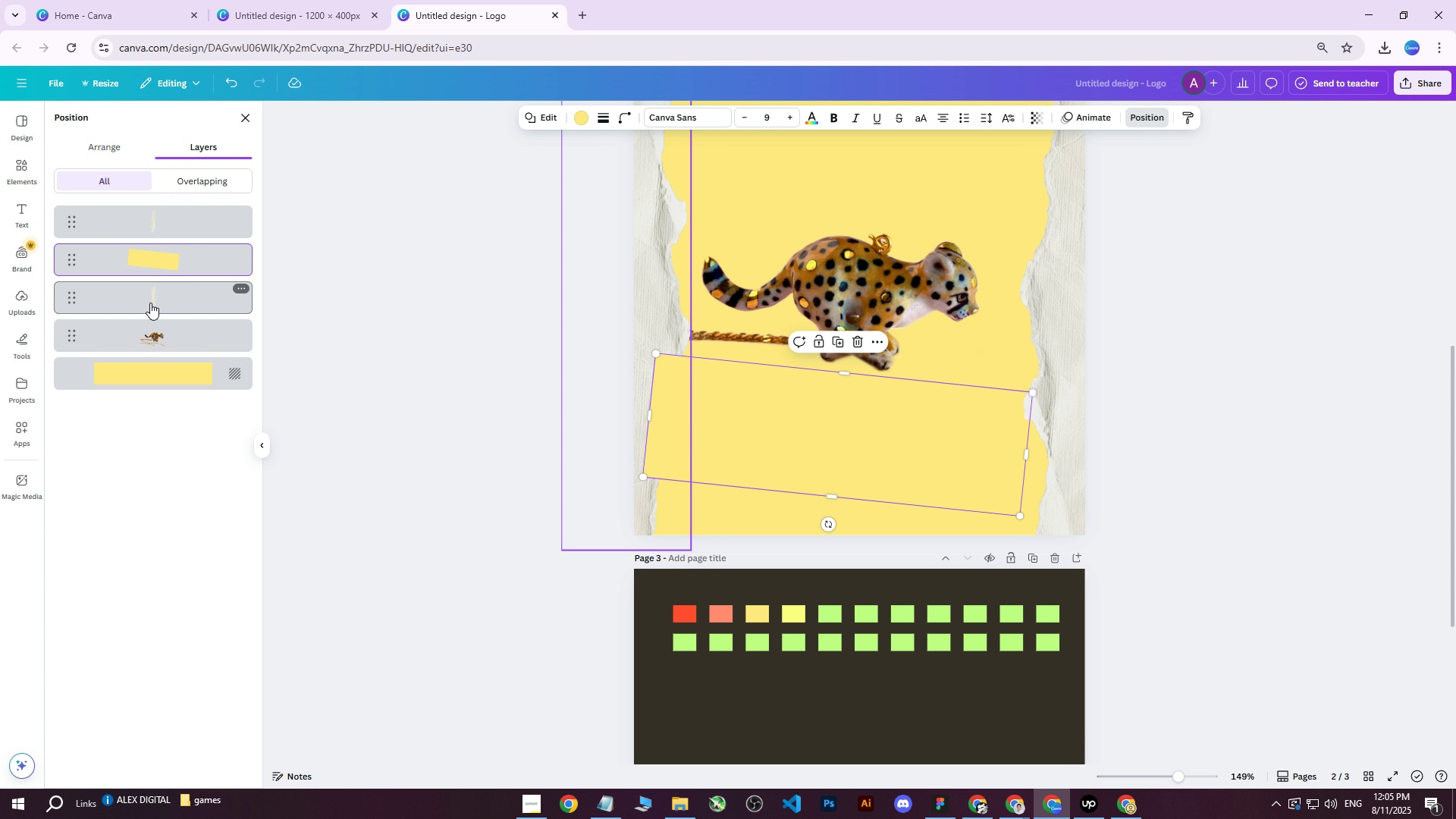 
left_click([158, 296])
 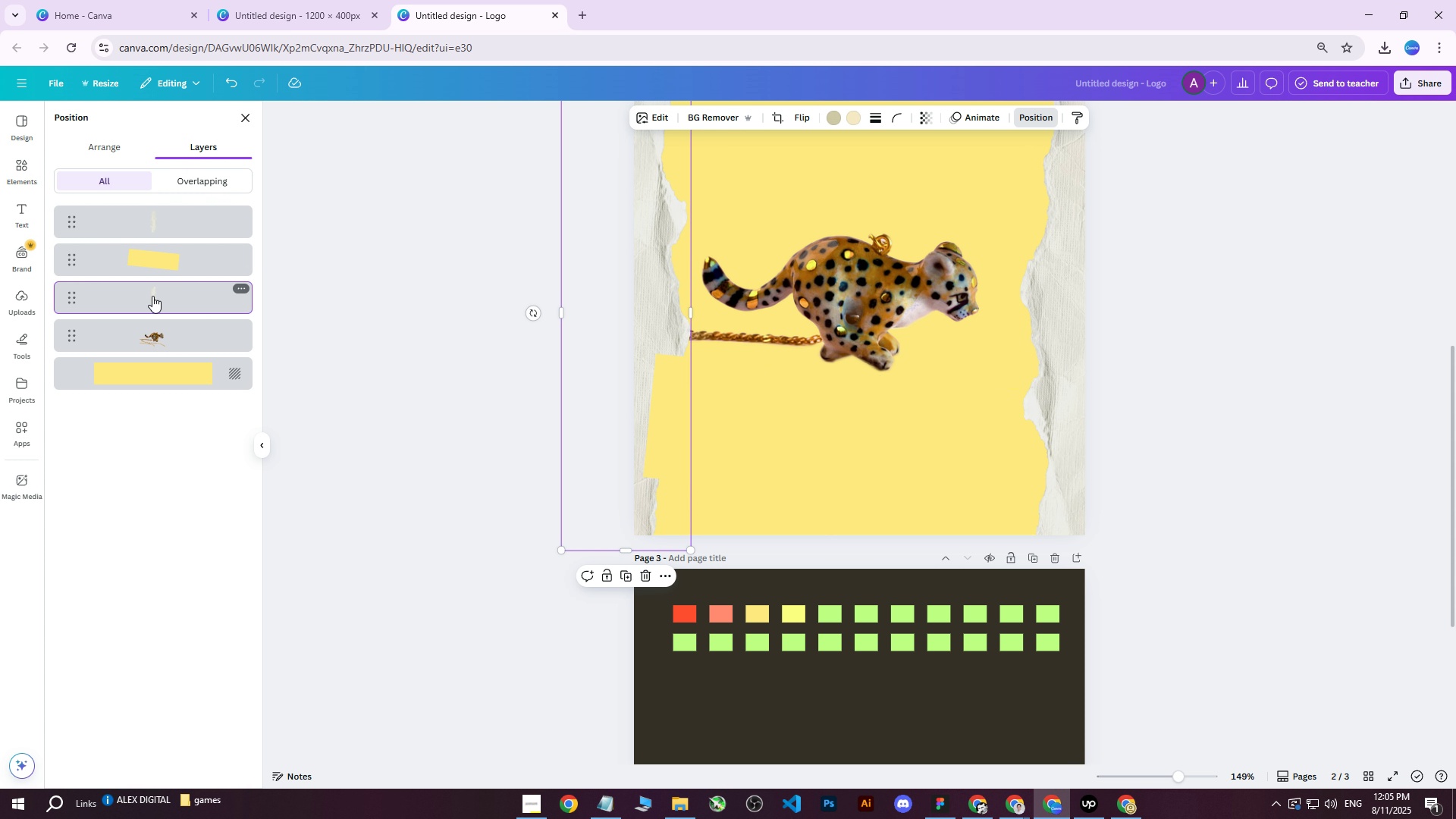 
left_click_drag(start_coordinate=[152, 293], to_coordinate=[162, 240])
 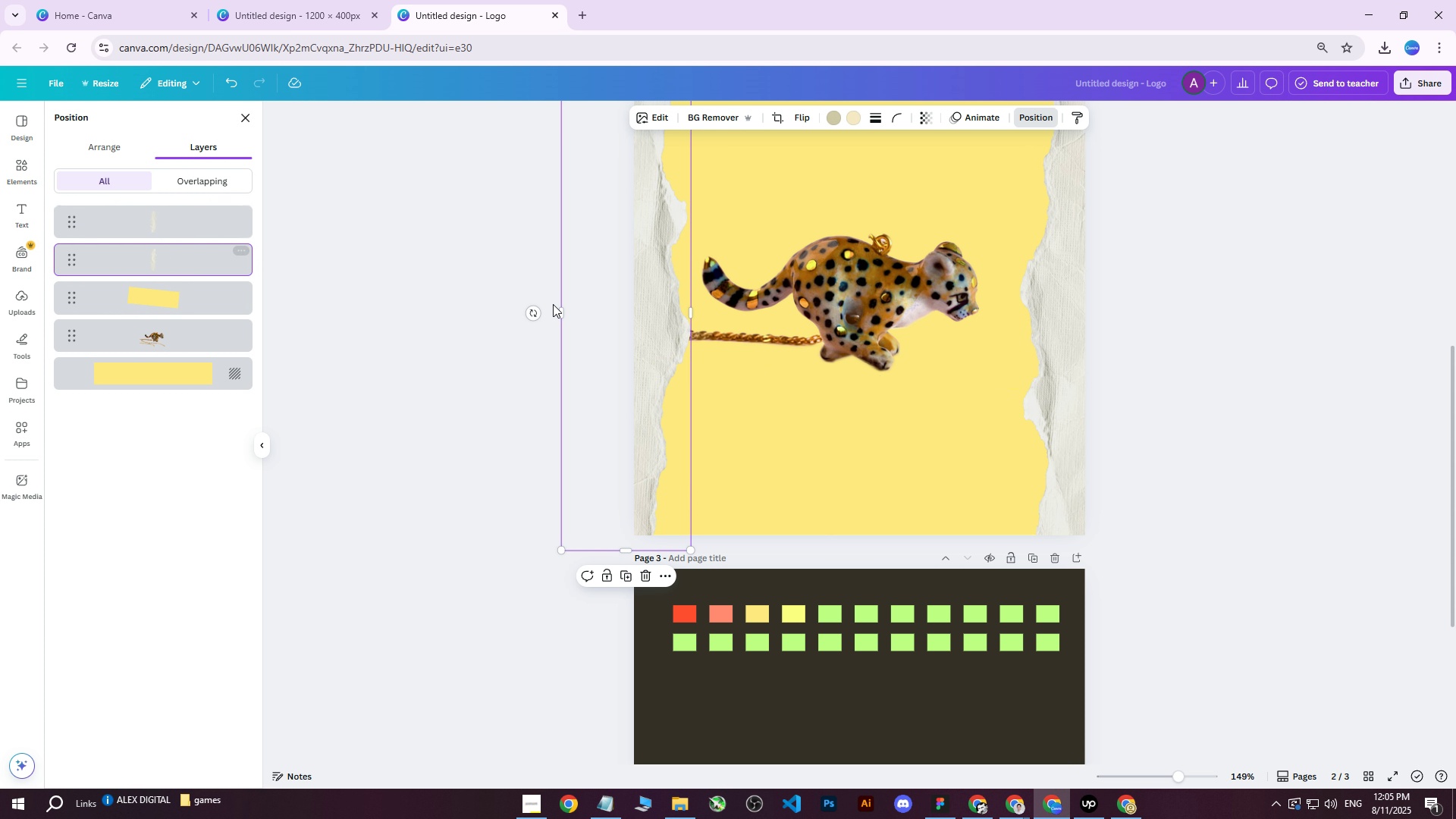 
hold_key(key=ControlLeft, duration=1.53)
scroll: coordinate [903, 310], scroll_direction: down, amount: 2.0
 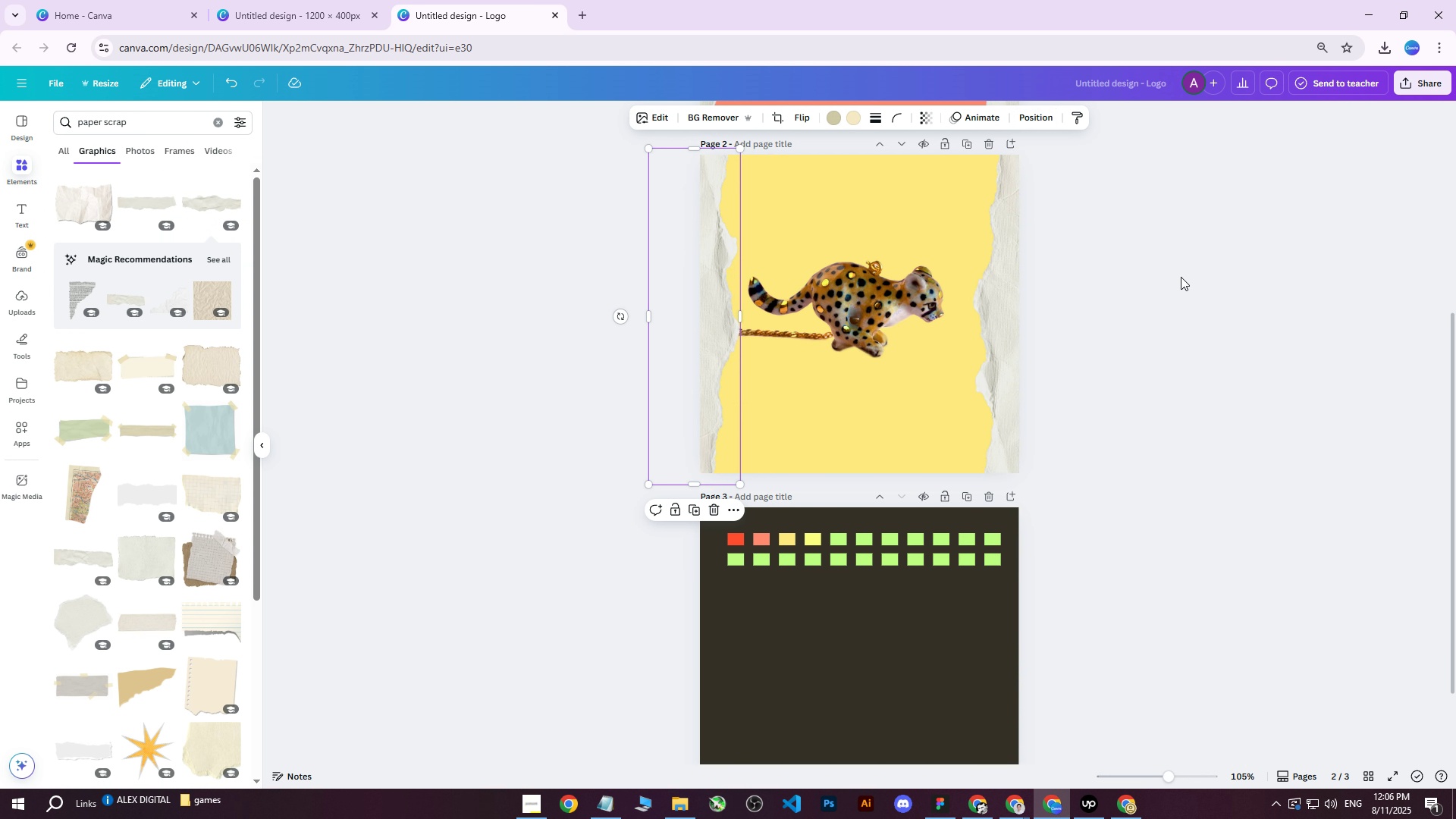 
key(Control+ControlLeft)
 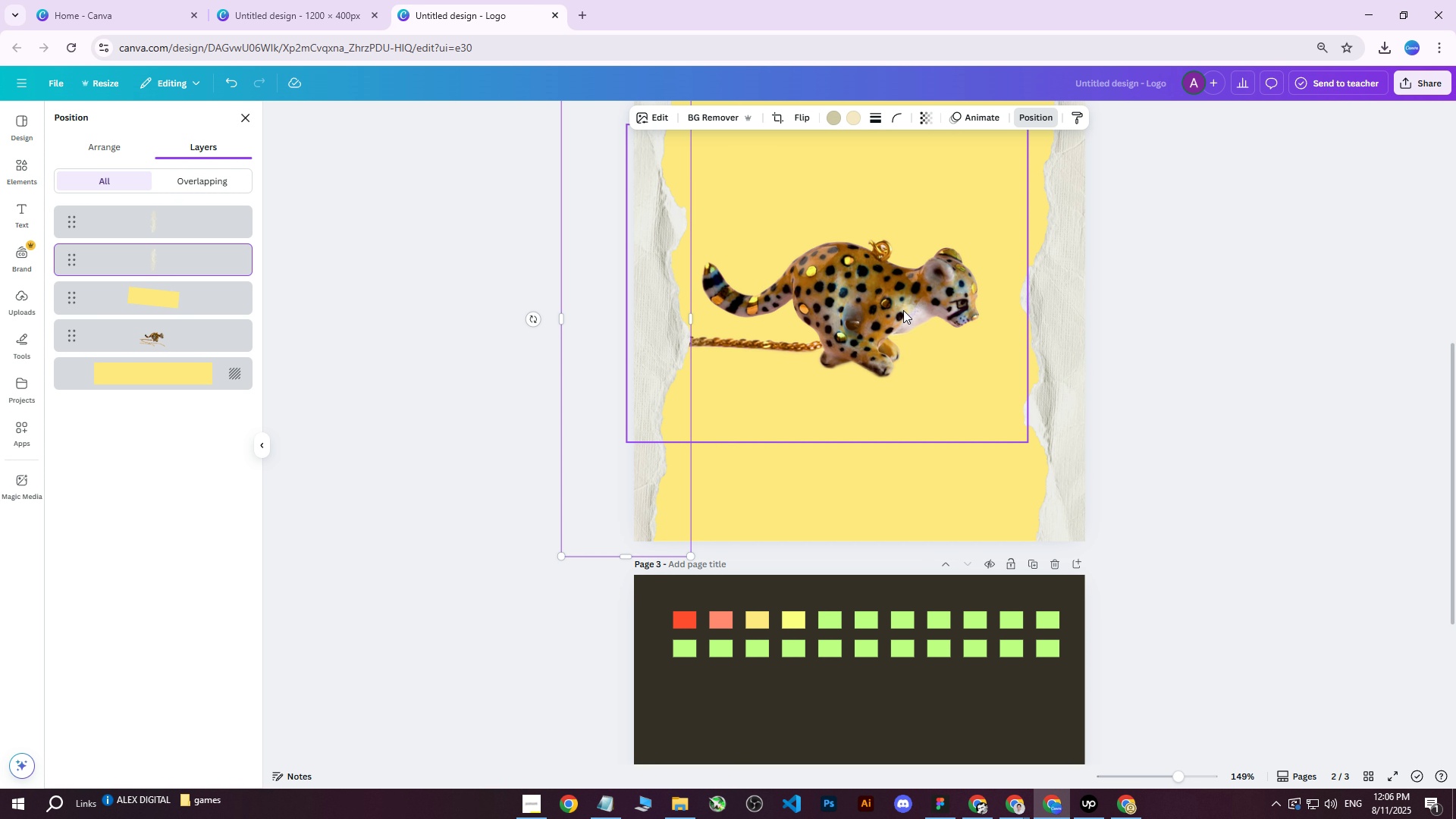 
key(Control+ControlLeft)
 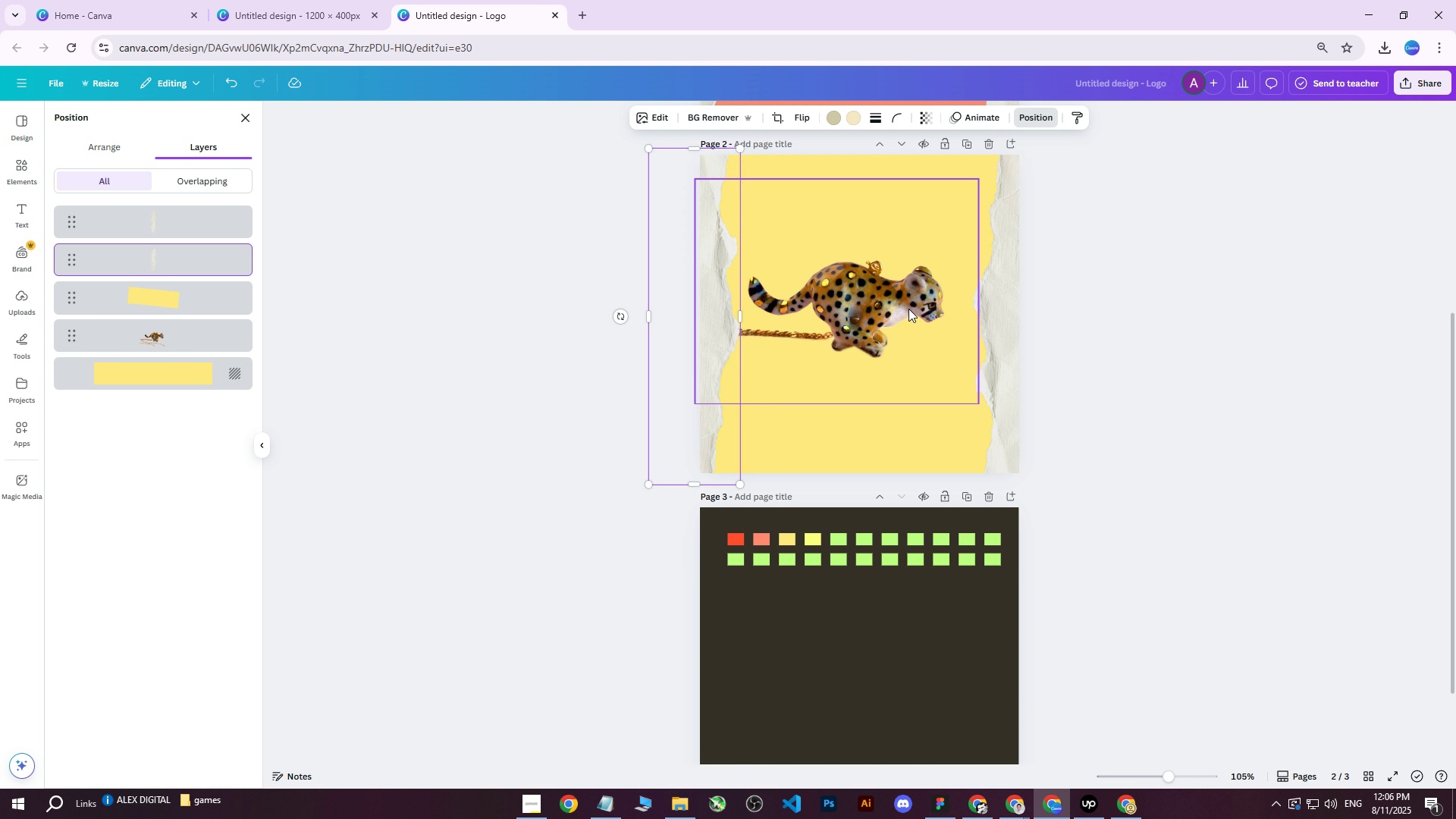 
key(Control+ControlLeft)
 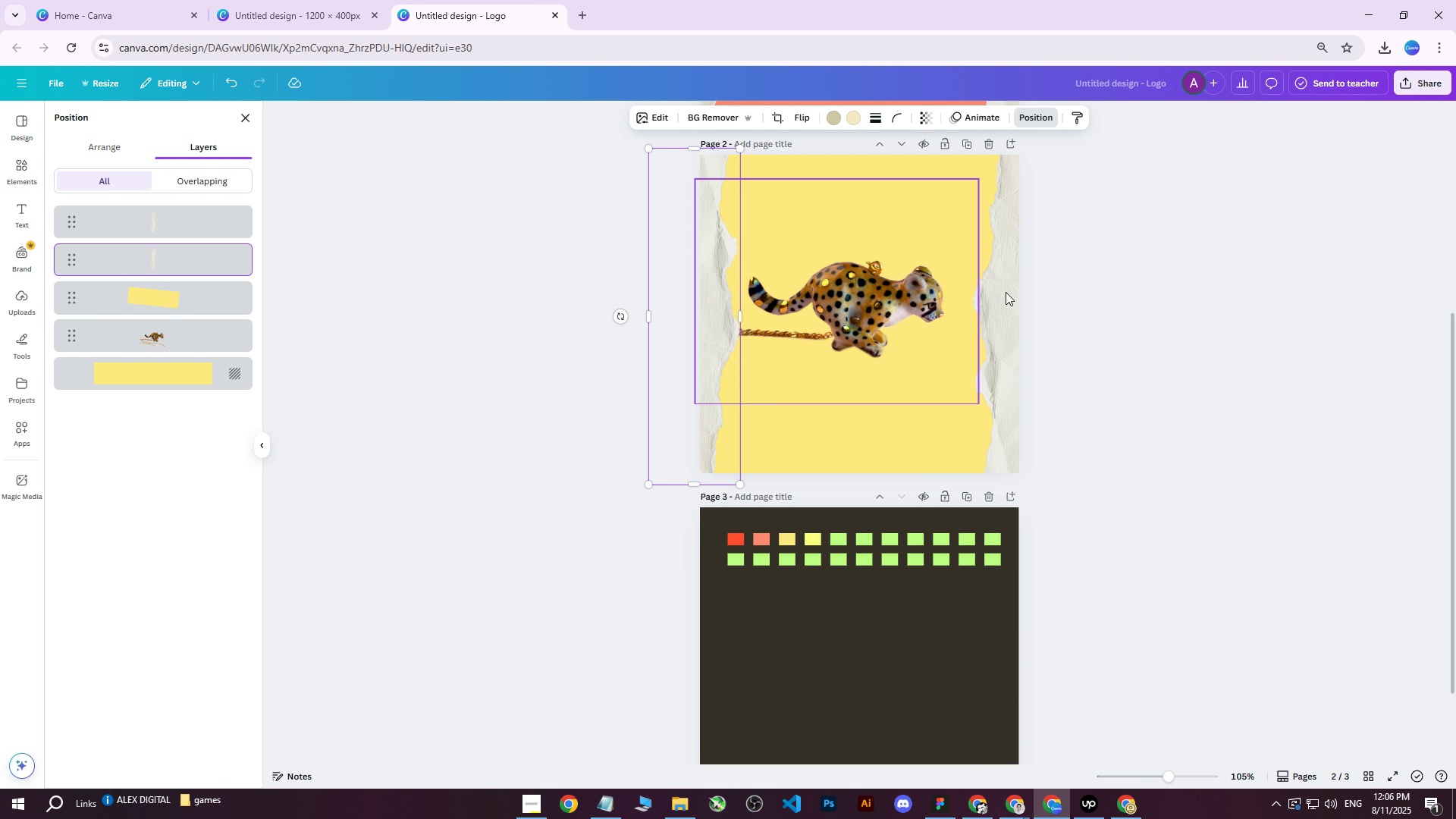 
key(Control+ControlLeft)
 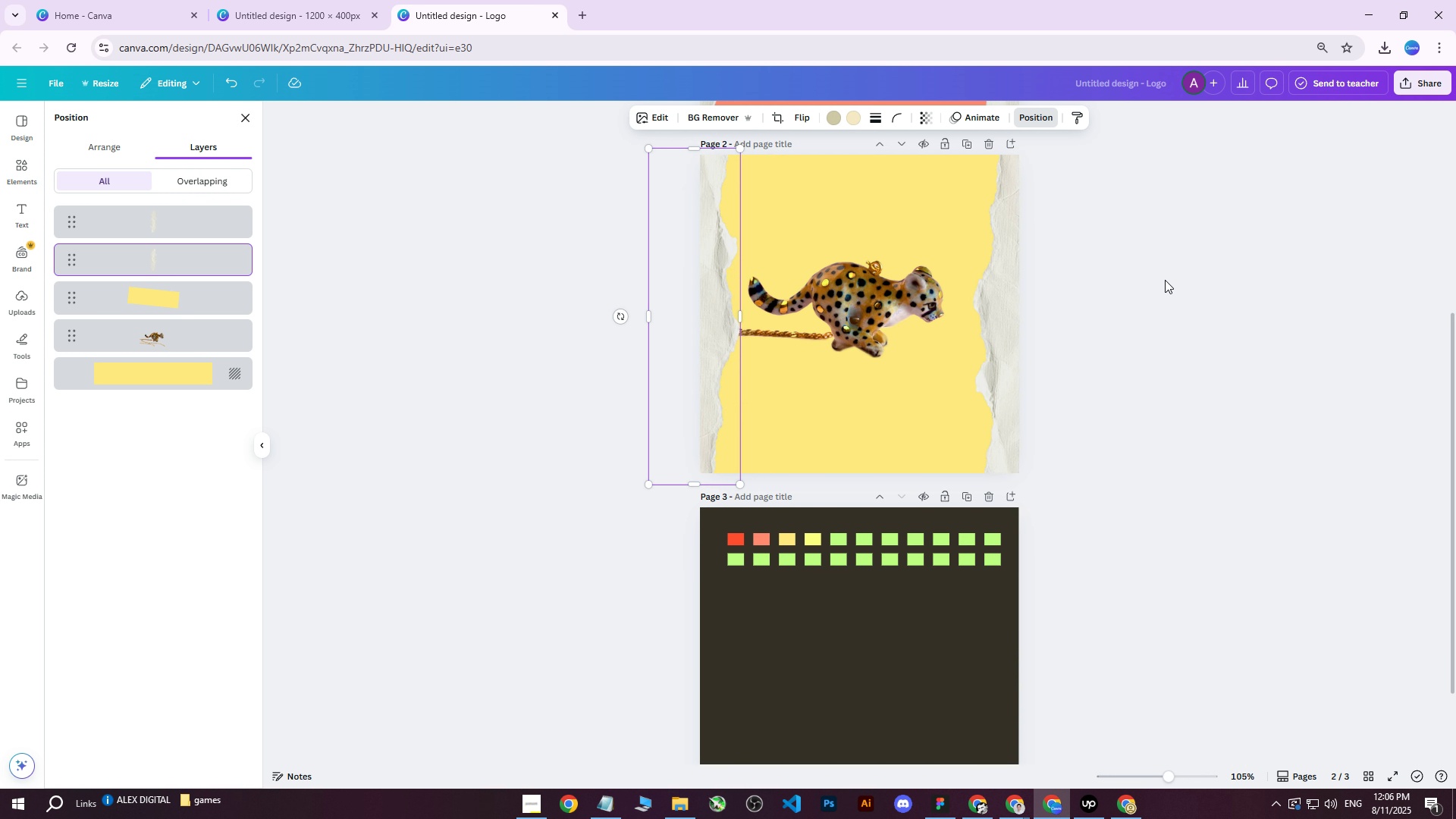 
key(Control+ControlLeft)
 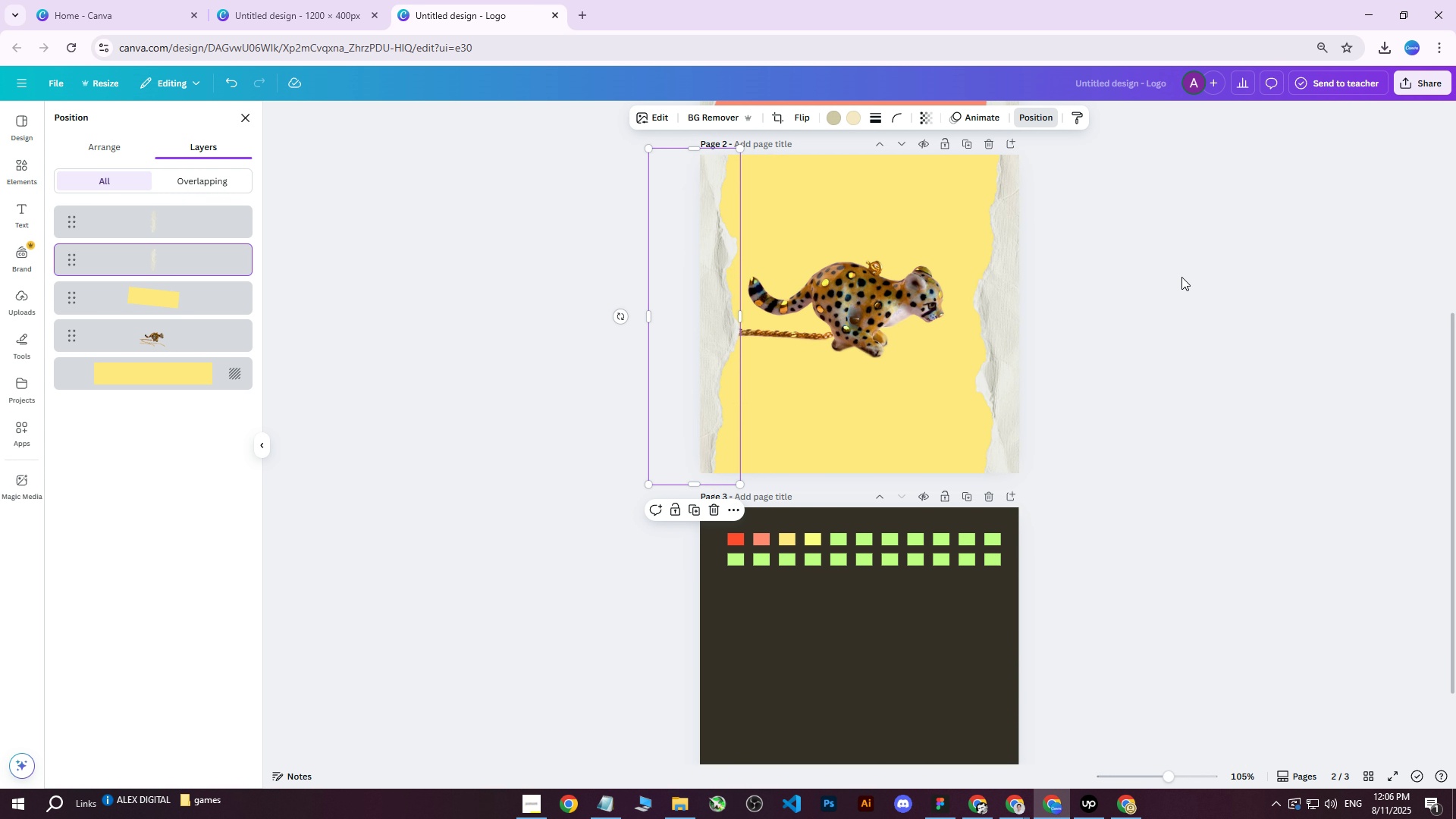 
left_click([1181, 277])
 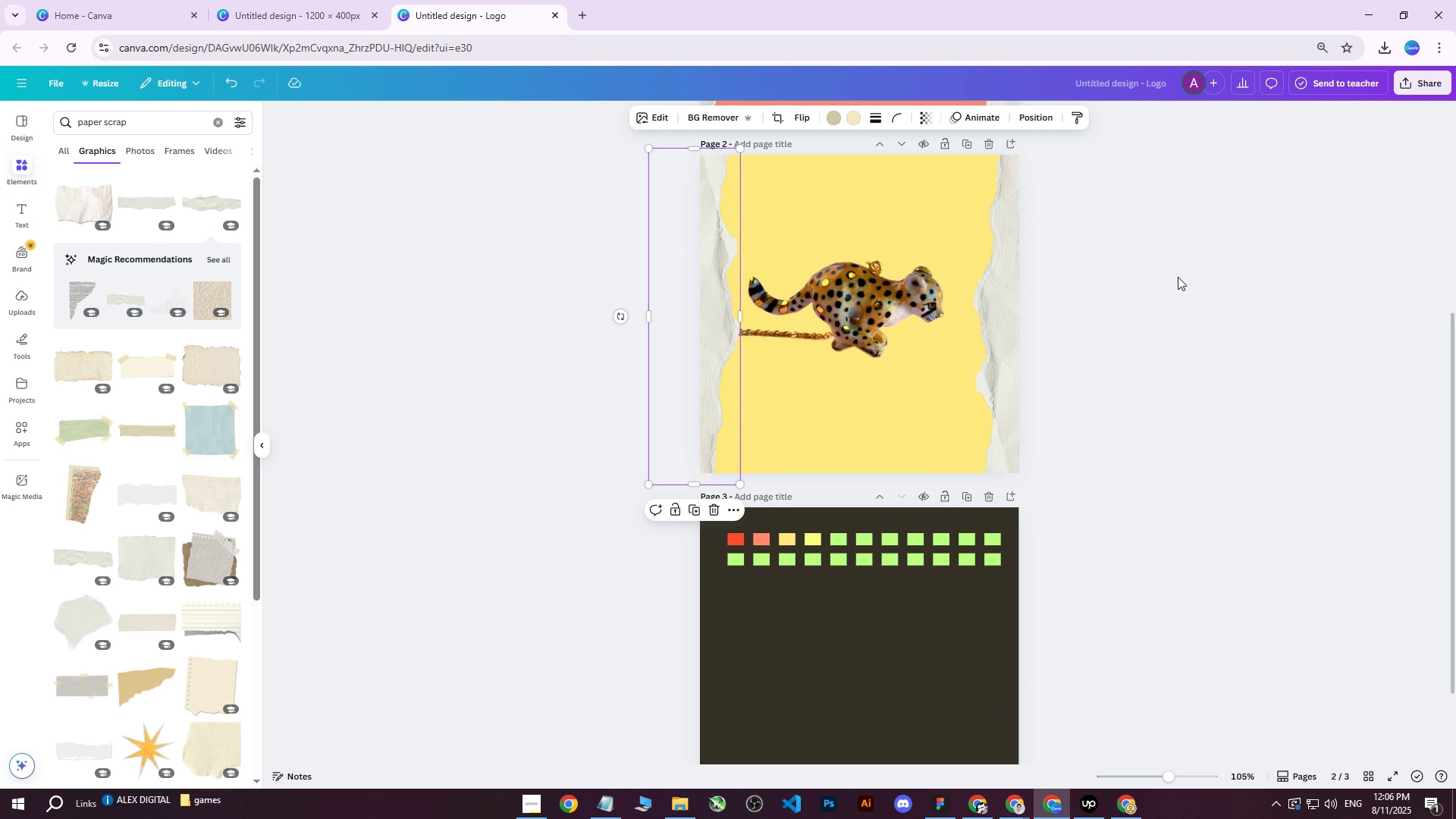 
hold_key(key=ControlLeft, duration=0.52)
scroll: coordinate [1125, 456], scroll_direction: up, amount: 3.0
 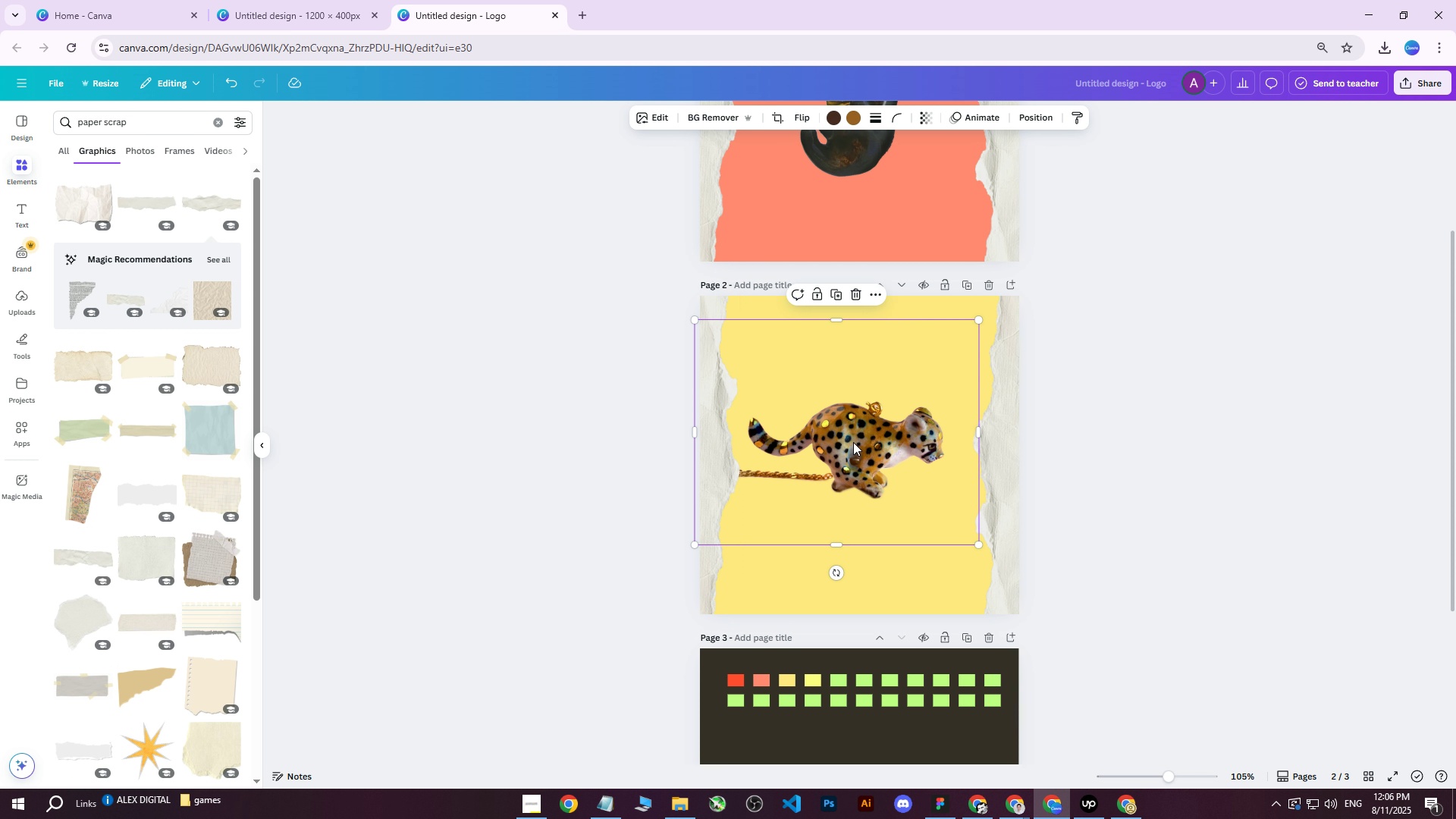 
hold_key(key=ControlLeft, duration=0.43)
 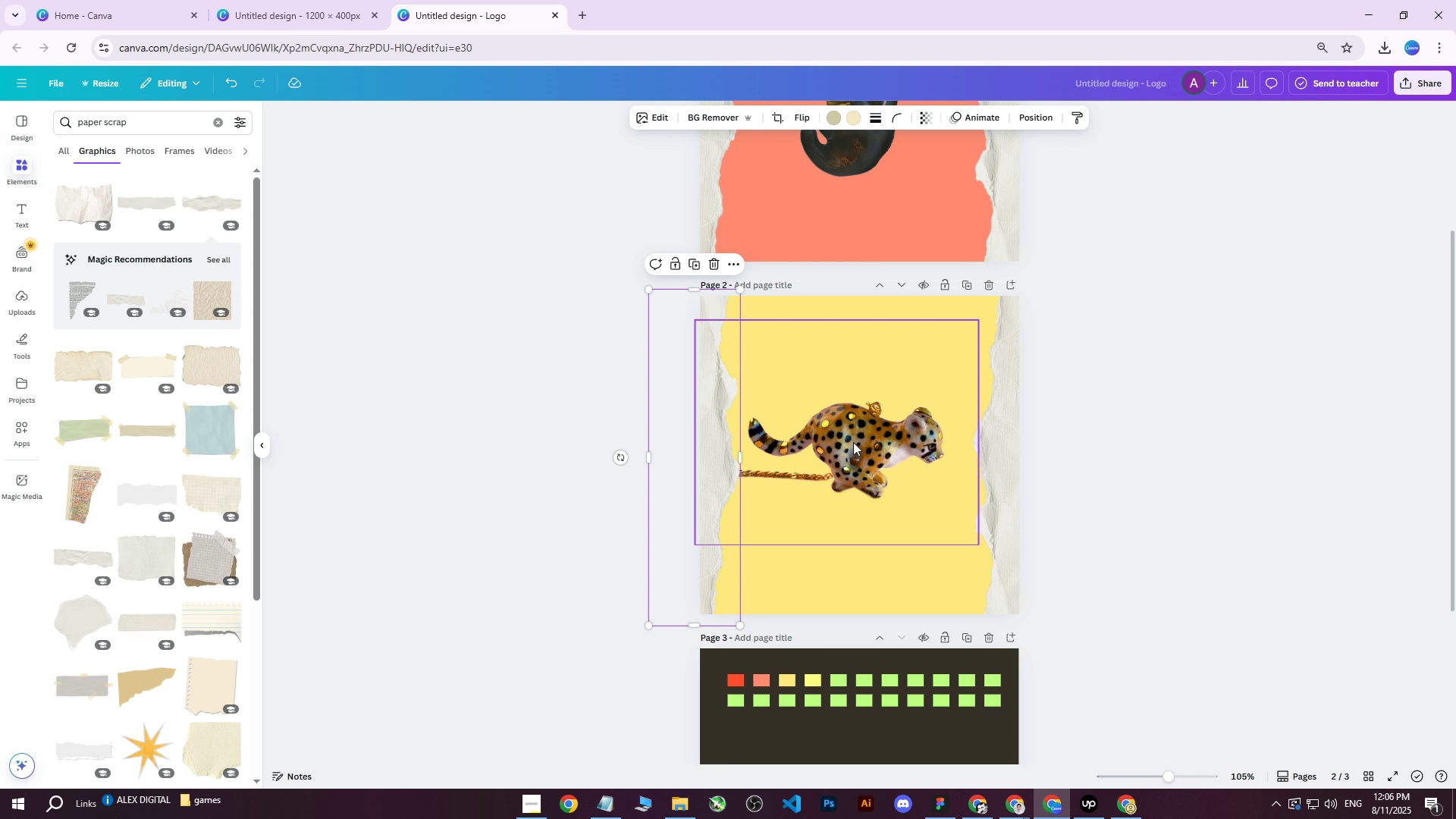 
left_click([853, 442])
 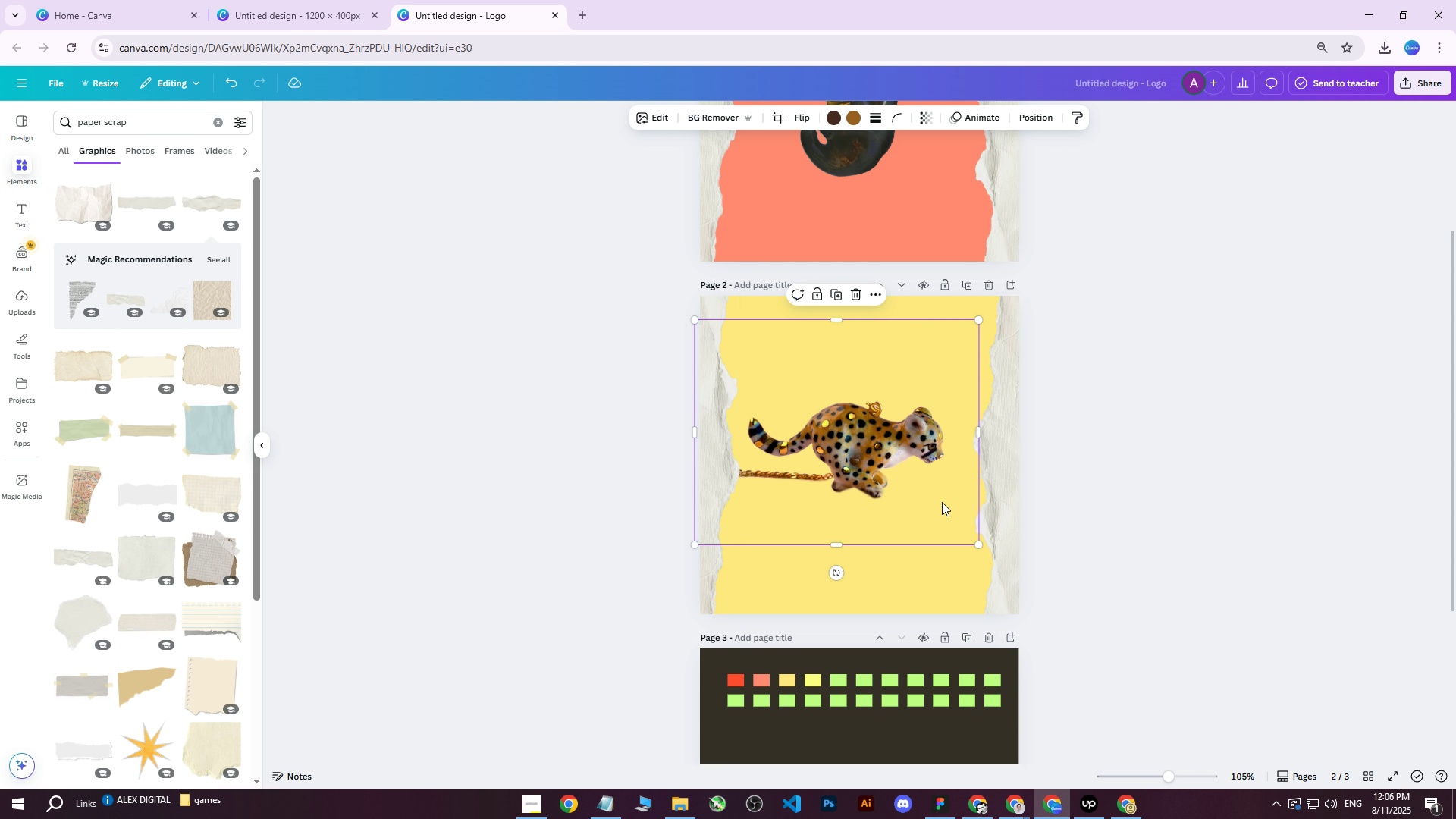 
hold_key(key=ControlLeft, duration=0.51)
scroll: coordinate [949, 500], scroll_direction: up, amount: 1.0
 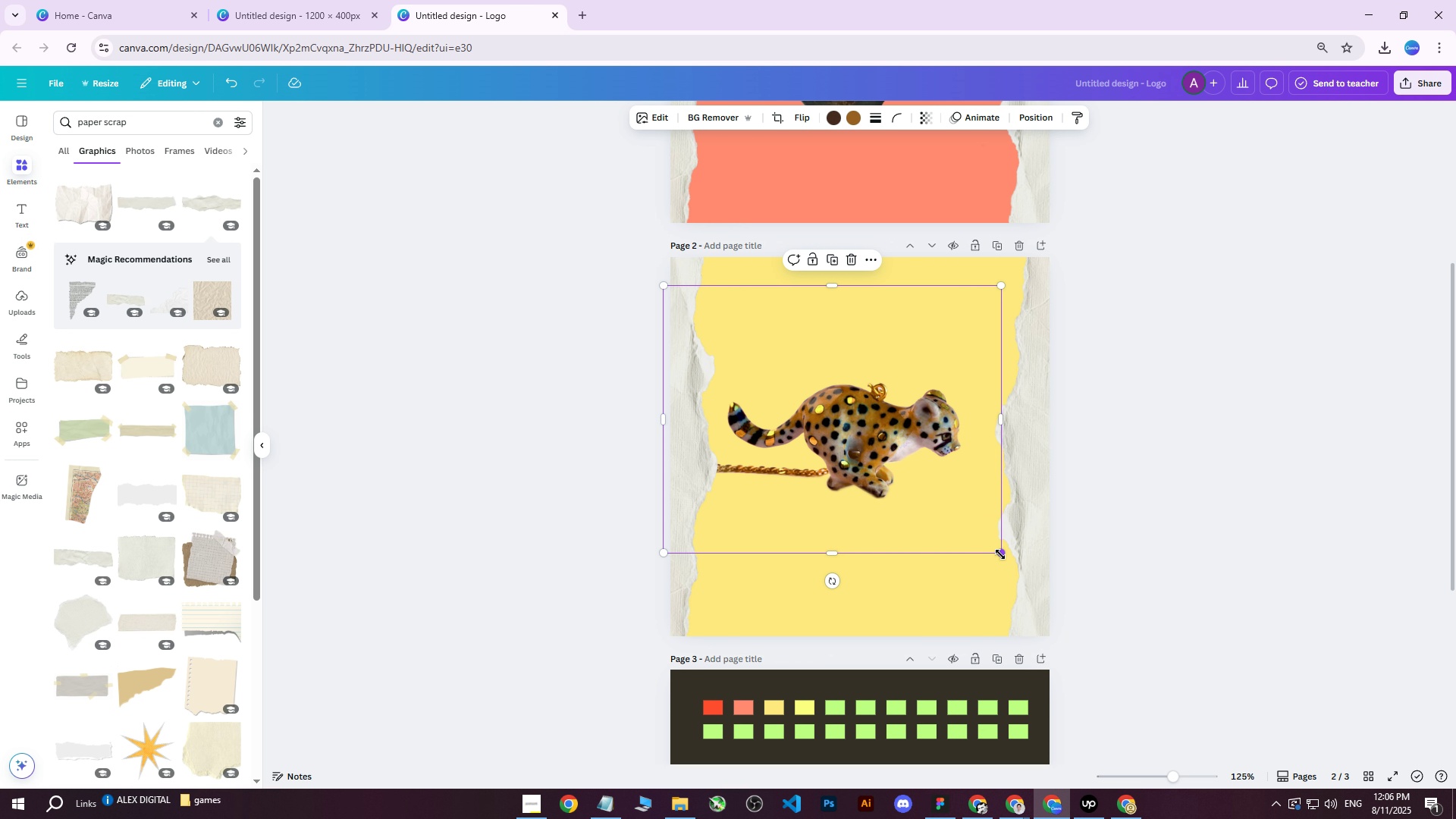 
left_click_drag(start_coordinate=[1000, 554], to_coordinate=[1022, 573])
 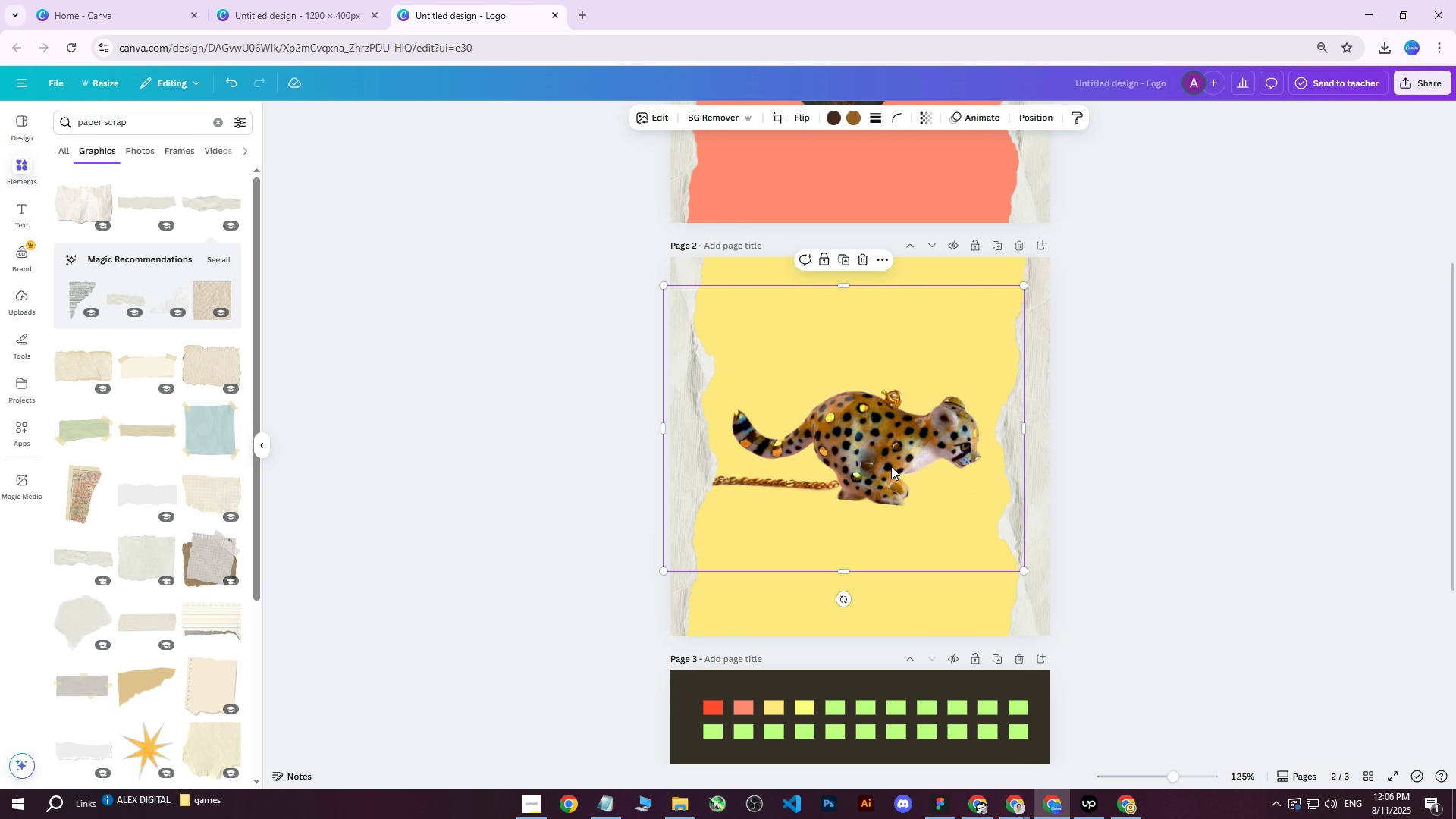 
left_click_drag(start_coordinate=[877, 462], to_coordinate=[867, 458])
 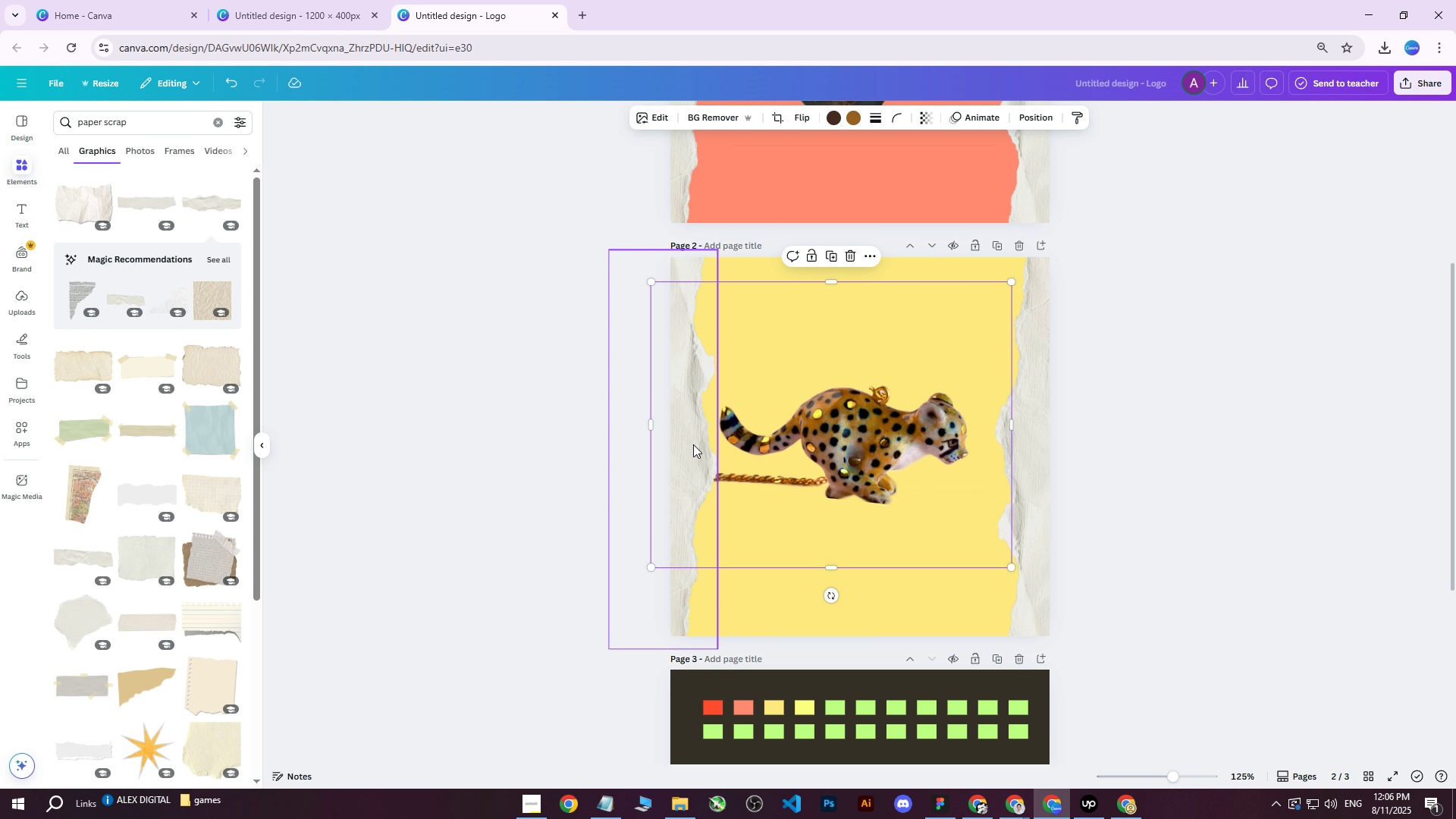 
scroll: coordinate [955, 449], scroll_direction: up, amount: 5.0
 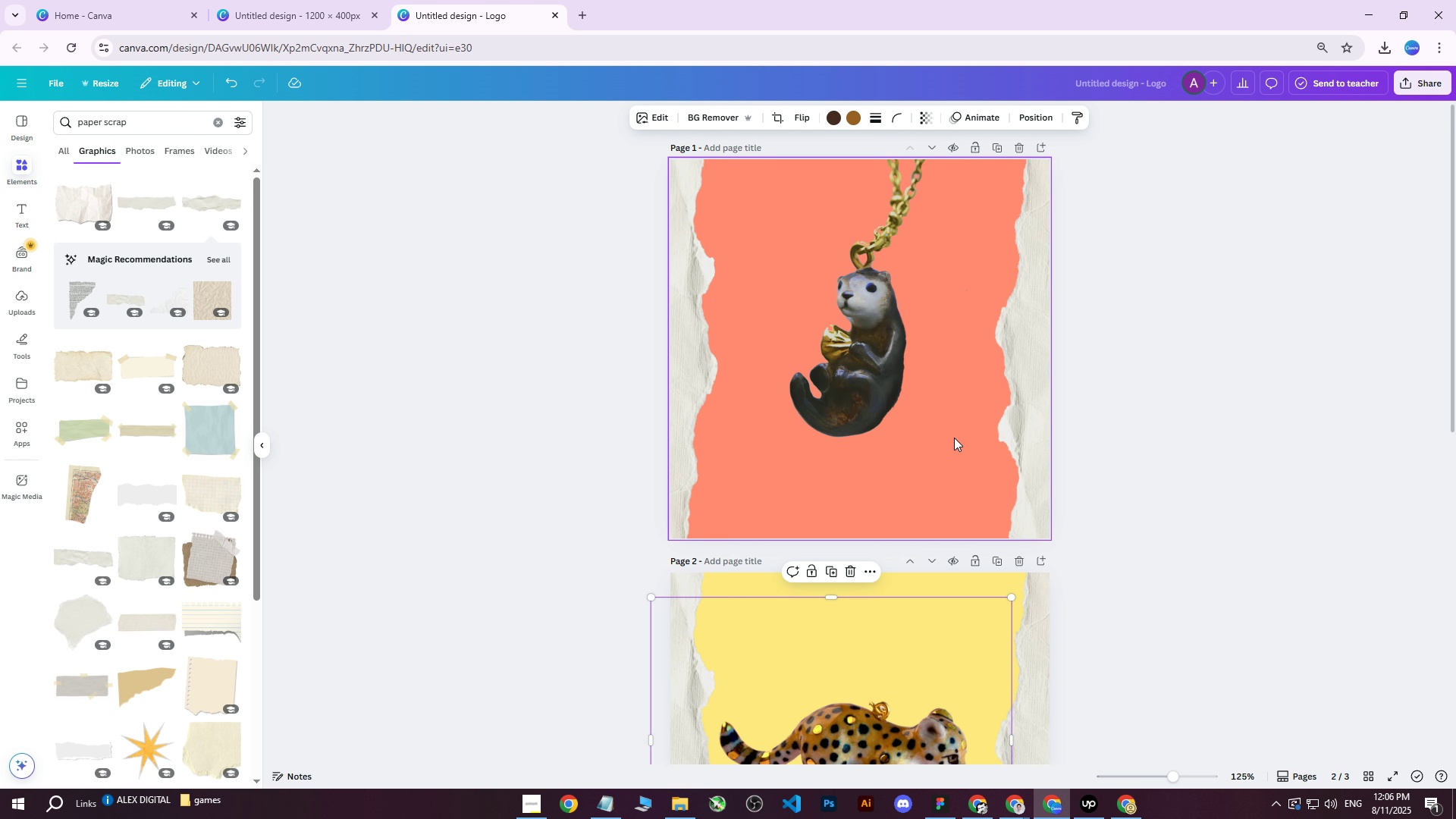 
scroll: coordinate [956, 432], scroll_direction: down, amount: 5.0
 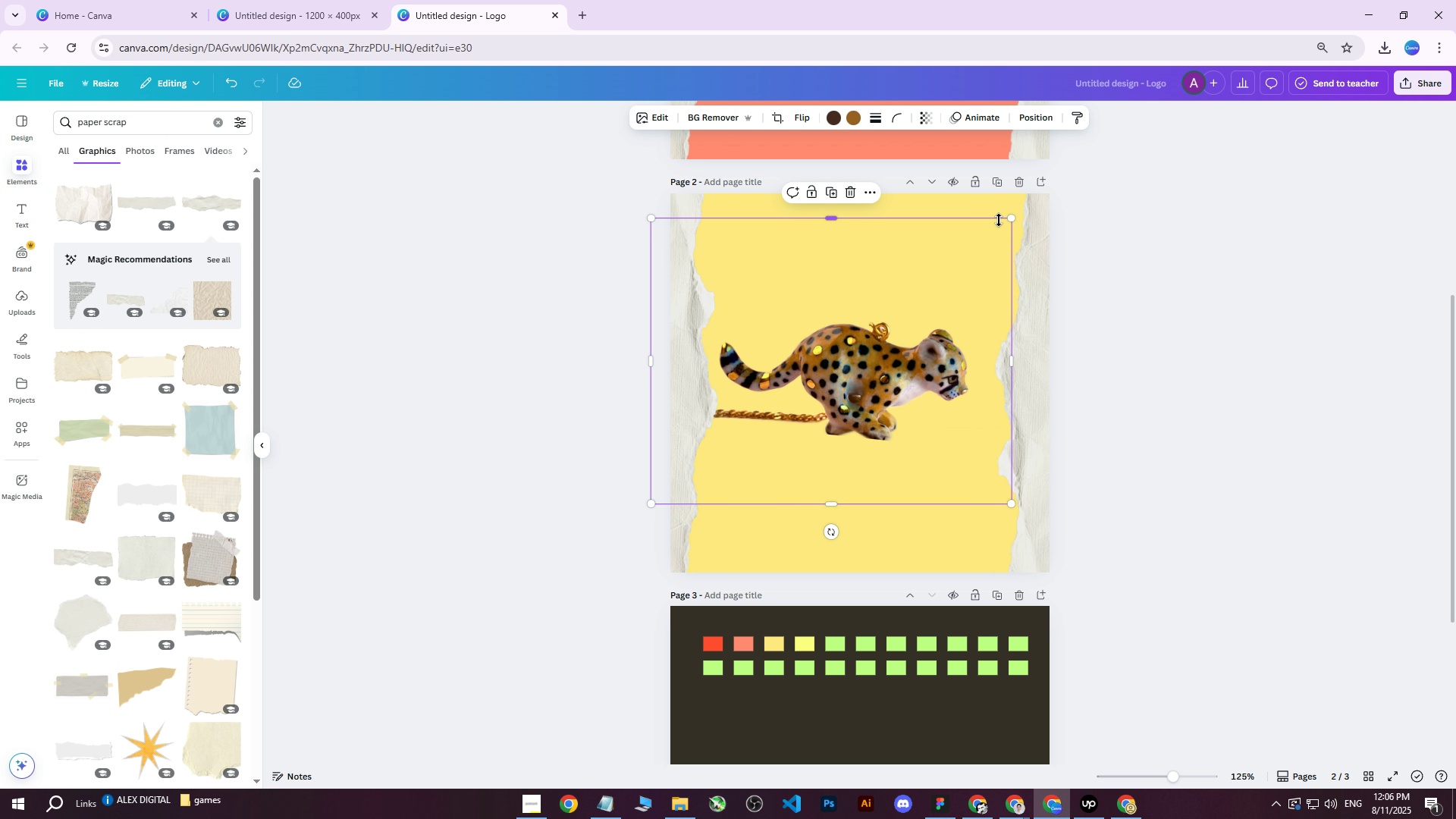 
left_click_drag(start_coordinate=[1013, 217], to_coordinate=[993, 225])
 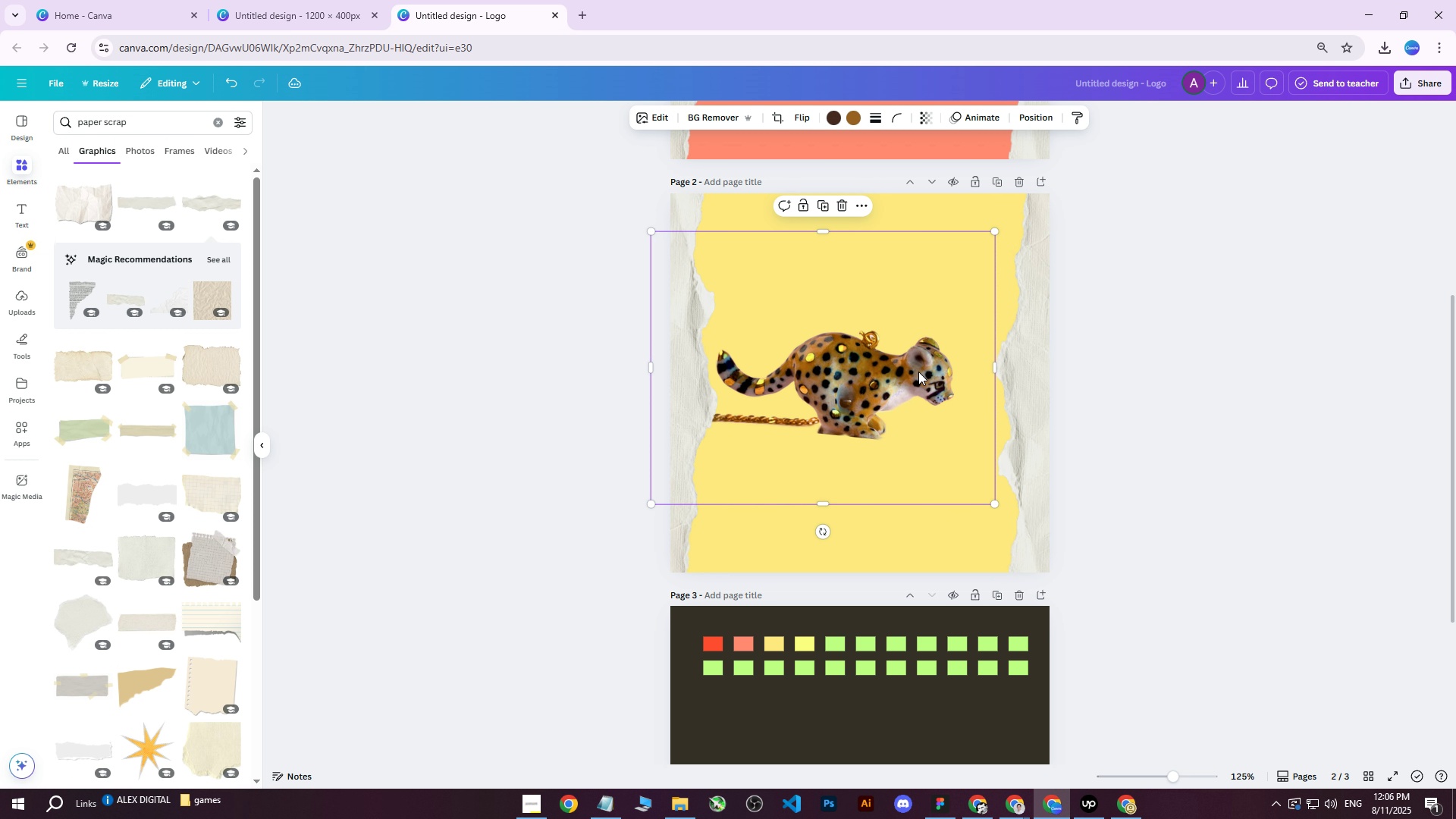 
left_click_drag(start_coordinate=[893, 394], to_coordinate=[911, 383])
 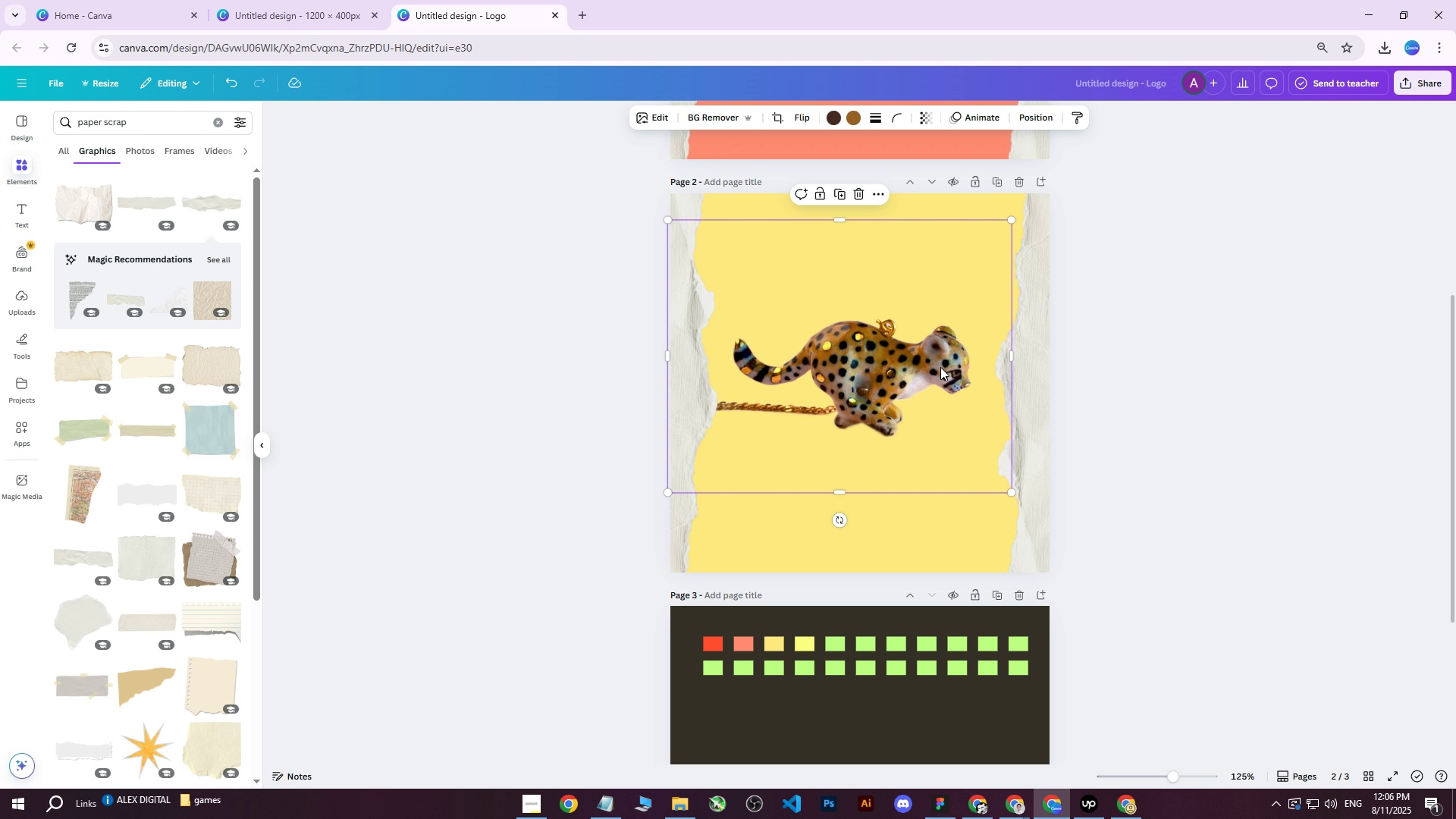 
hold_key(key=ControlLeft, duration=0.77)
scroll: coordinate [1015, 322], scroll_direction: up, amount: 3.0
 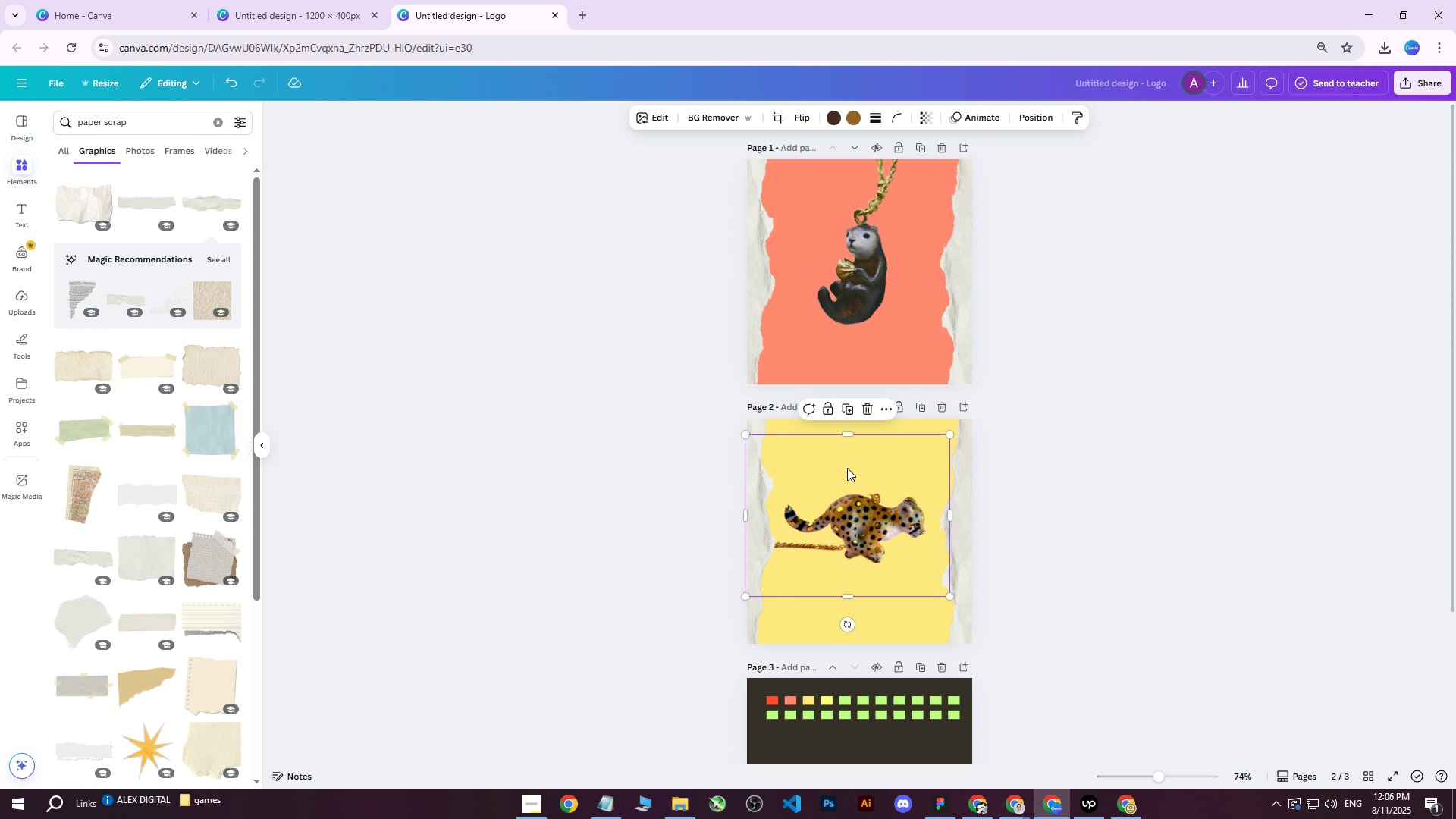 
left_click([761, 458])
 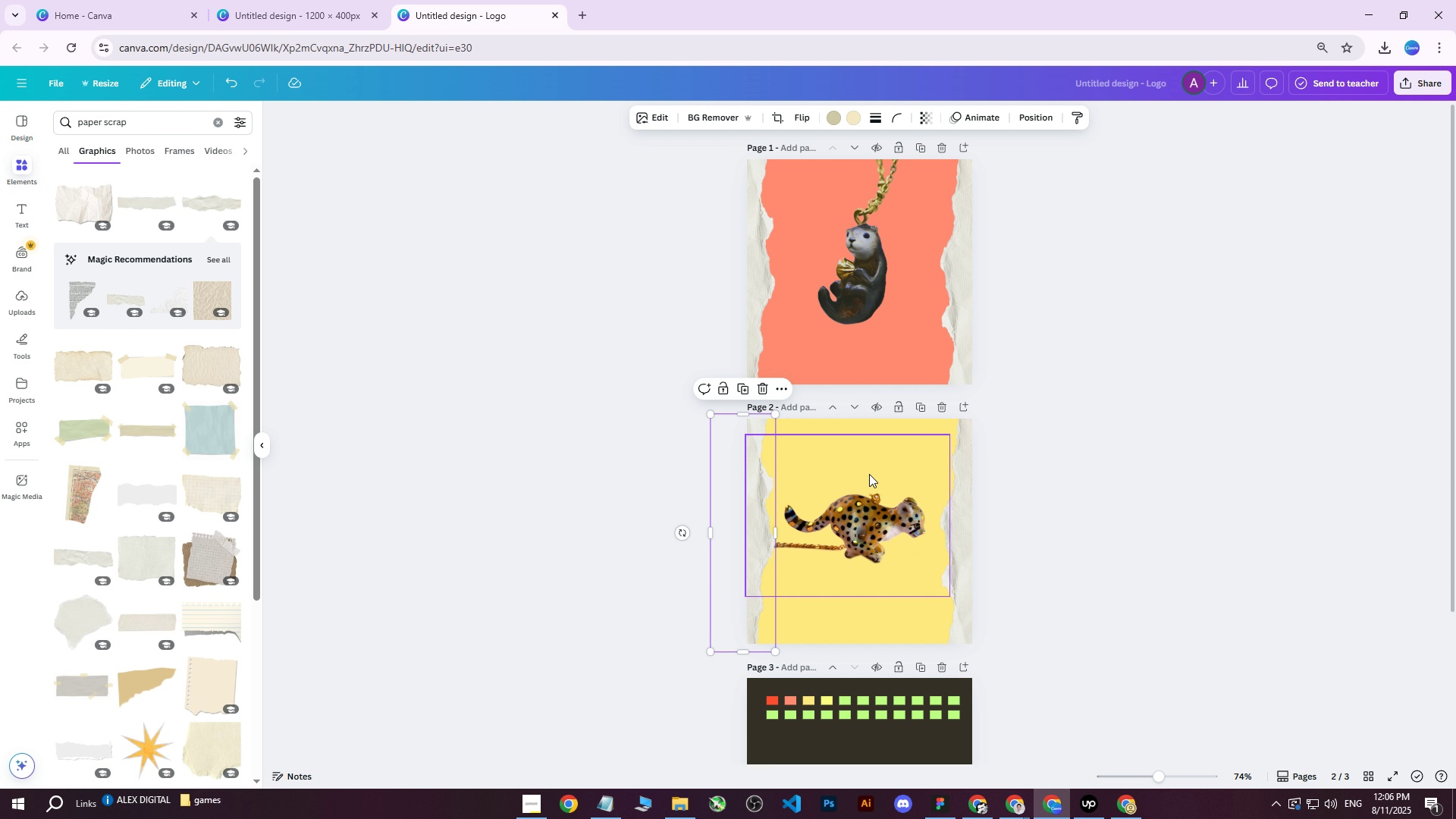 
scroll: coordinate [971, 509], scroll_direction: down, amount: 2.0
 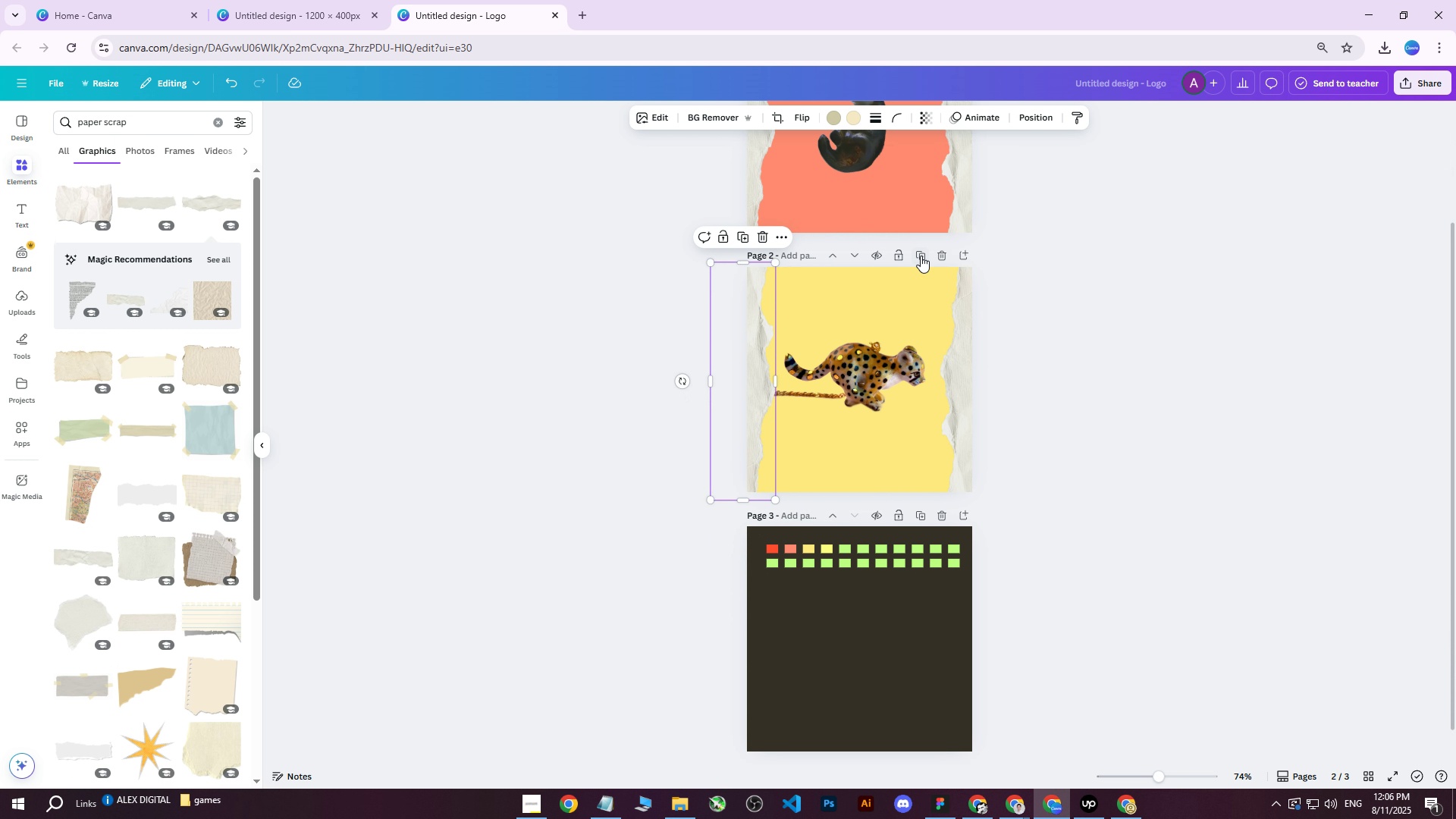 
left_click([921, 253])
 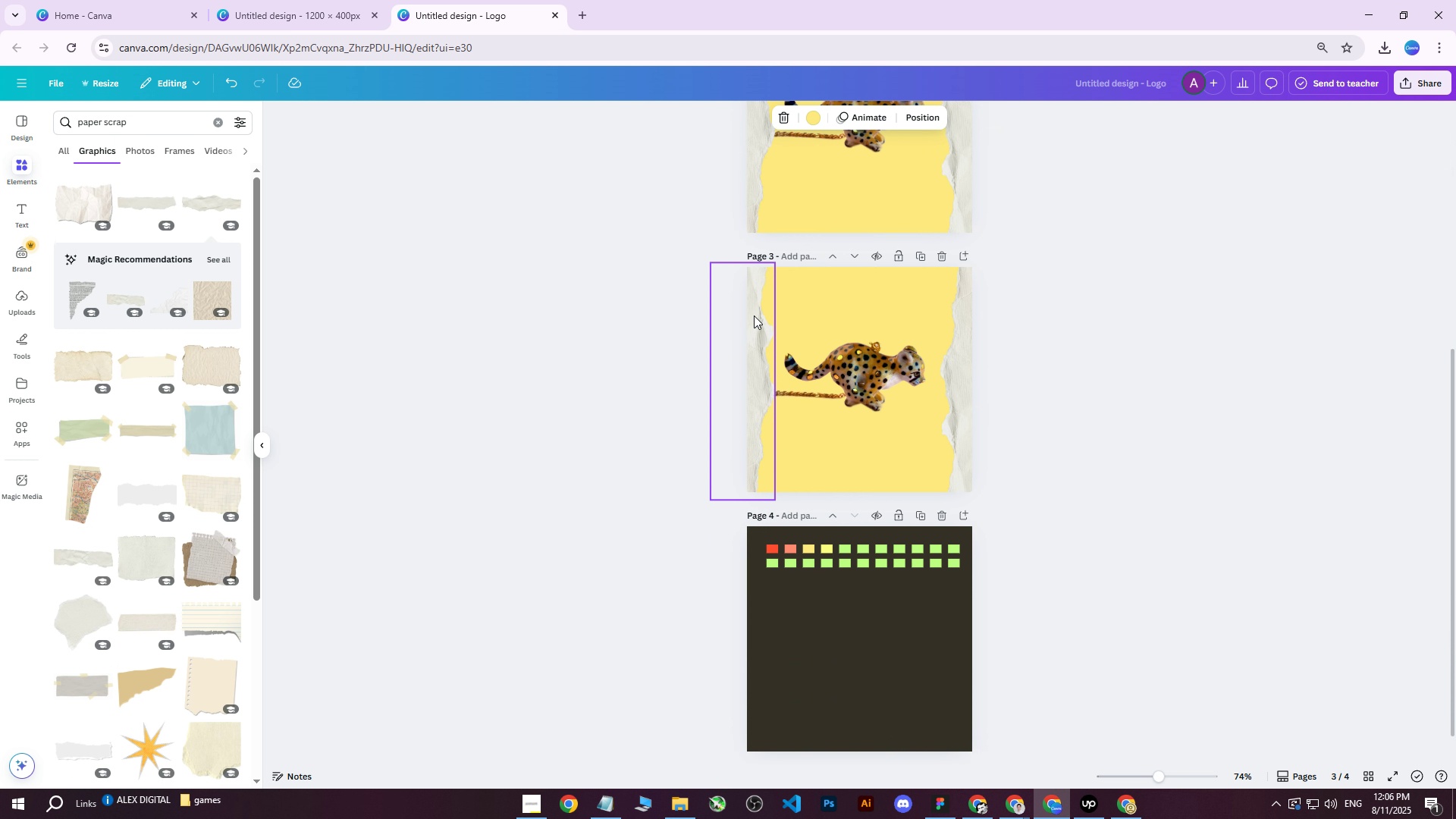 
left_click([754, 315])
 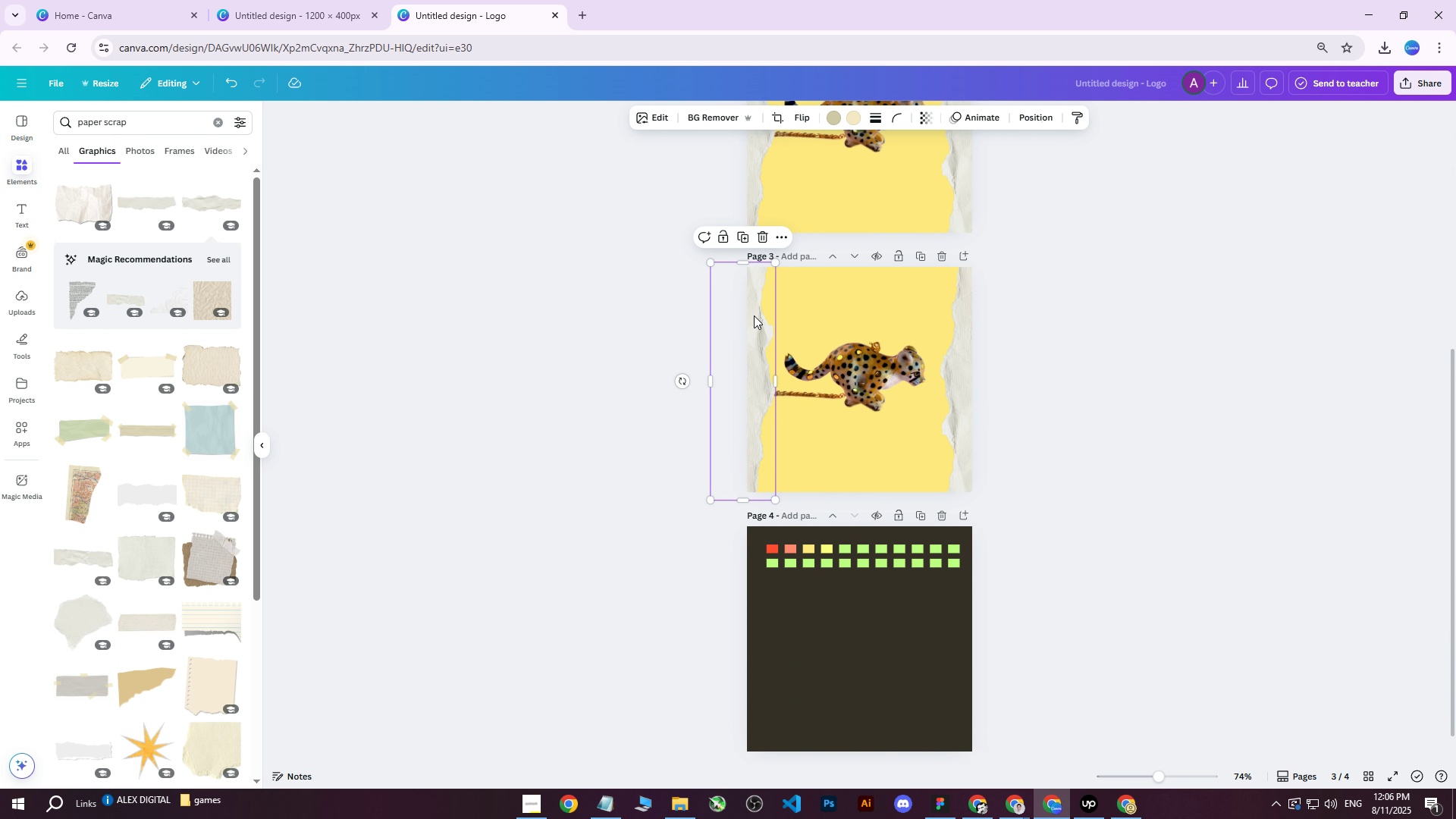 
hold_key(key=ControlLeft, duration=0.59)
scroll: coordinate [759, 312], scroll_direction: up, amount: 3.0
 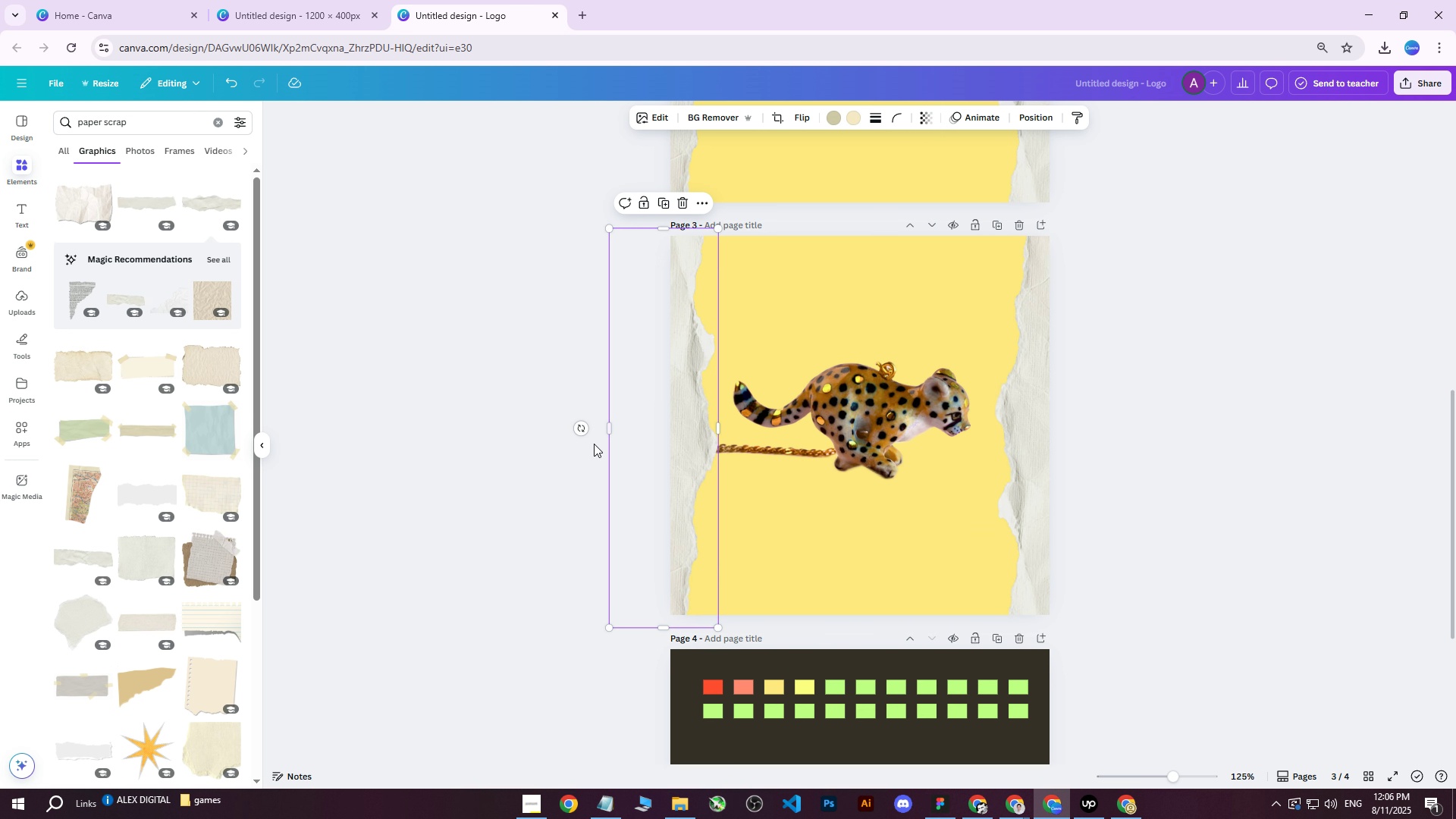 
left_click_drag(start_coordinate=[579, 428], to_coordinate=[664, 297])
 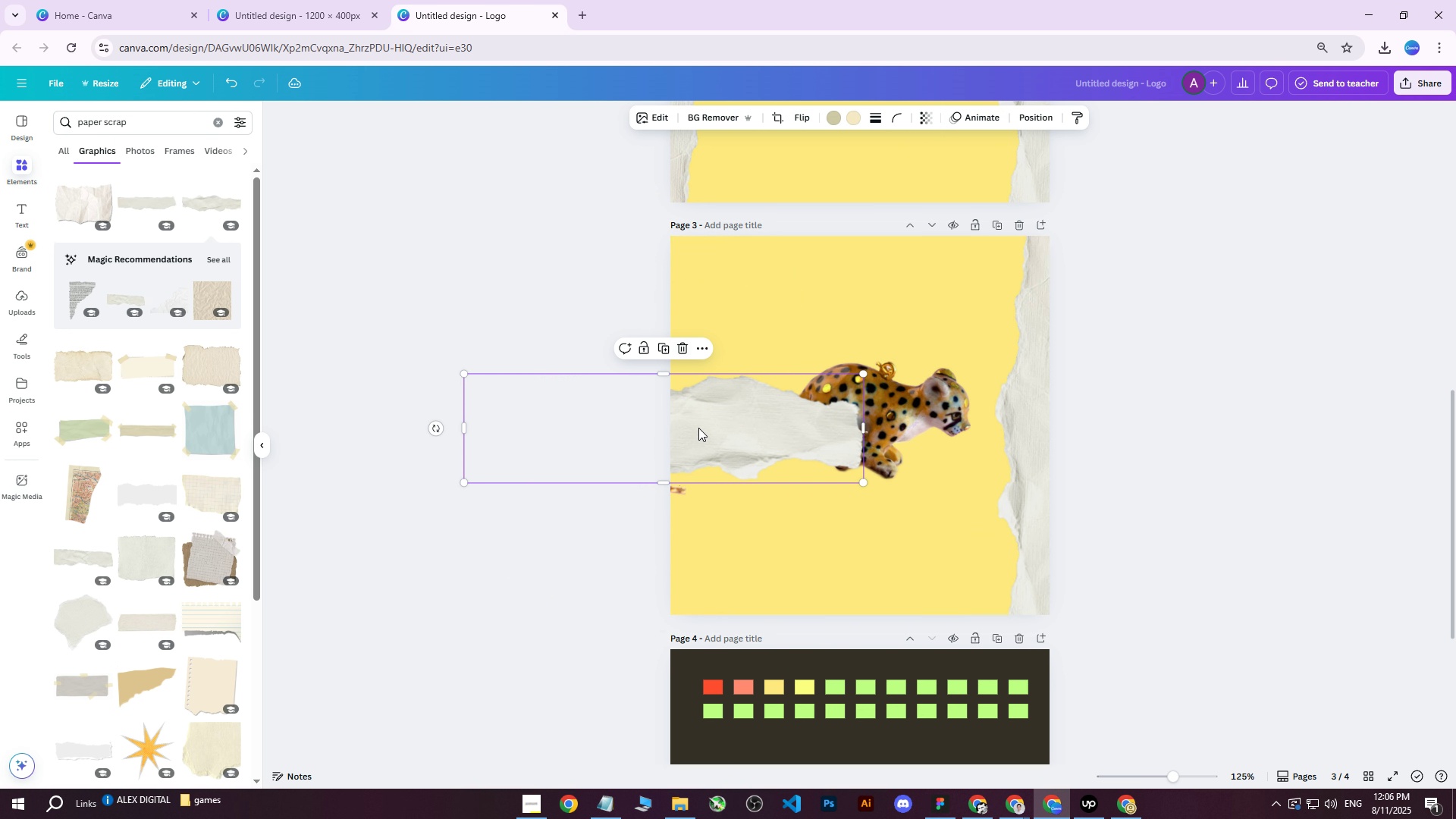 
left_click_drag(start_coordinate=[698, 428], to_coordinate=[881, 245])
 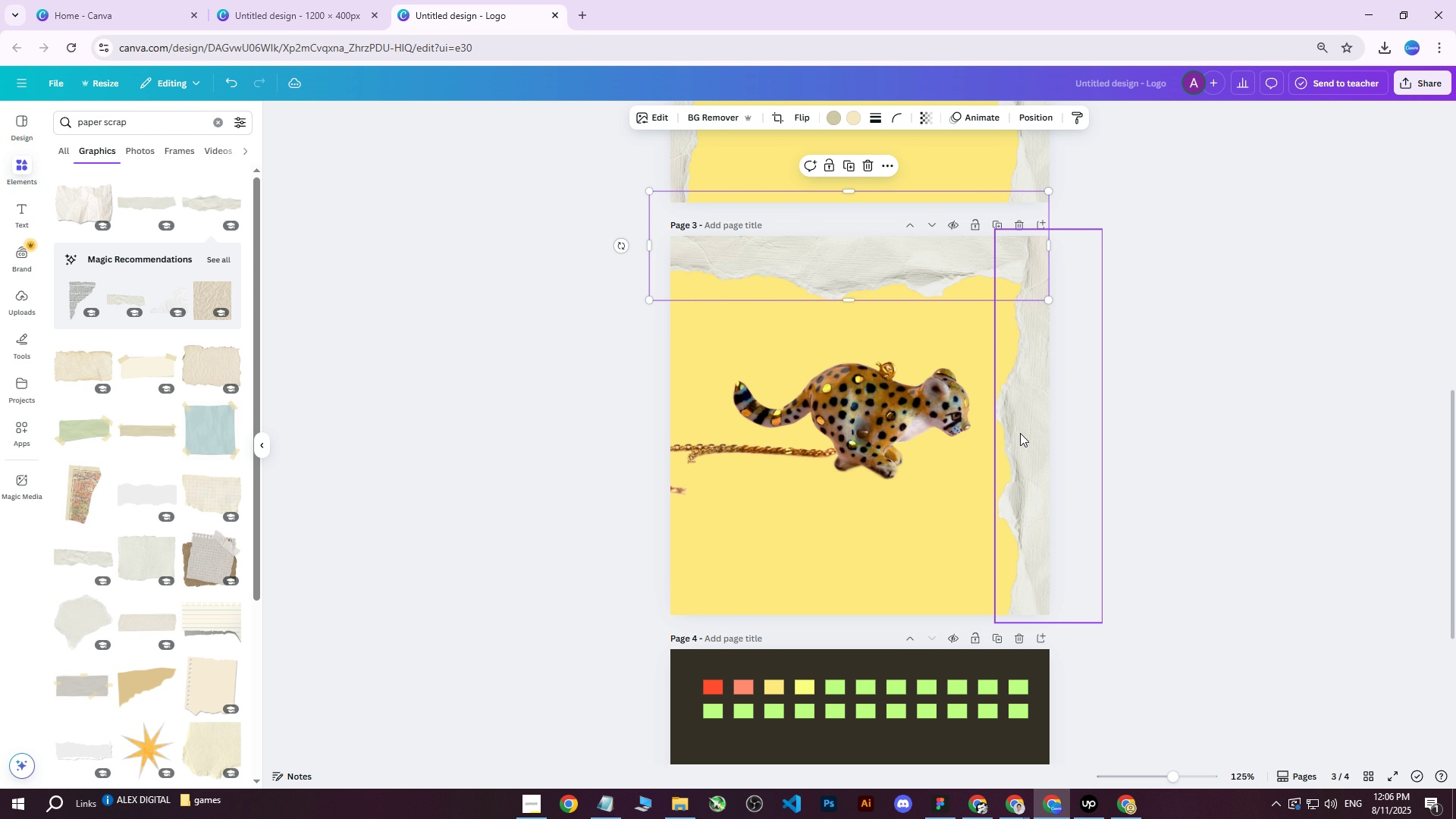 
left_click_drag(start_coordinate=[1025, 437], to_coordinate=[856, 466])
 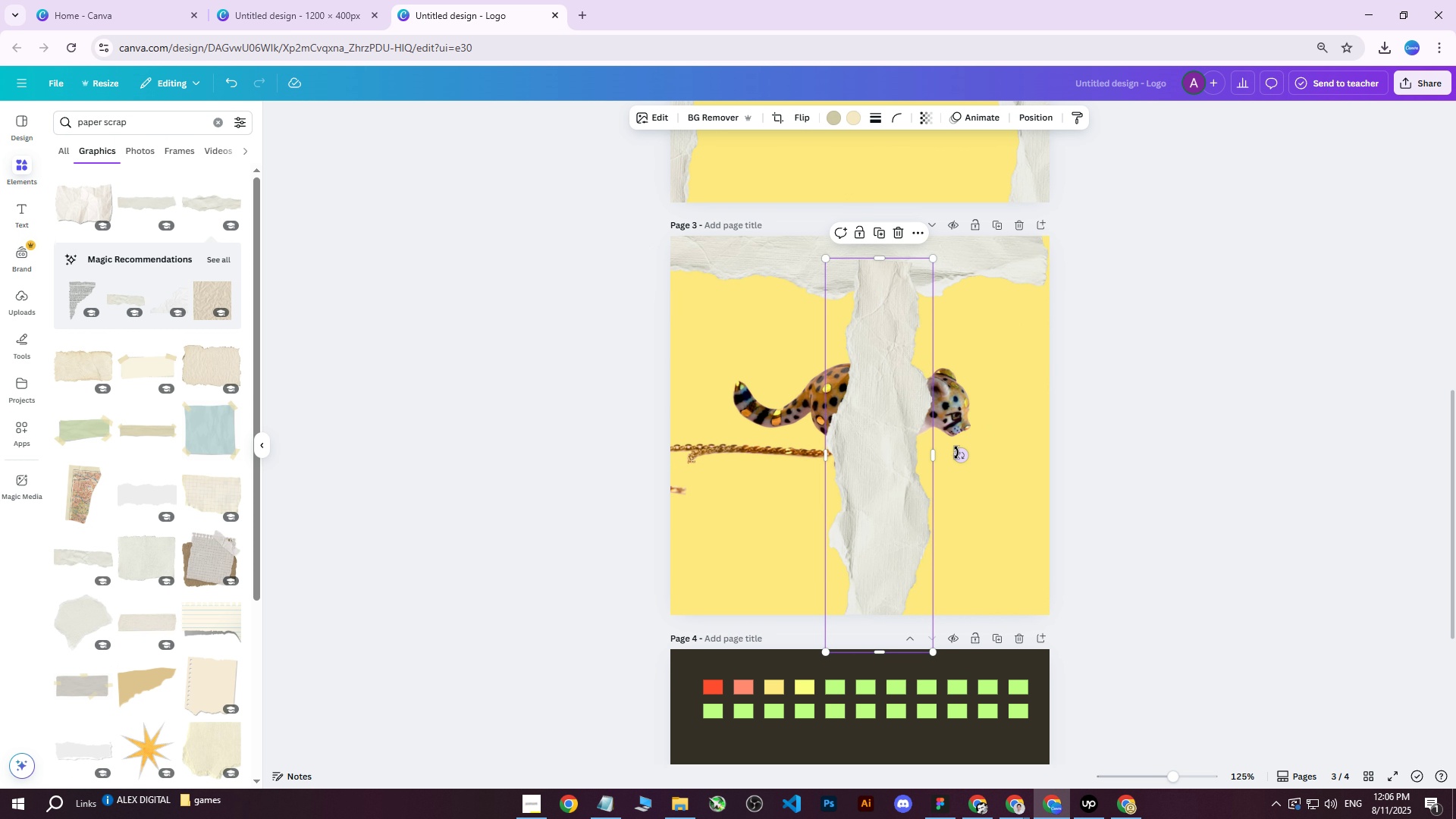 
left_click_drag(start_coordinate=[959, 454], to_coordinate=[881, 547])
 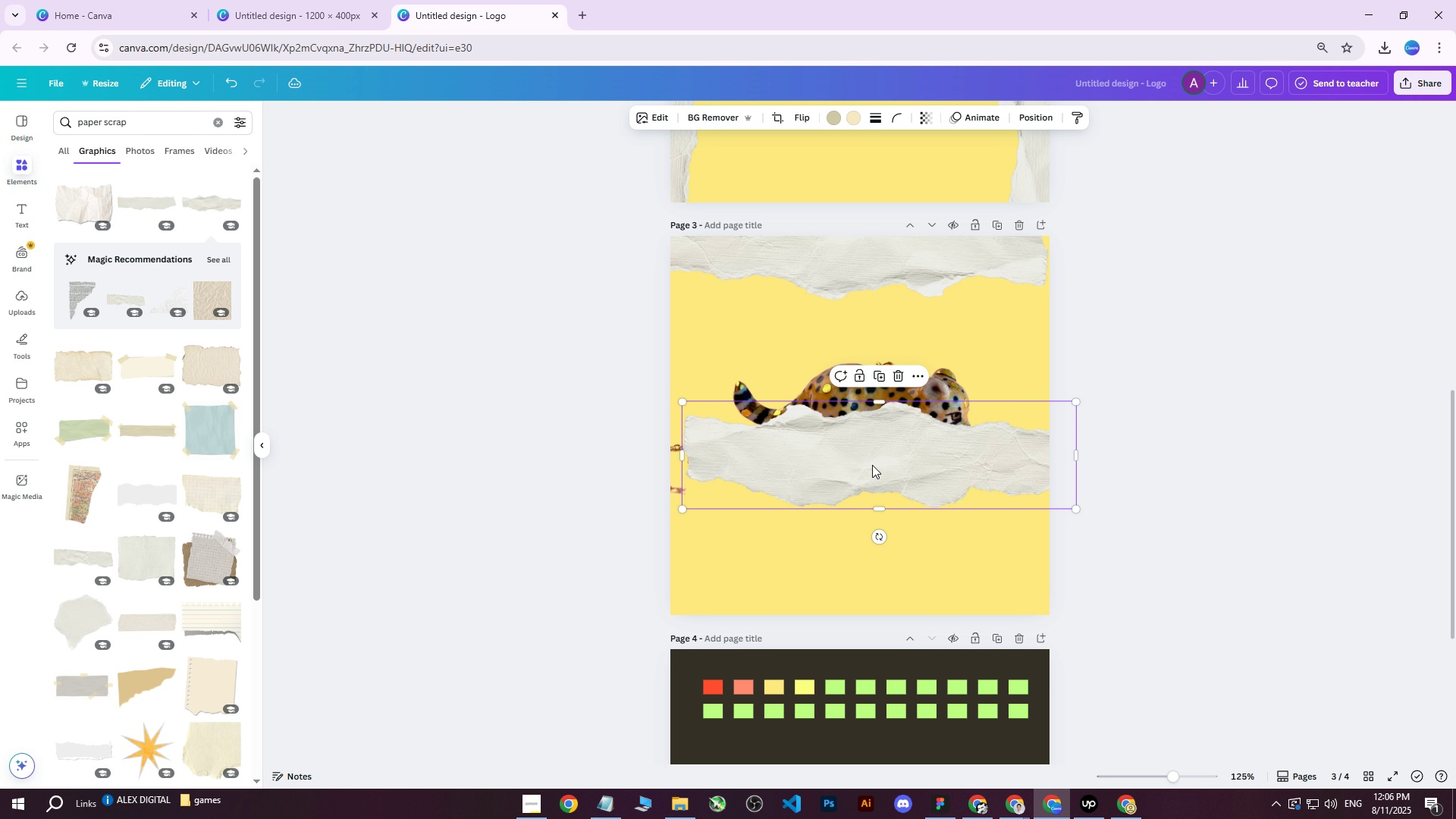 
left_click_drag(start_coordinate=[871, 460], to_coordinate=[855, 616])
 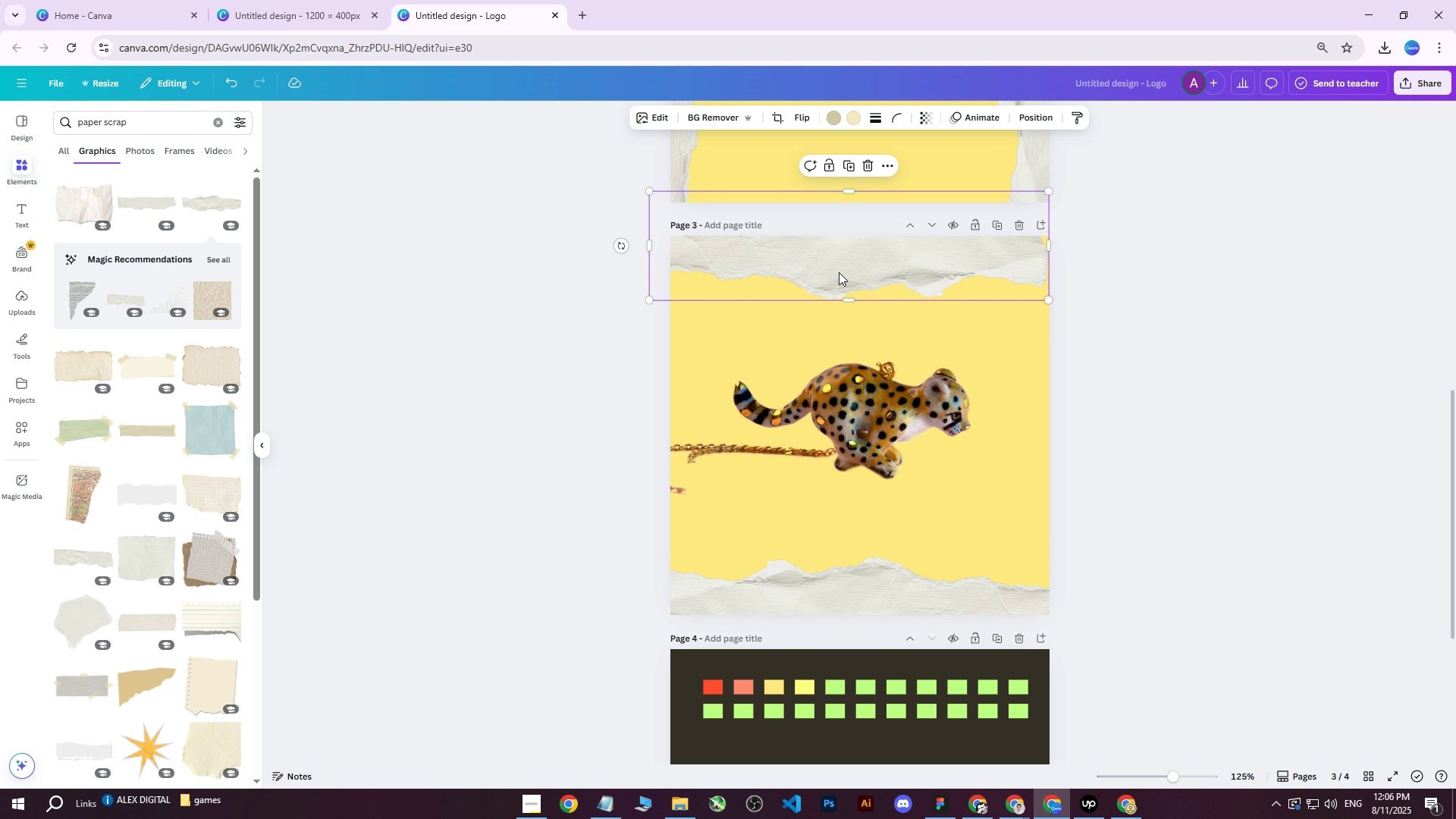 
double_click([861, 409])
 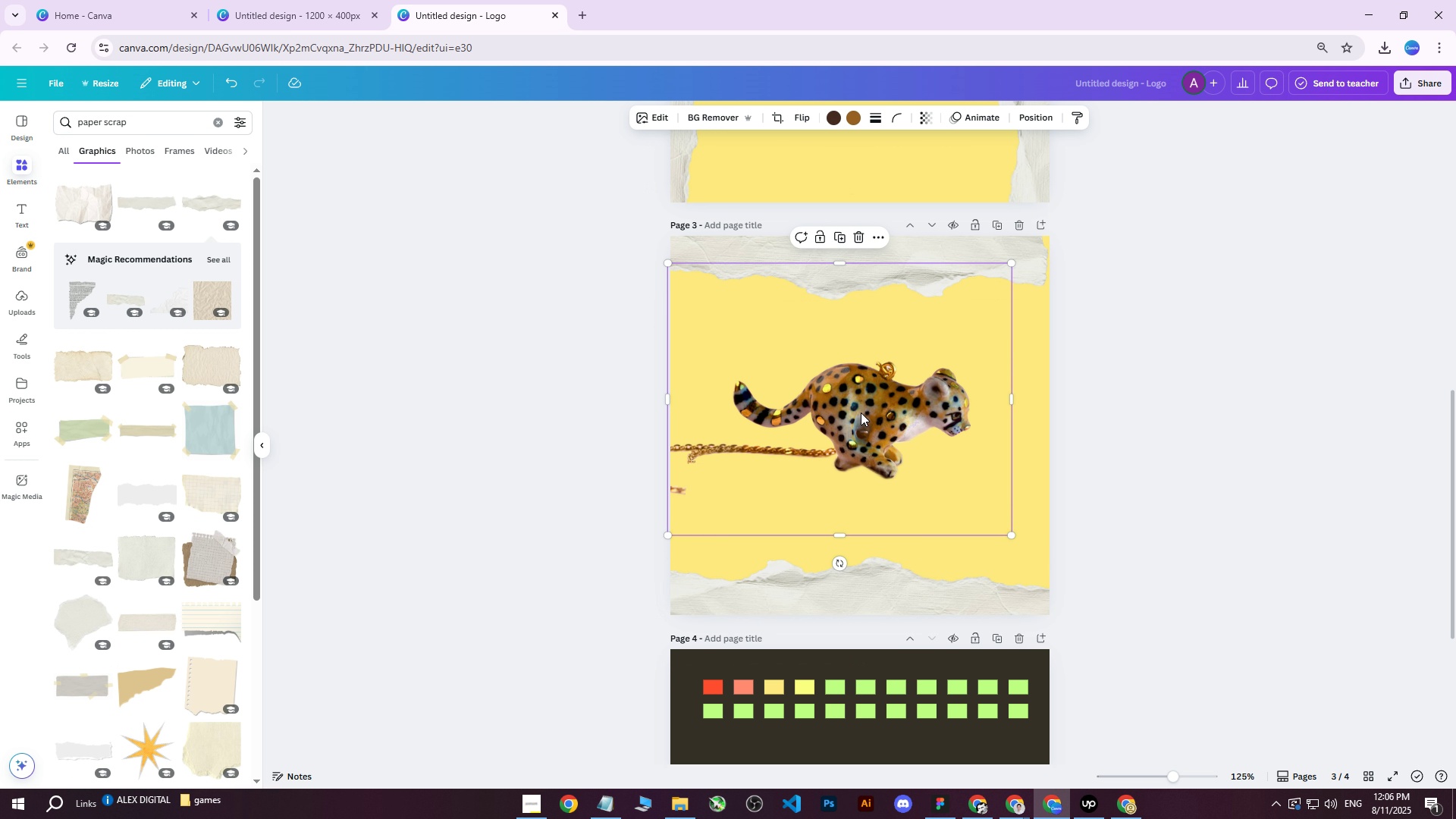 
left_click_drag(start_coordinate=[864, 421], to_coordinate=[868, 431])
 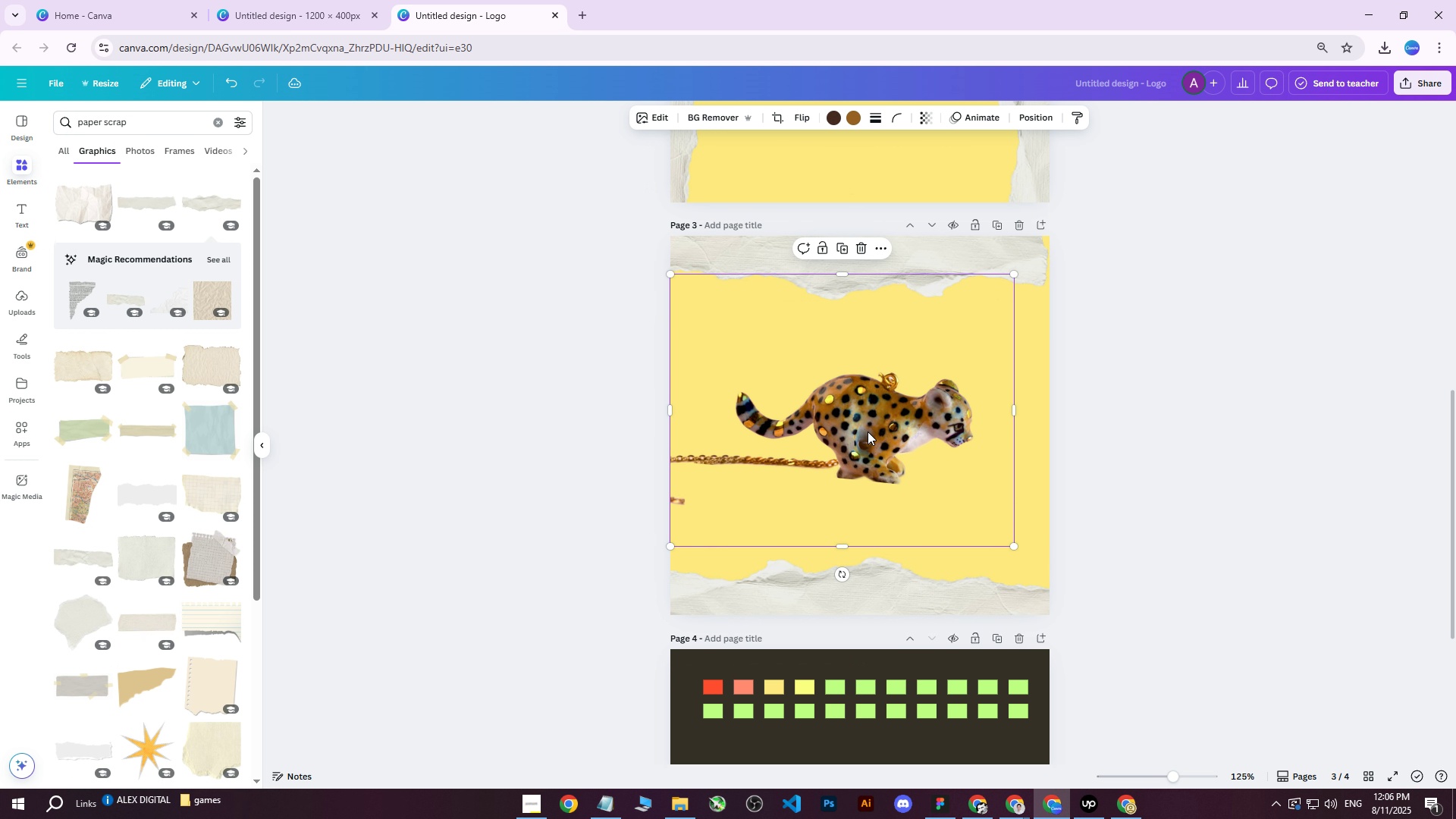 
scroll: coordinate [1126, 320], scroll_direction: up, amount: 2.0
 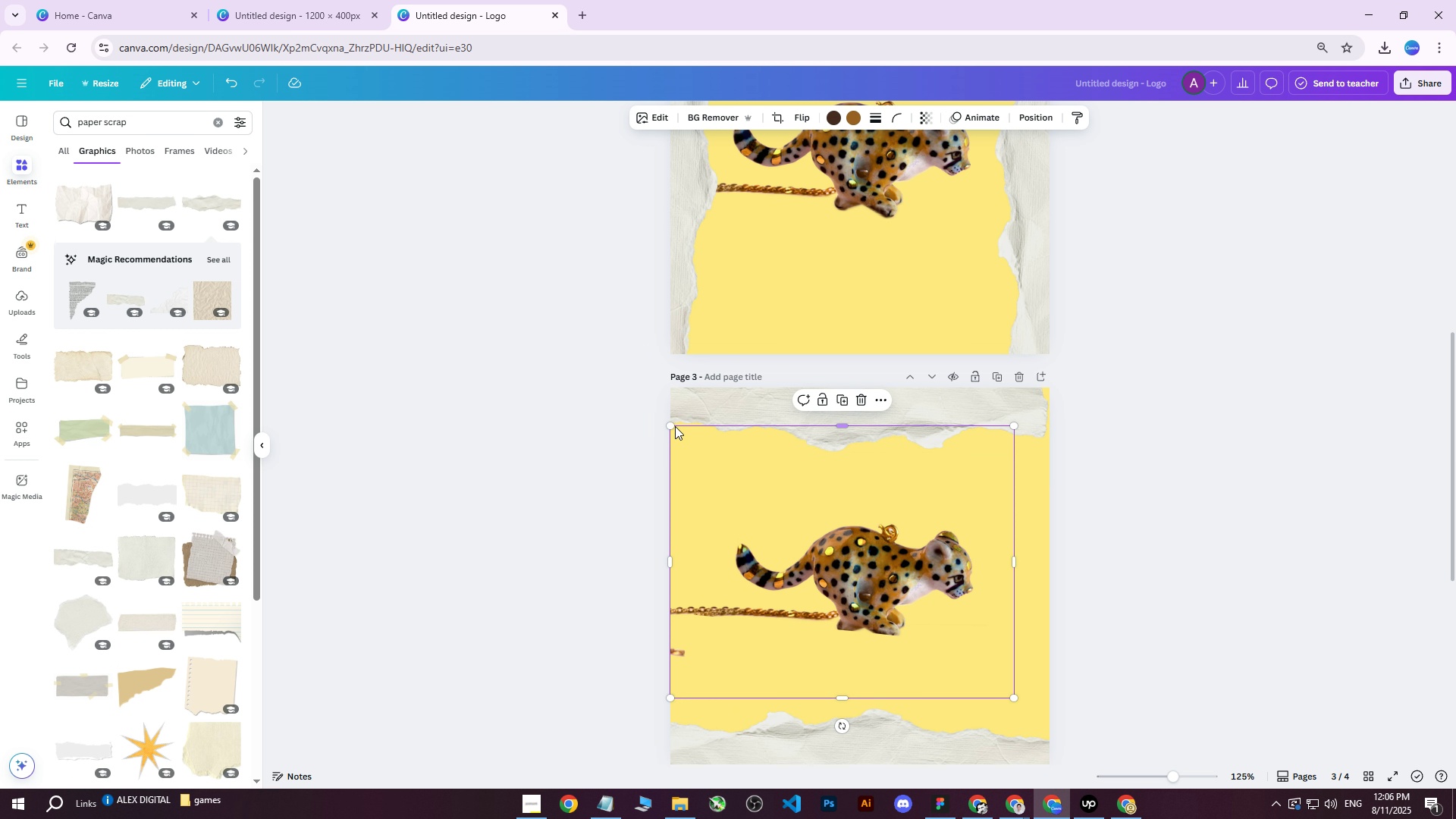 
left_click_drag(start_coordinate=[670, 424], to_coordinate=[611, 387])
 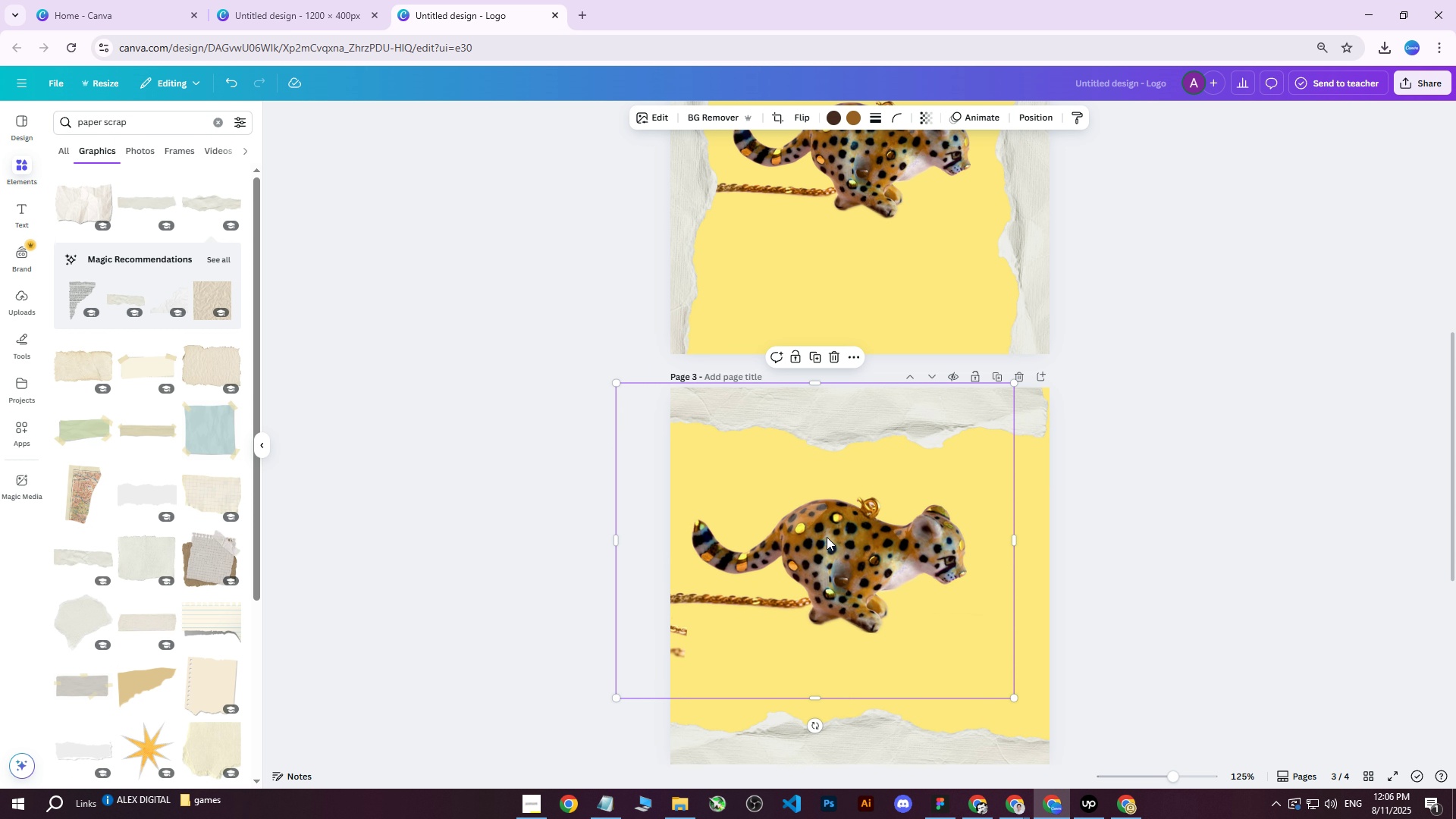 
left_click_drag(start_coordinate=[849, 551], to_coordinate=[867, 559])
 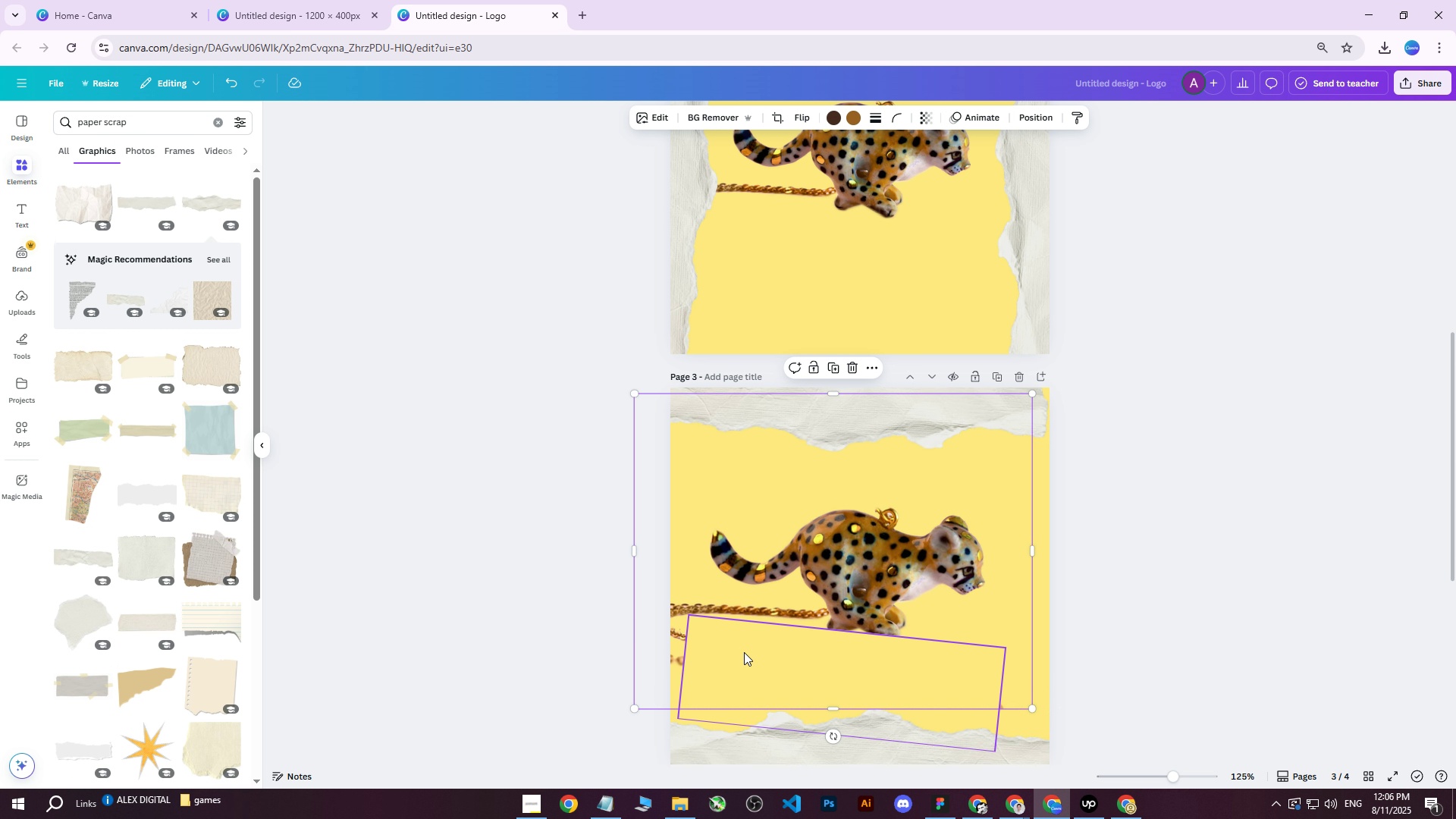 
left_click([753, 658])
 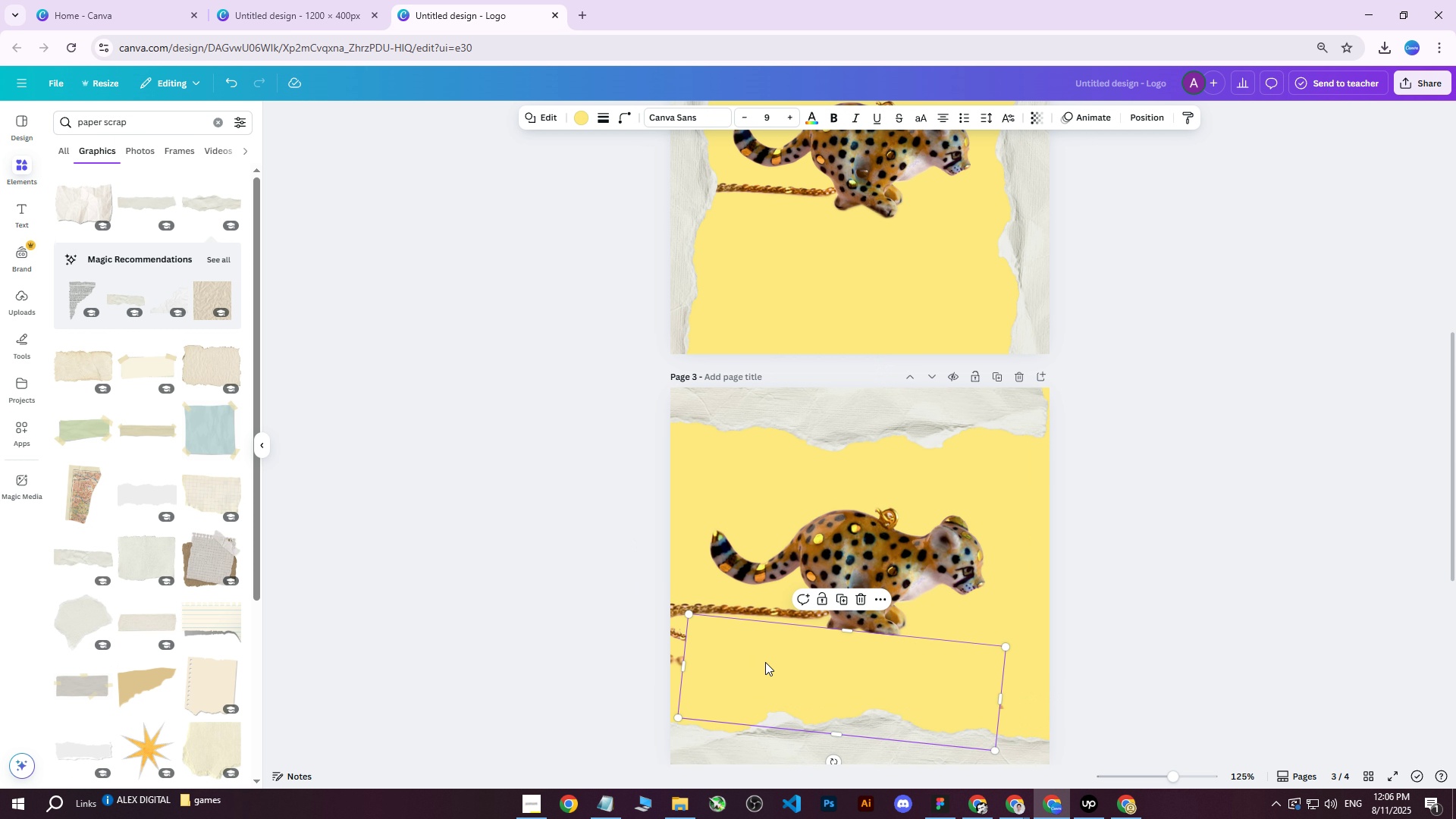 
left_click_drag(start_coordinate=[786, 669], to_coordinate=[418, 402])
 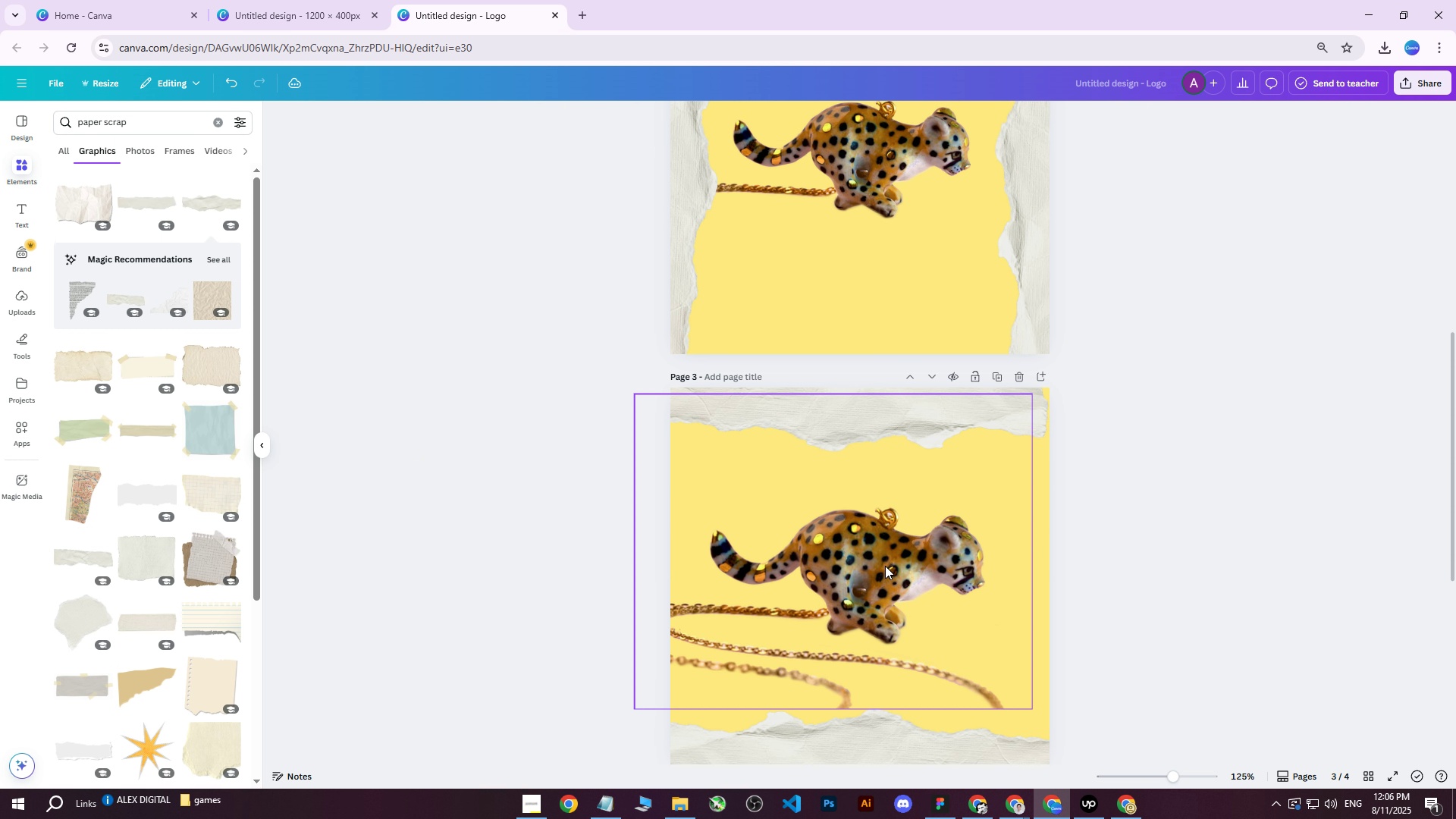 
left_click([897, 571])
 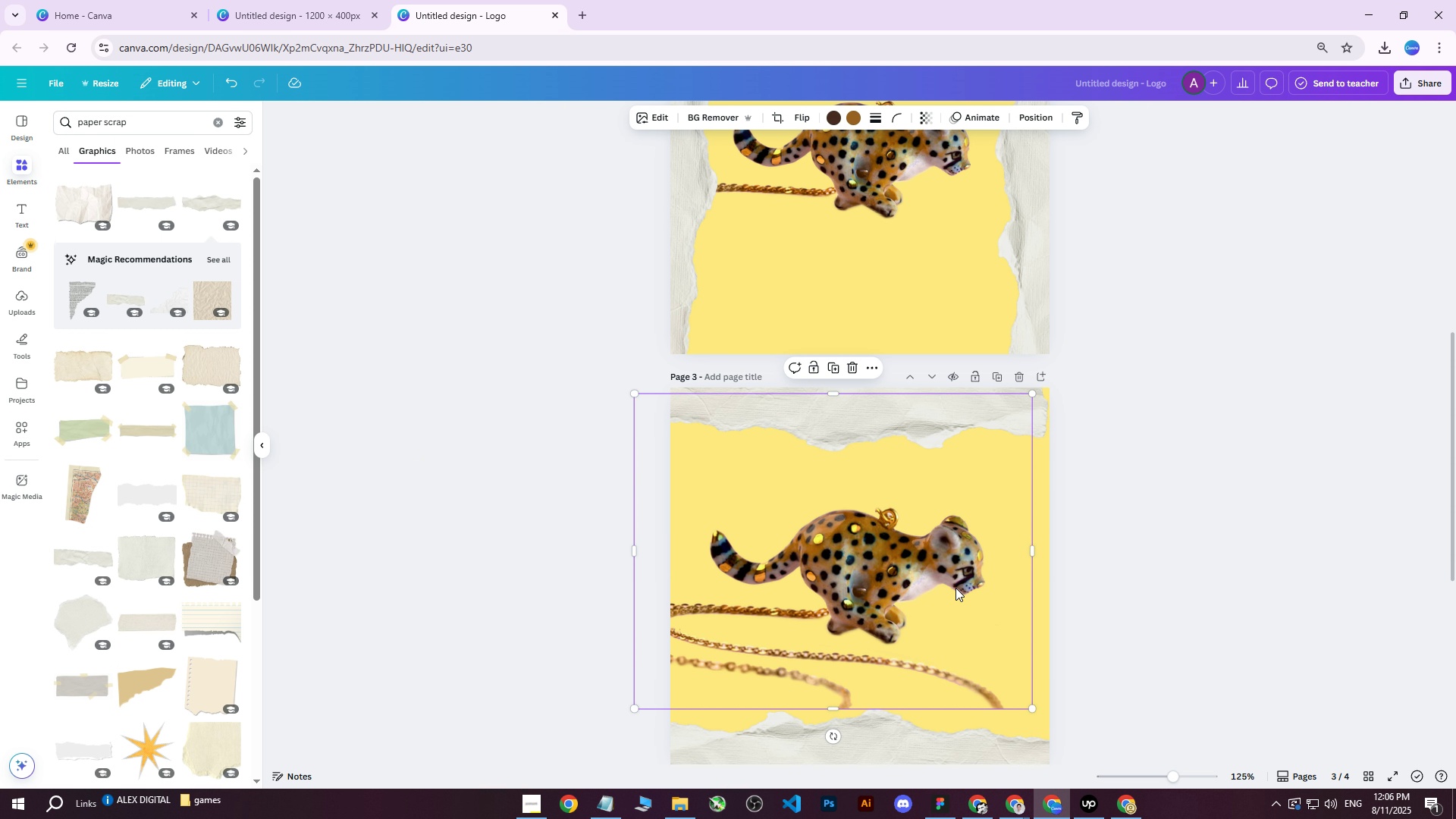 
scroll: coordinate [1119, 397], scroll_direction: down, amount: 2.0
 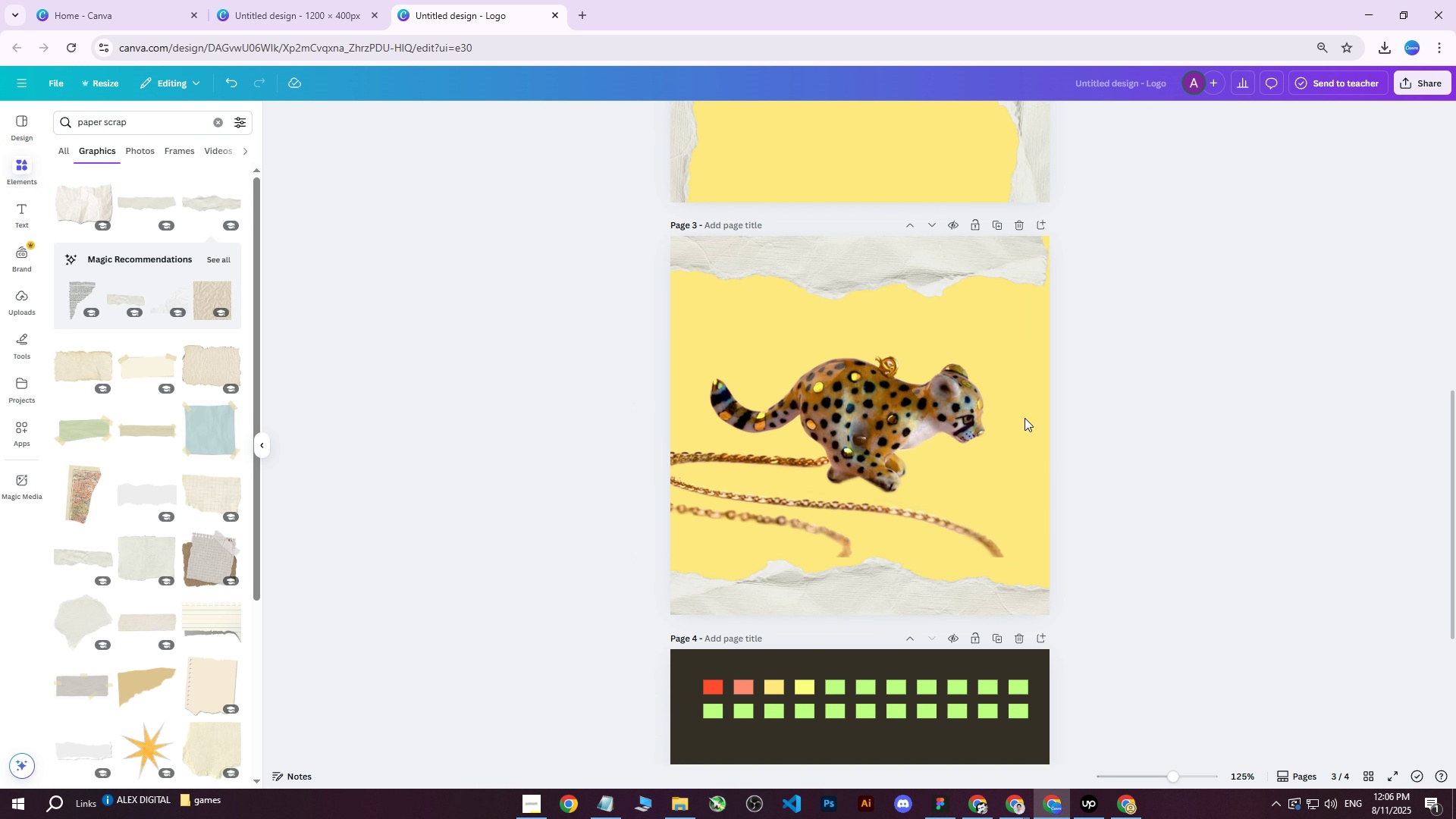 
double_click([852, 408])
 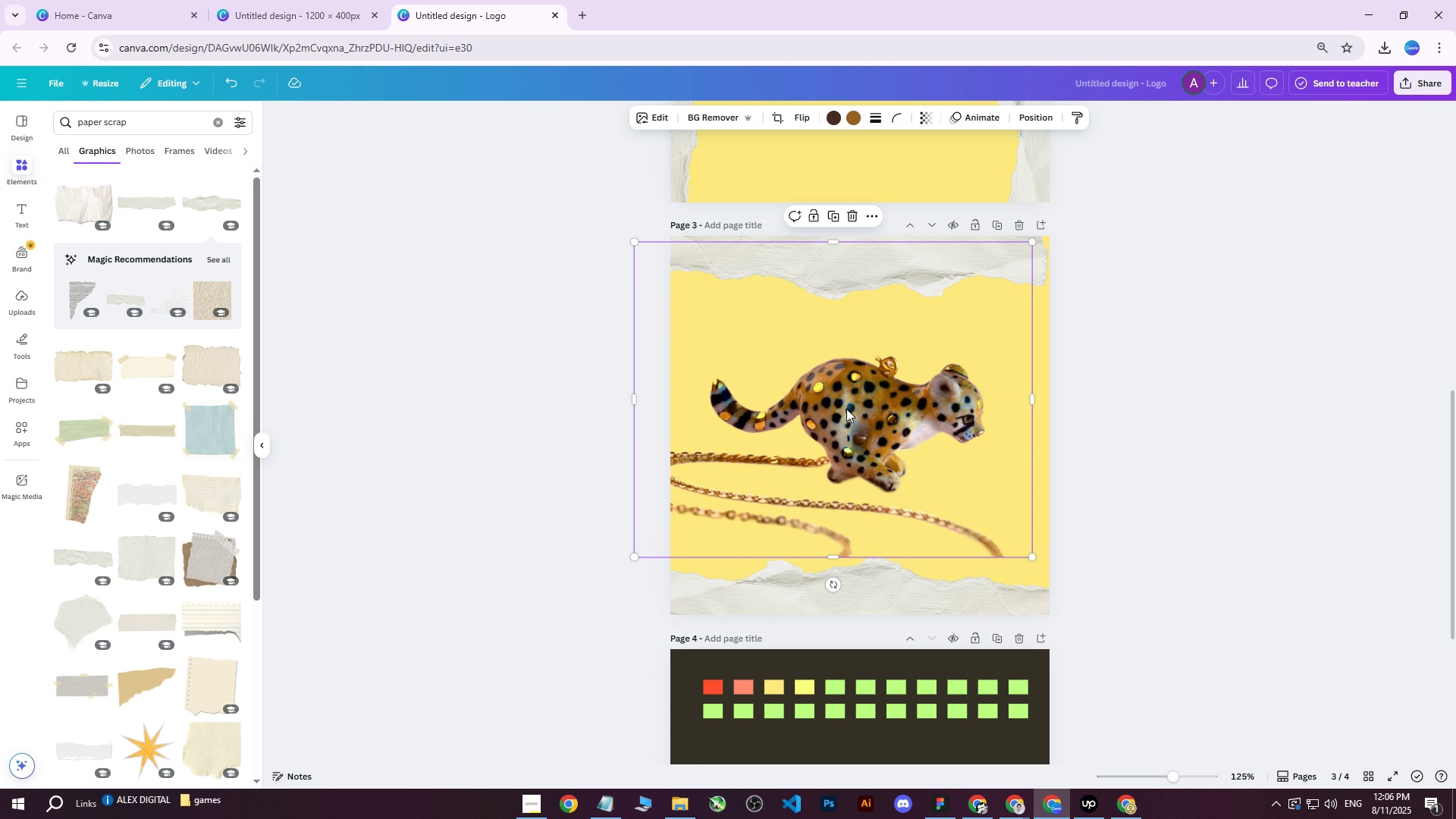 
left_click_drag(start_coordinate=[846, 409], to_coordinate=[829, 427])
 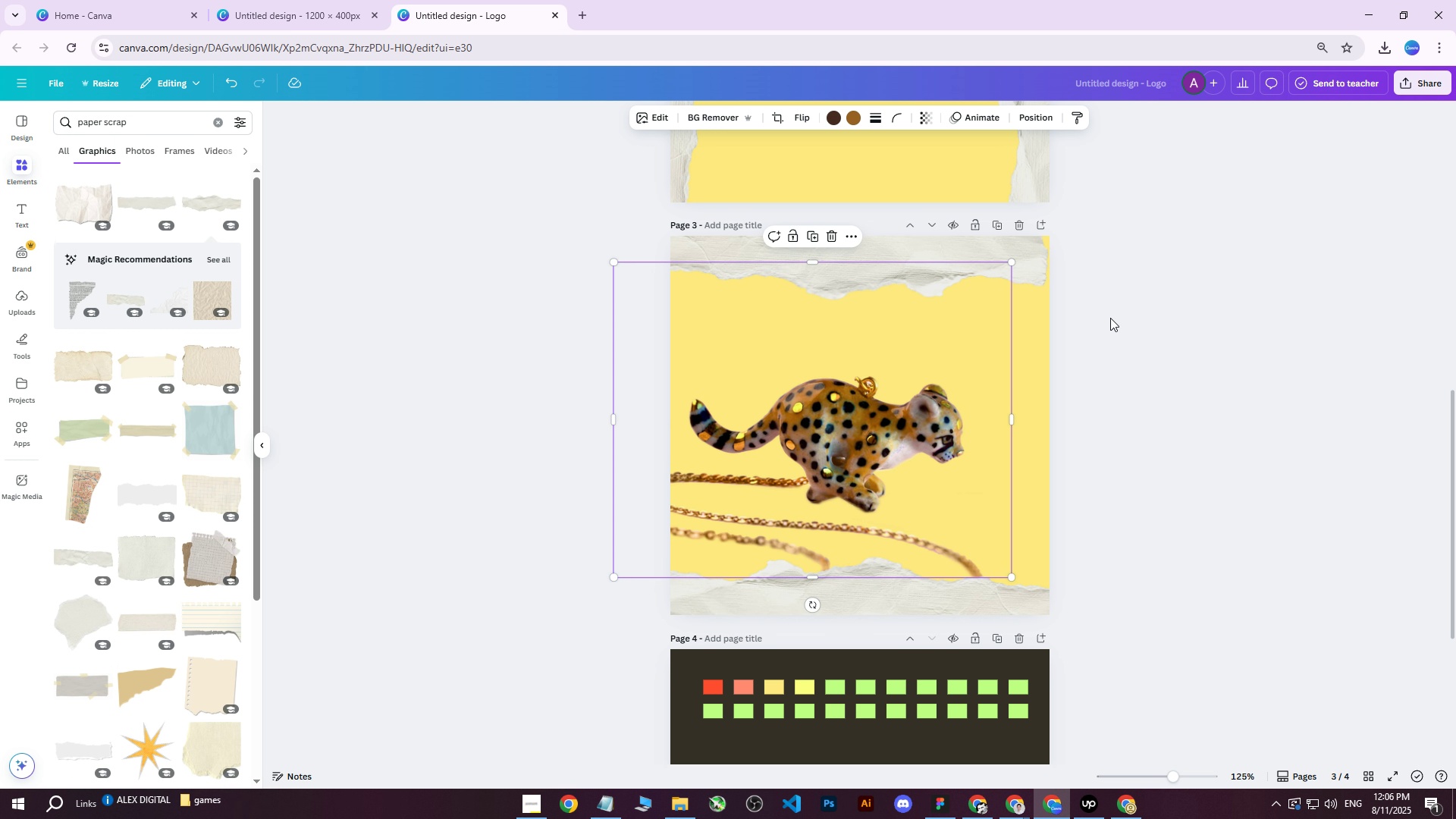 
left_click([1110, 318])
 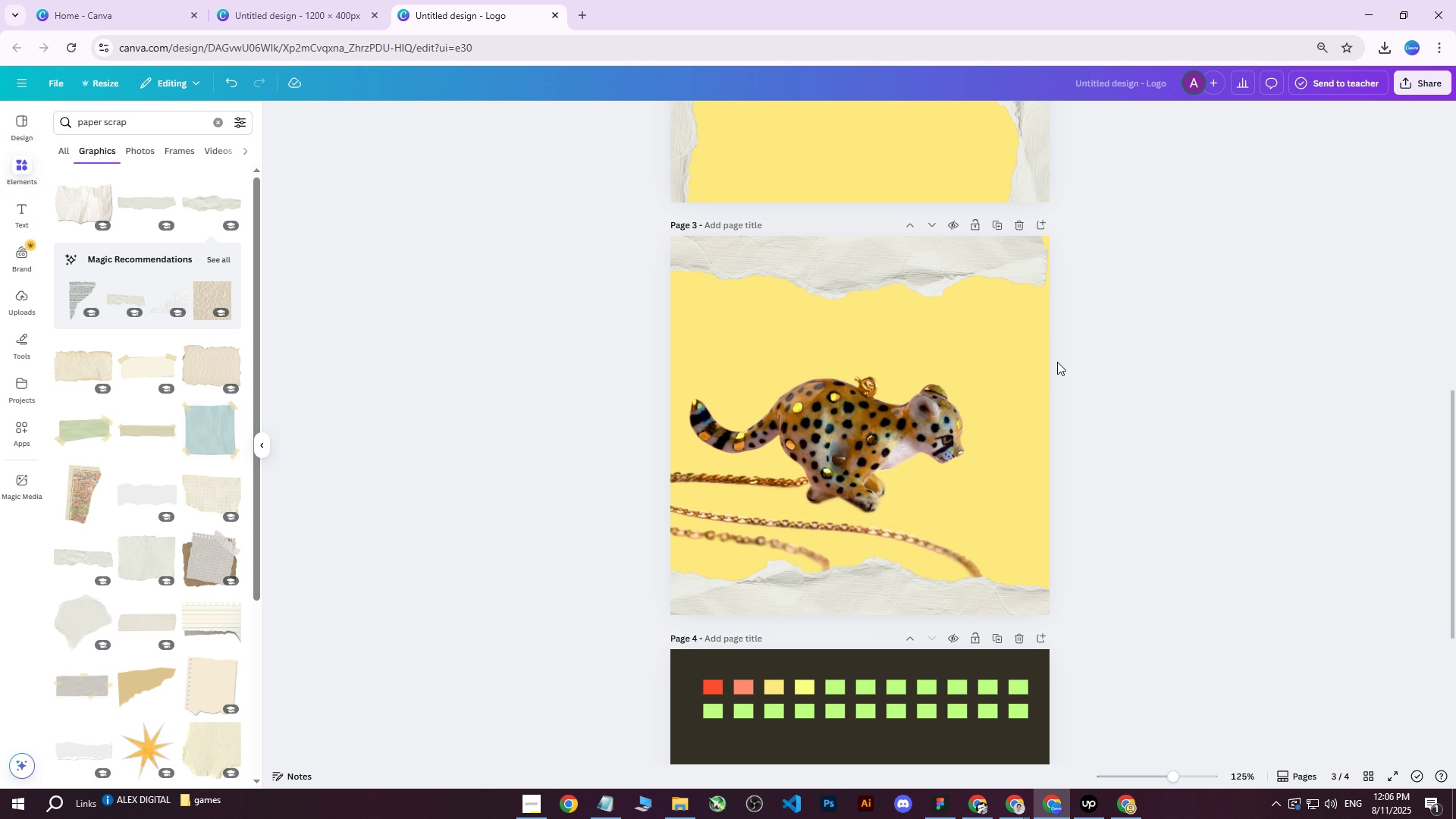 
left_click([834, 430])
 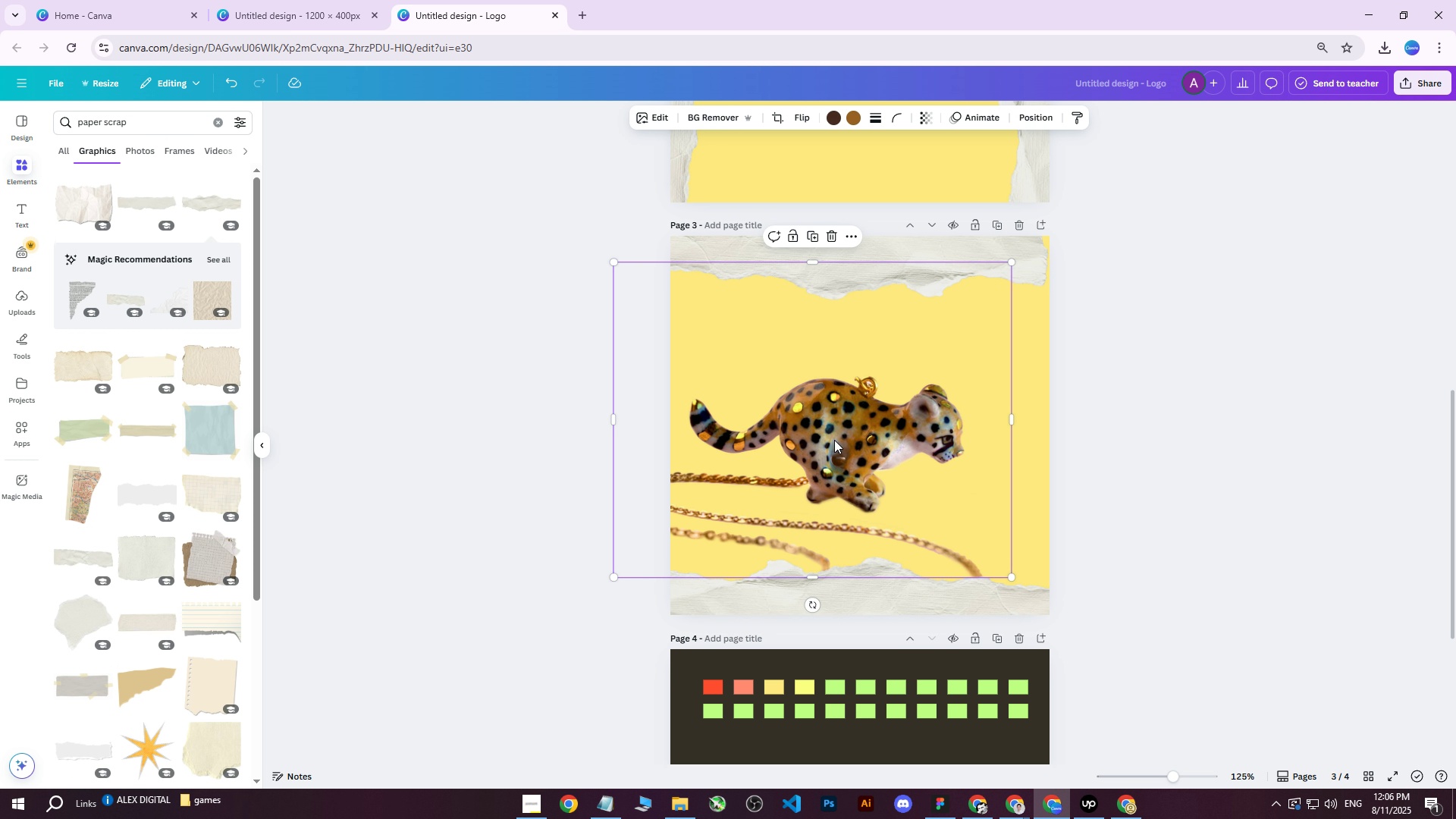 
left_click_drag(start_coordinate=[834, 440], to_coordinate=[849, 430])
 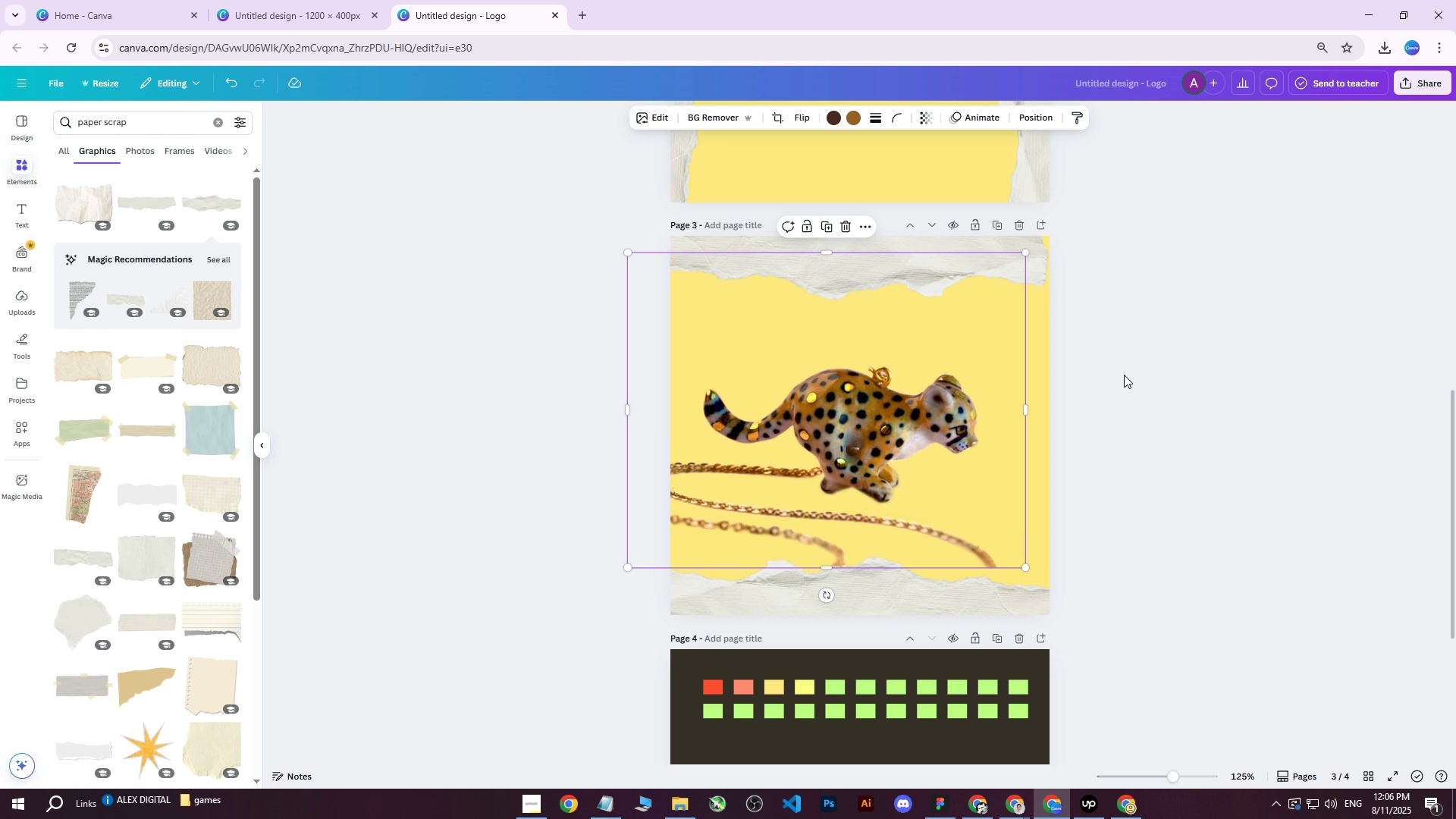 
left_click([1132, 372])
 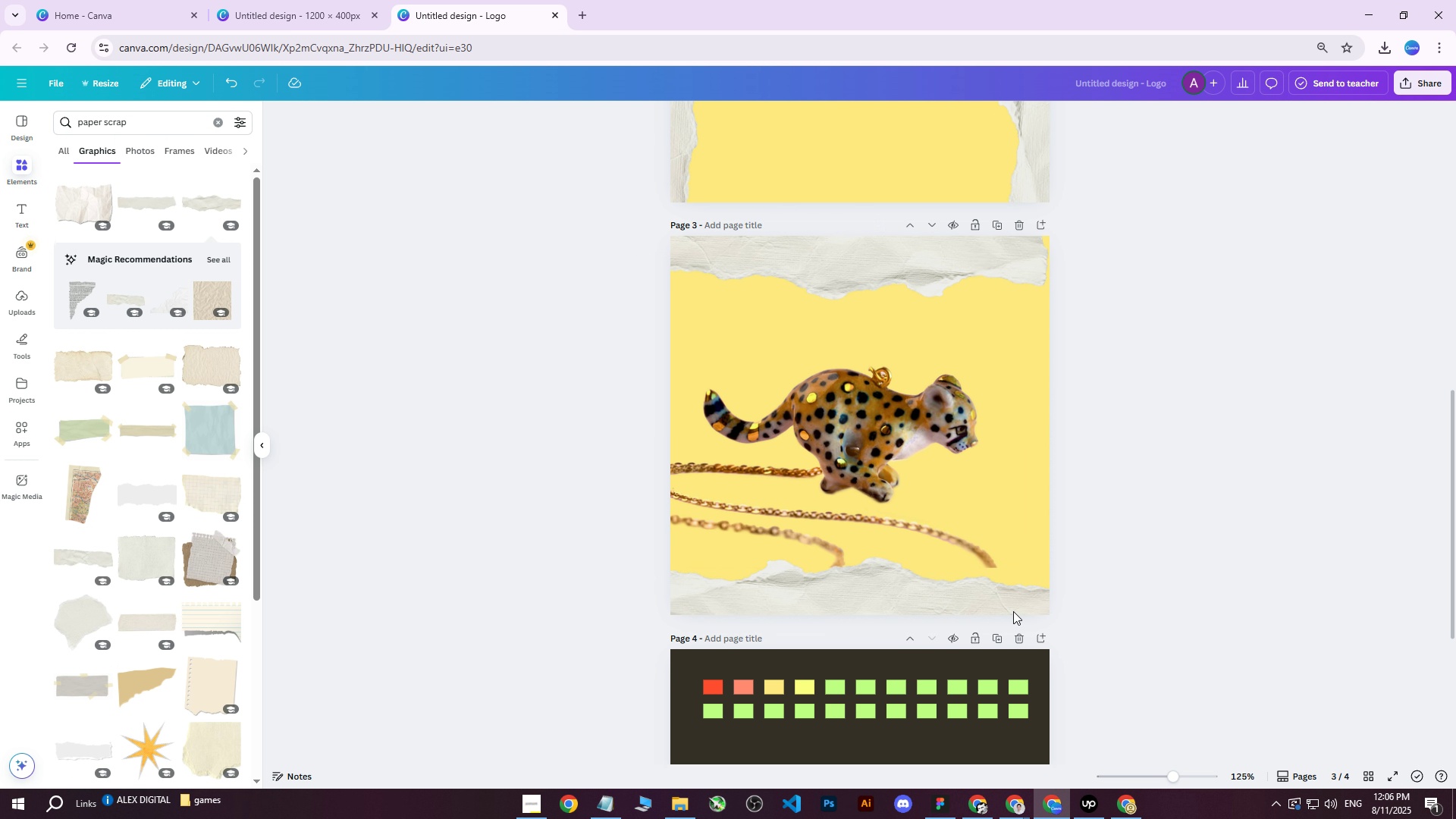 
left_click([1008, 599])
 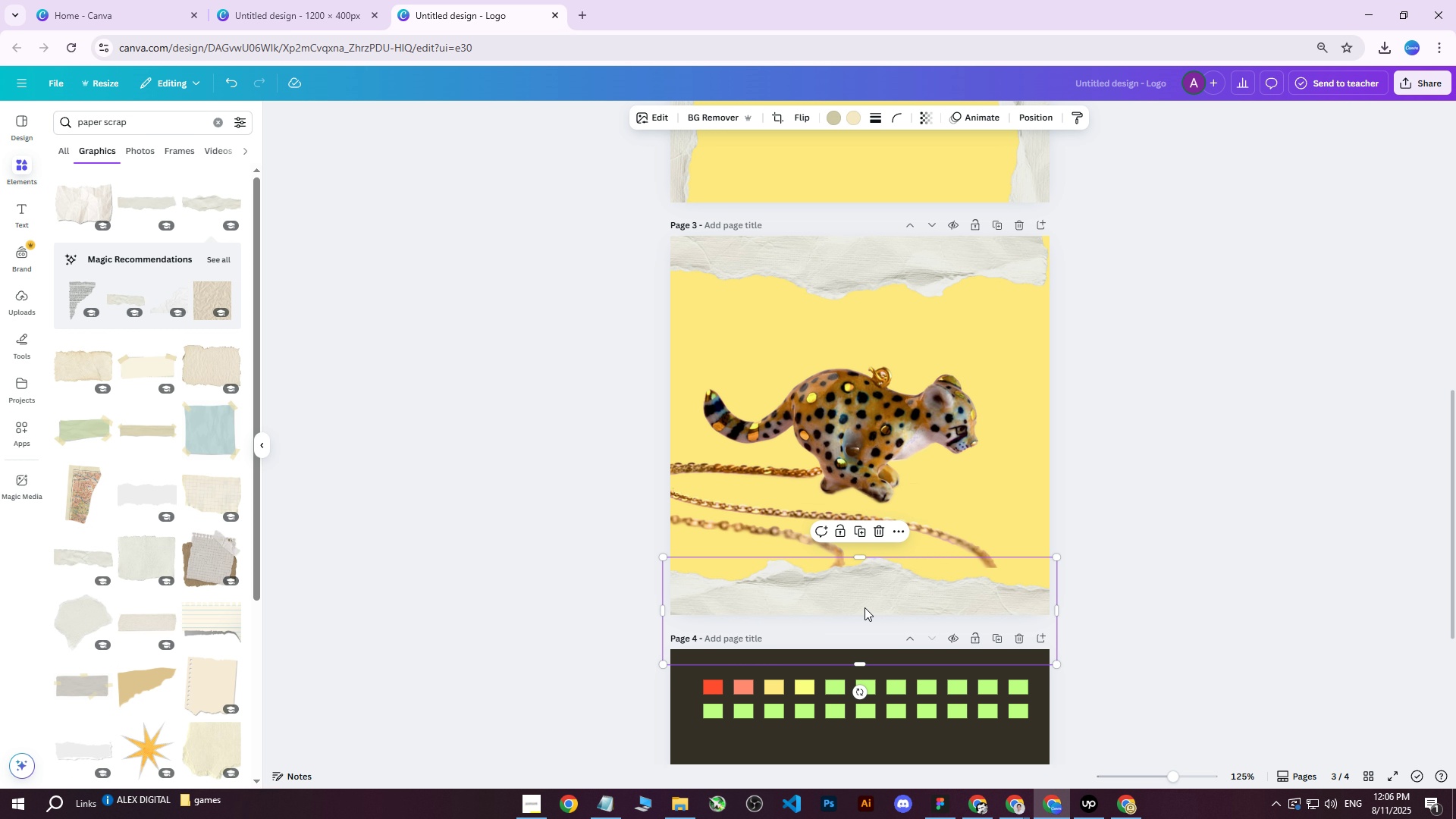 
right_click([838, 594])
 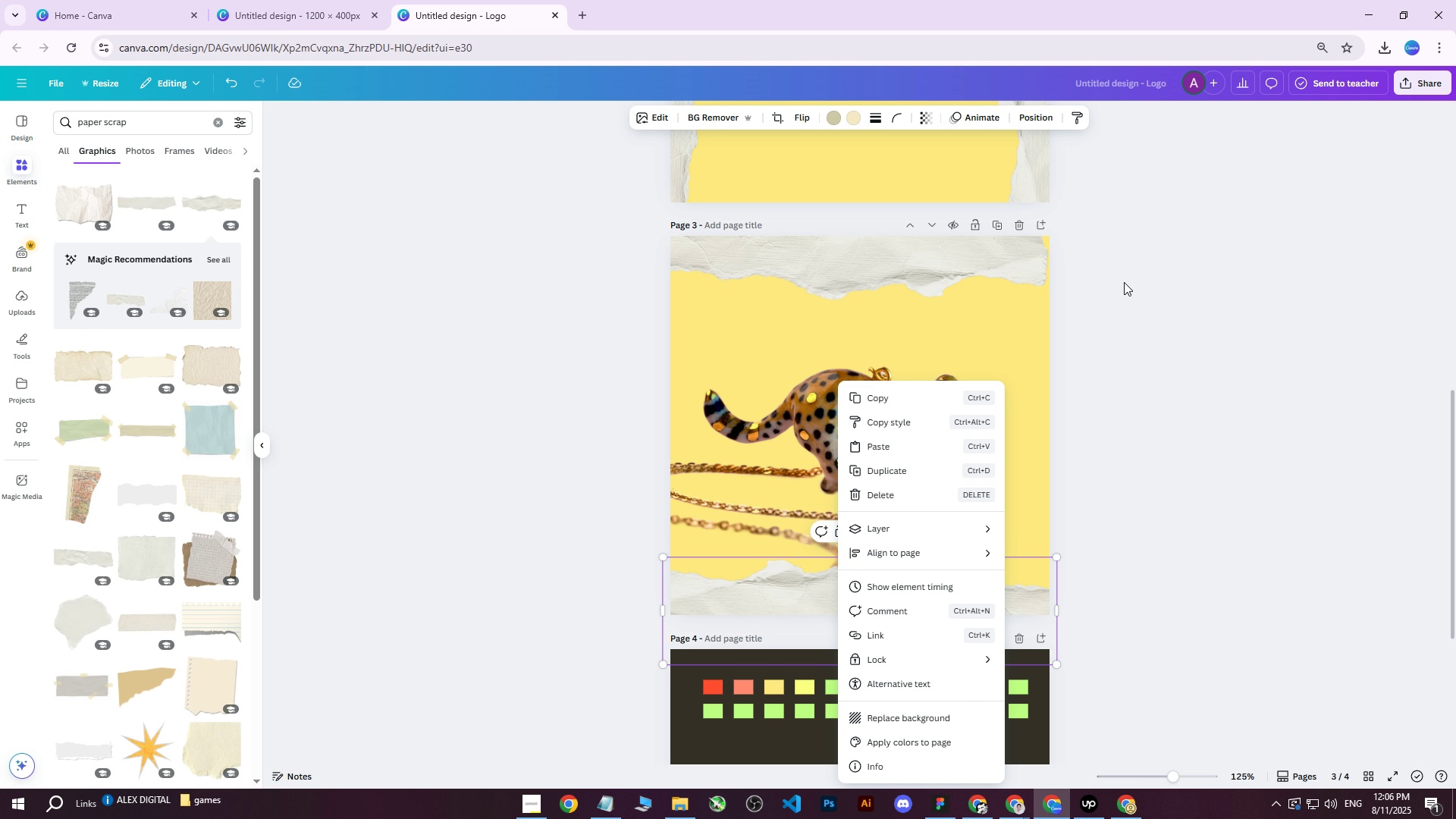 
left_click([1161, 281])
 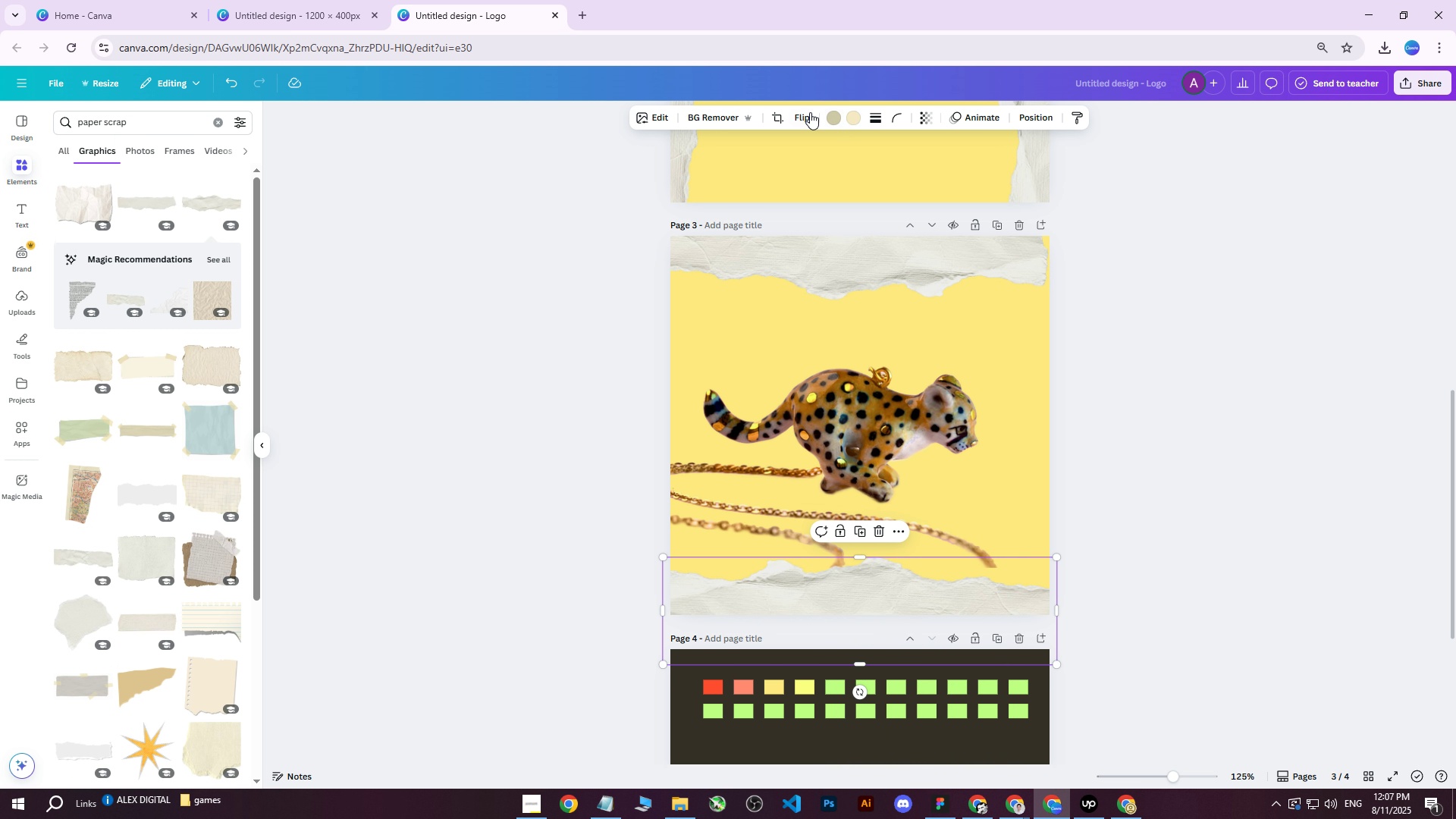 
left_click([799, 112])
 